 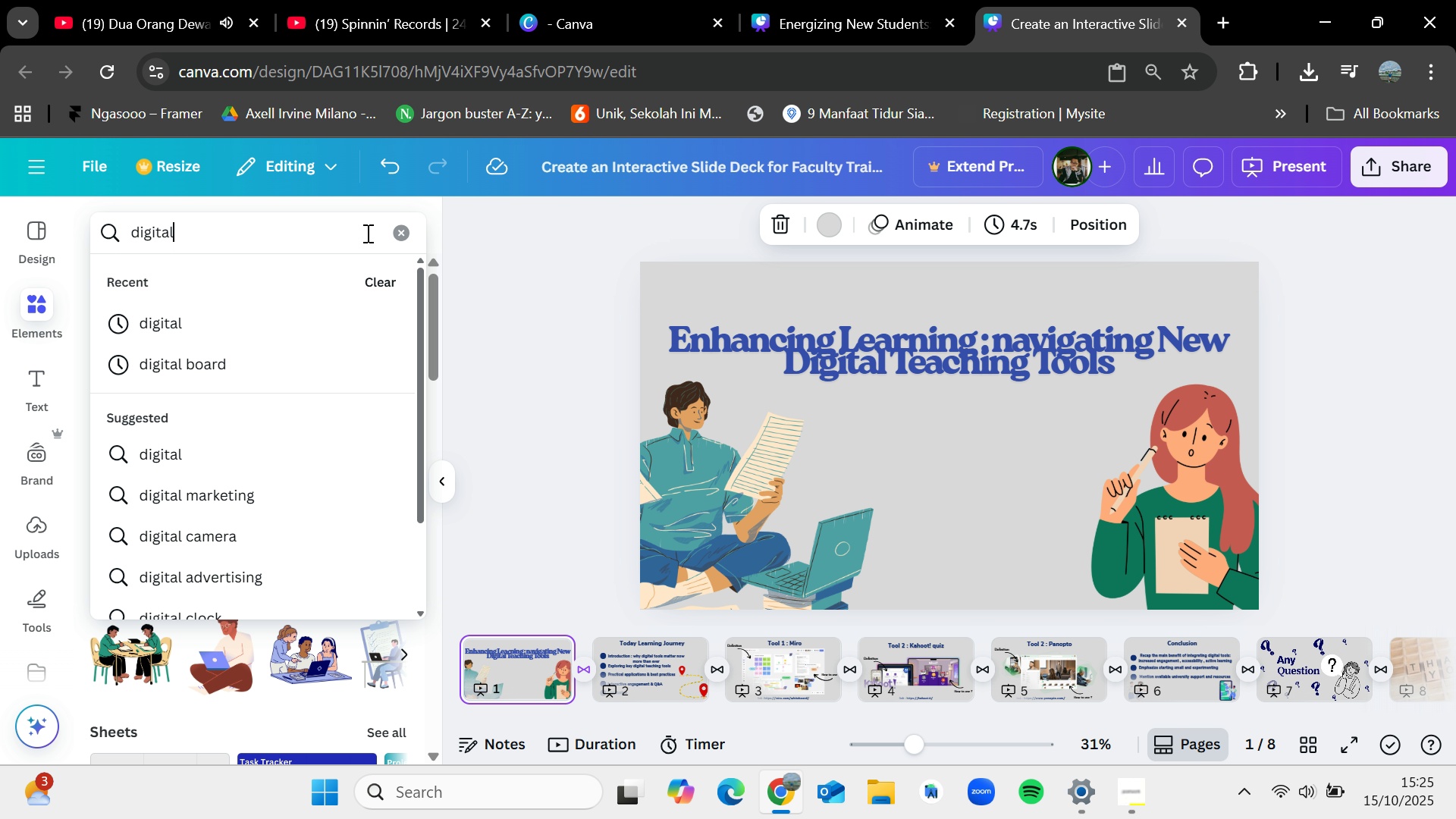 
key(Enter)
 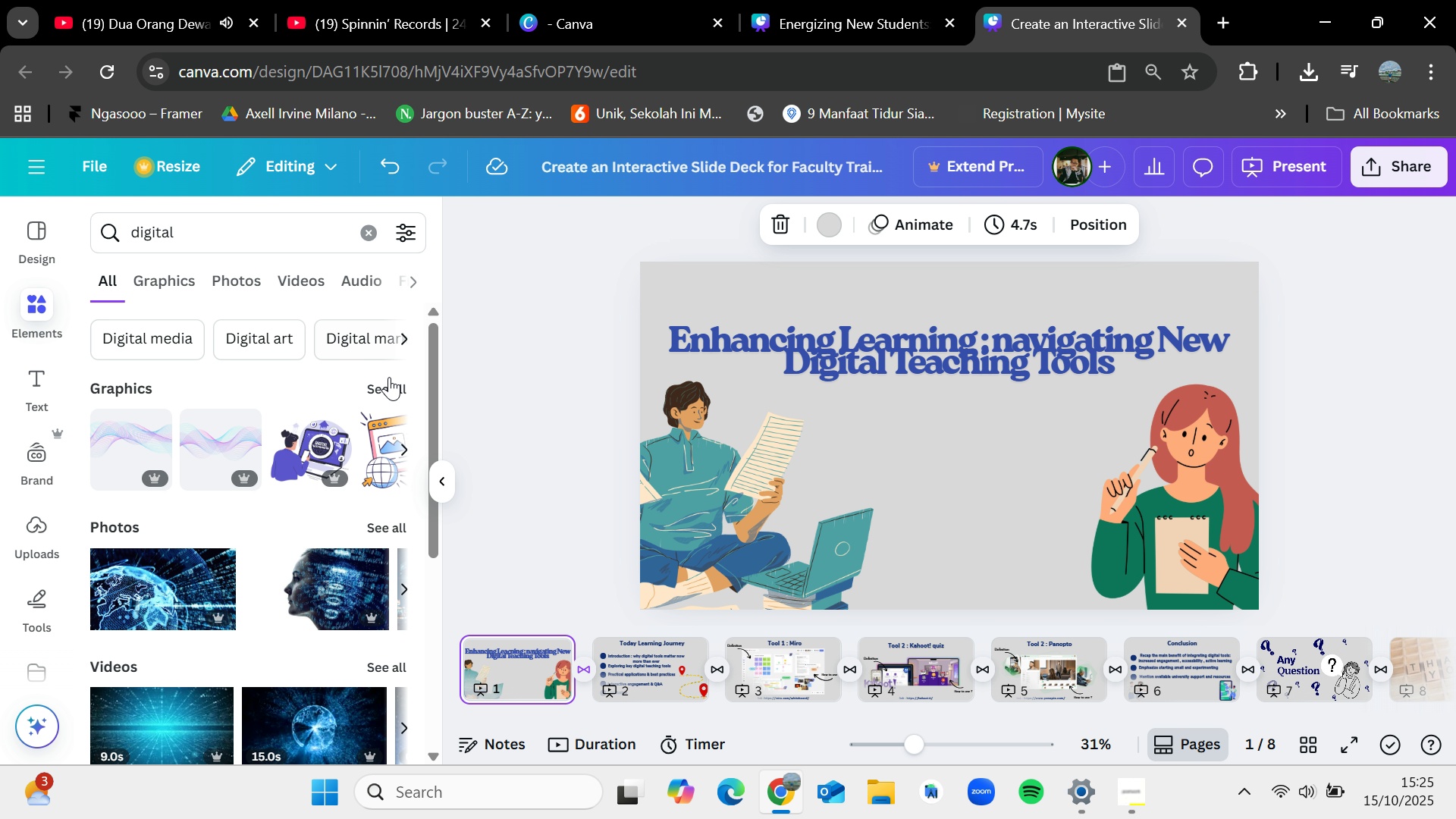 
mouse_move([373, 399])
 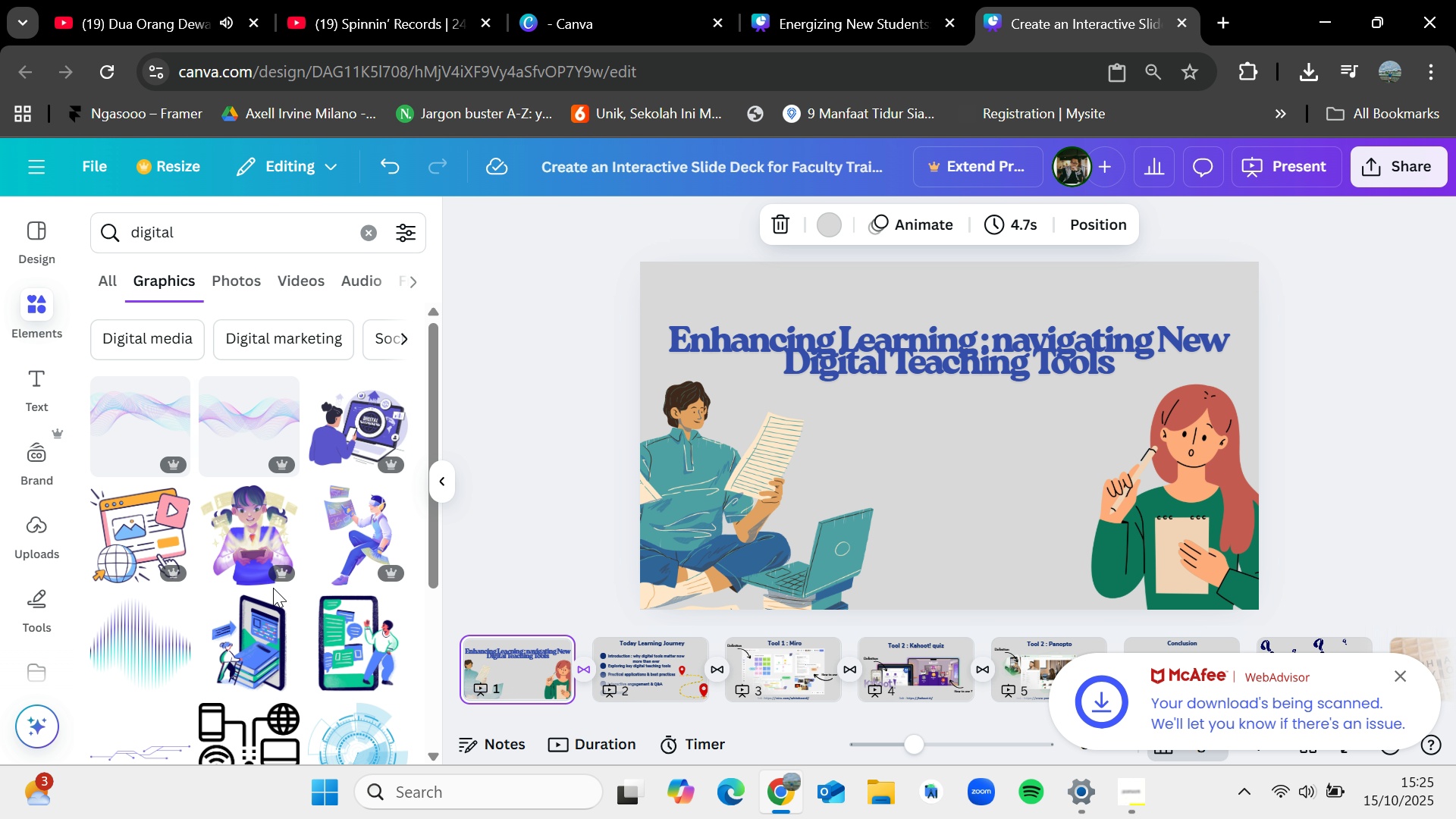 
scroll: coordinate [273, 588], scroll_direction: down, amount: 9.0
 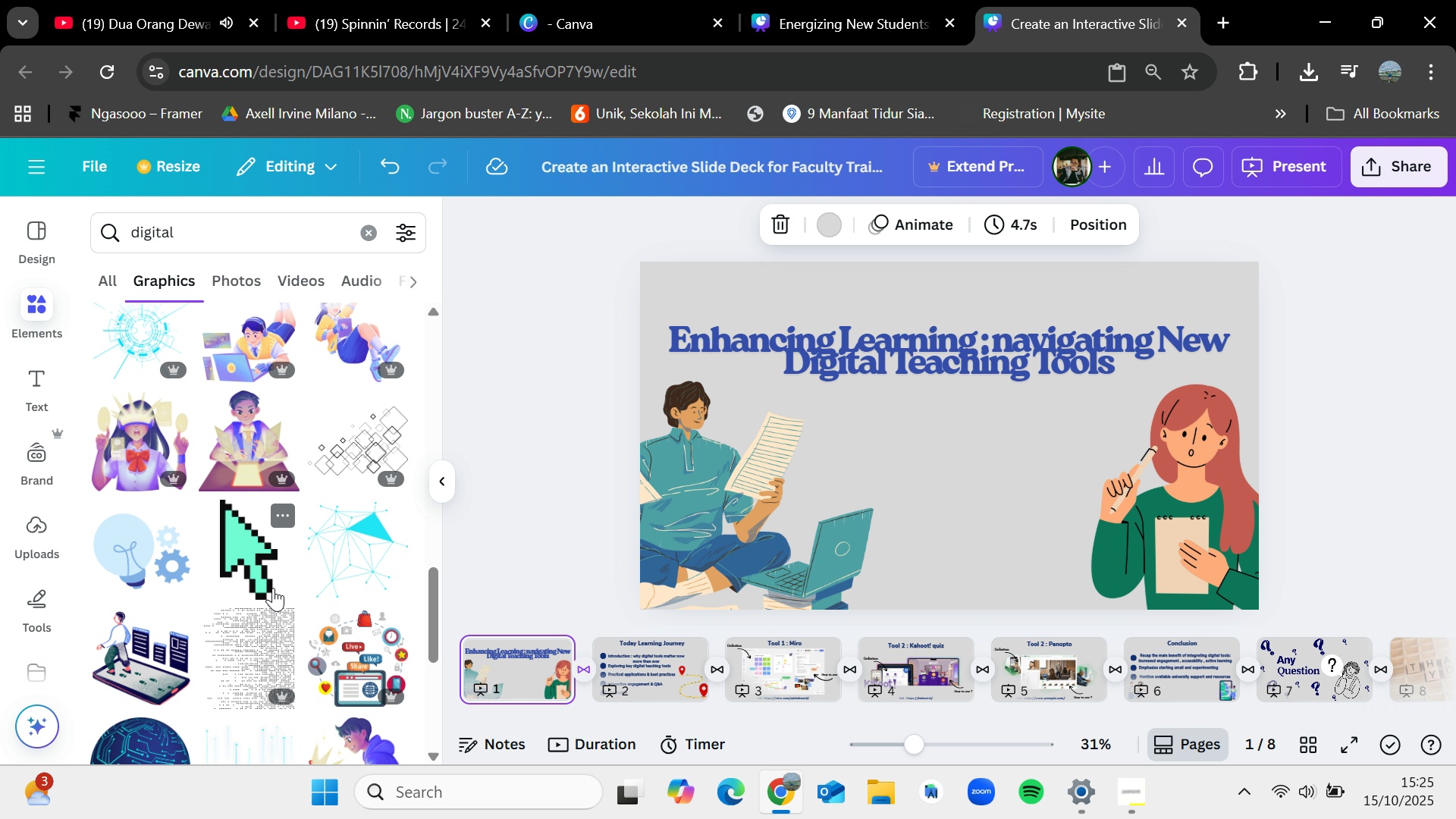 
scroll: coordinate [273, 588], scroll_direction: down, amount: 3.0
 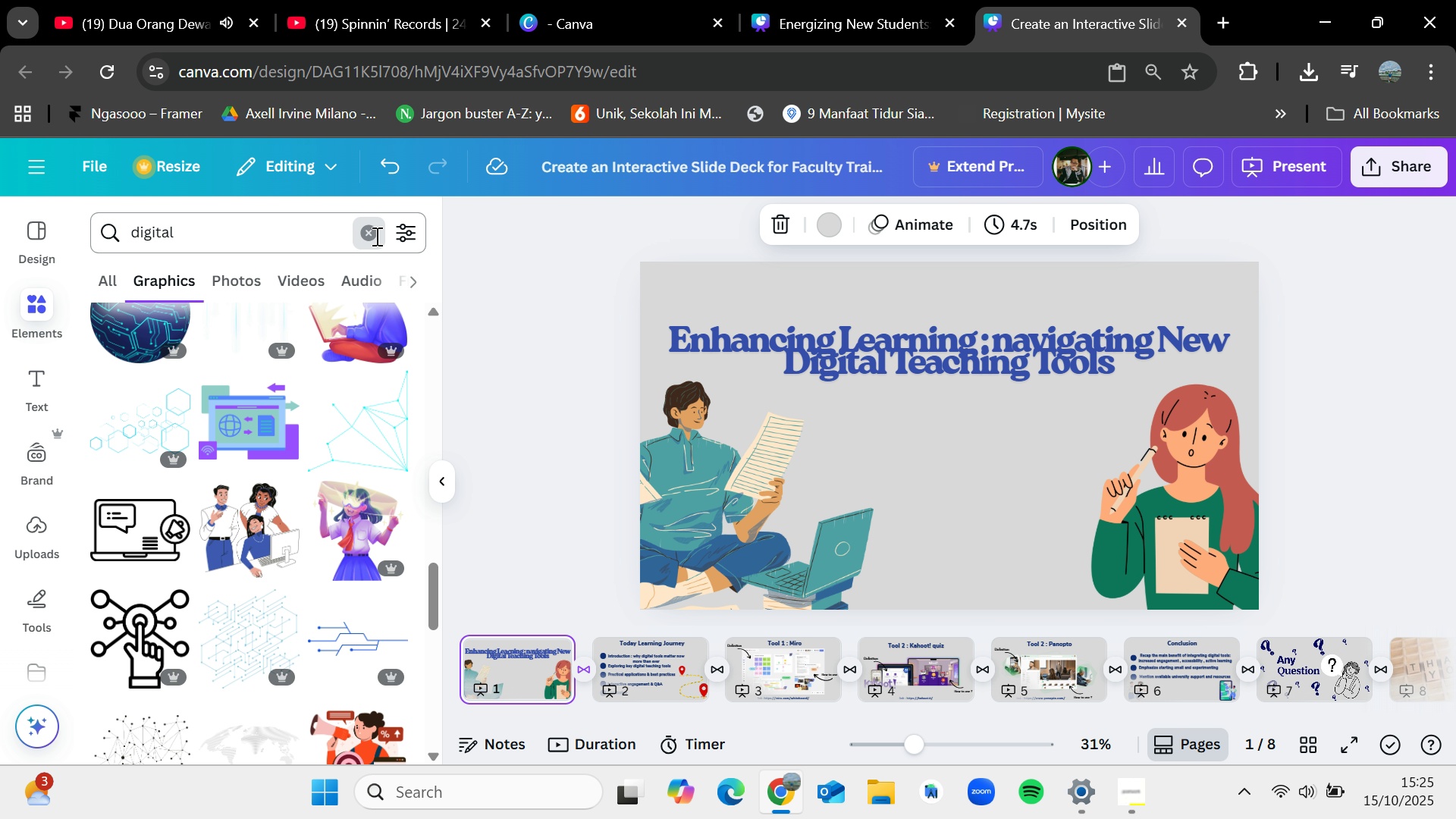 
type(gadget)
 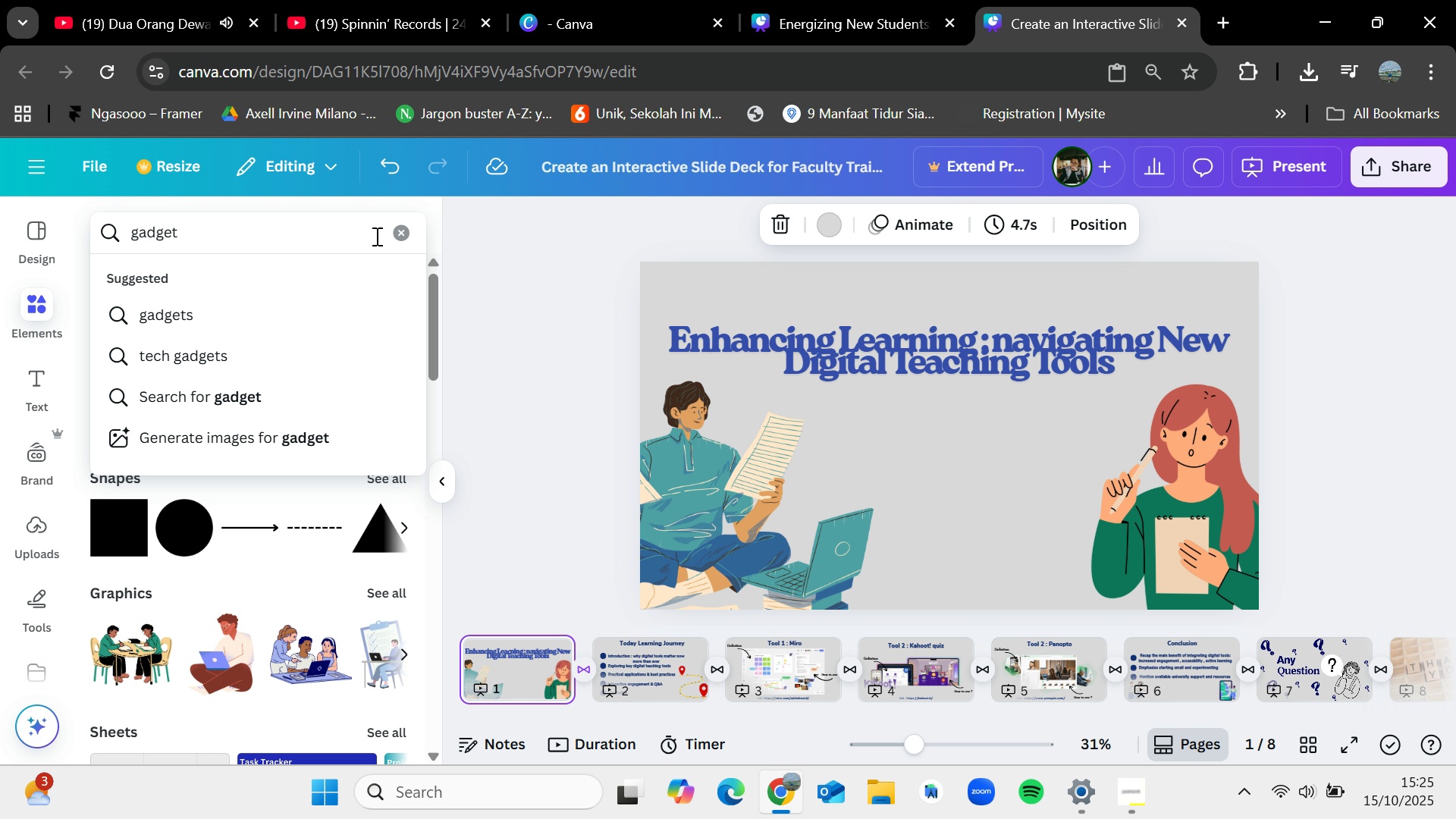 
key(Enter)
 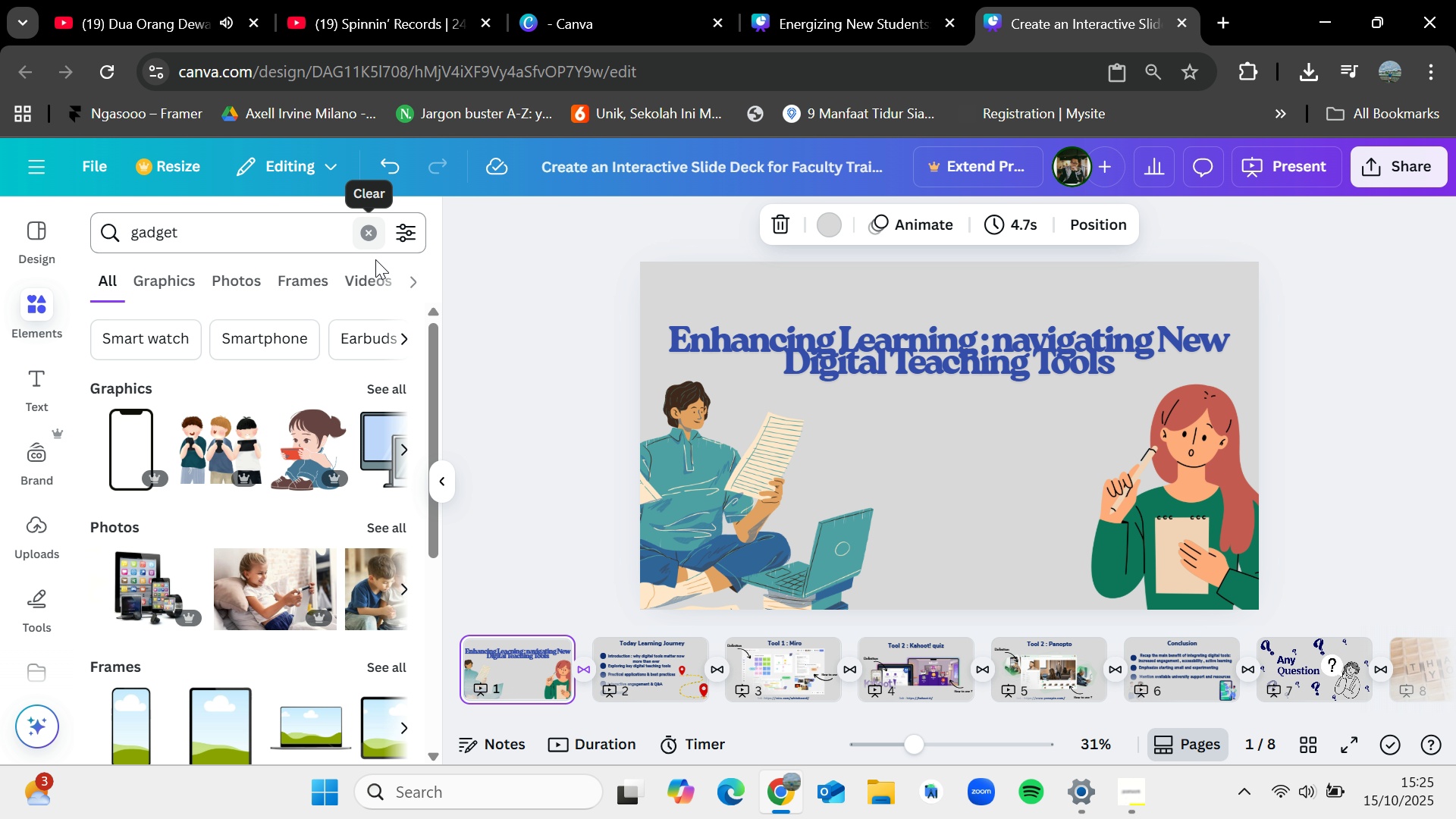 
left_click([390, 385])
 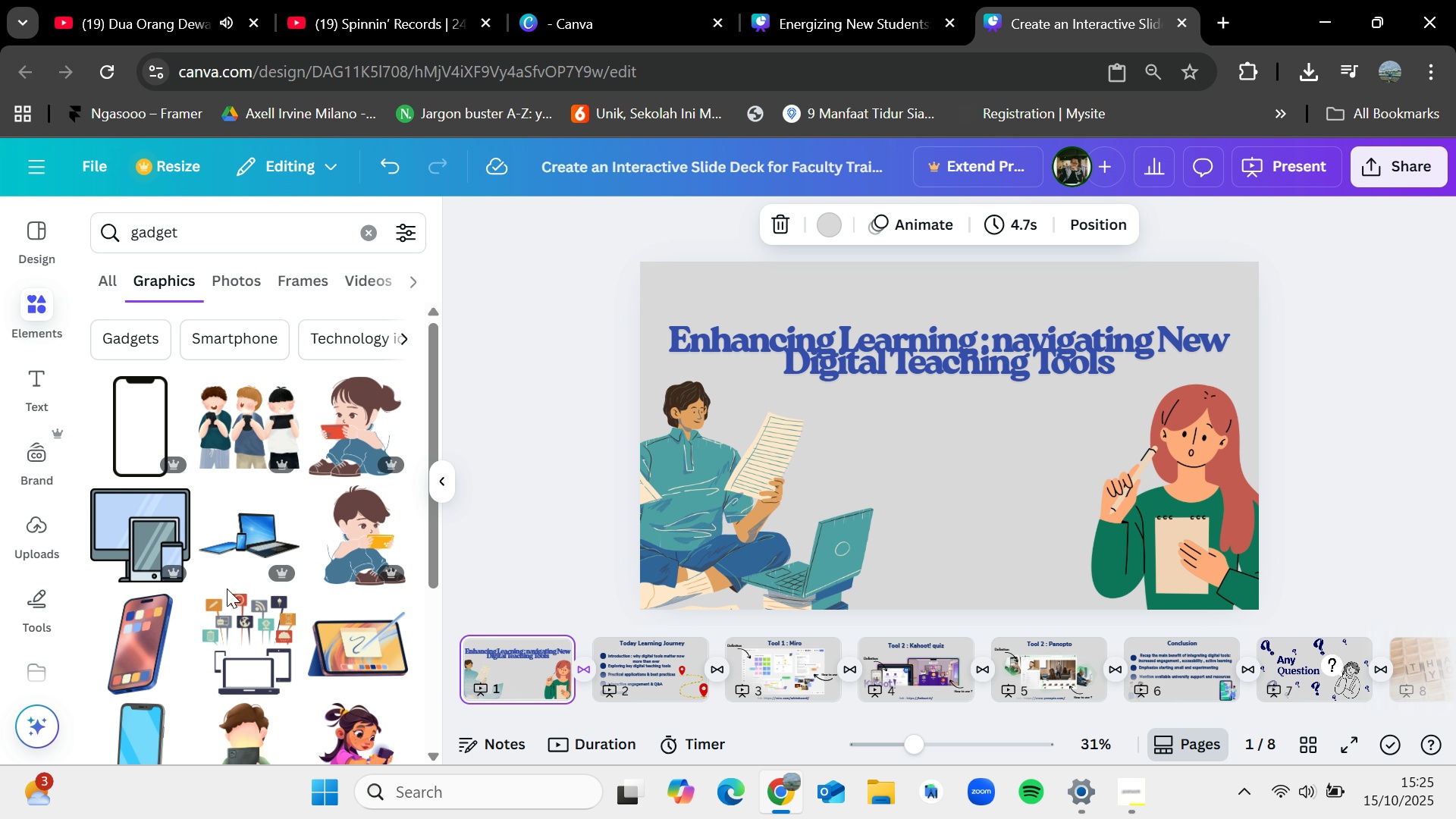 
wait(6.14)
 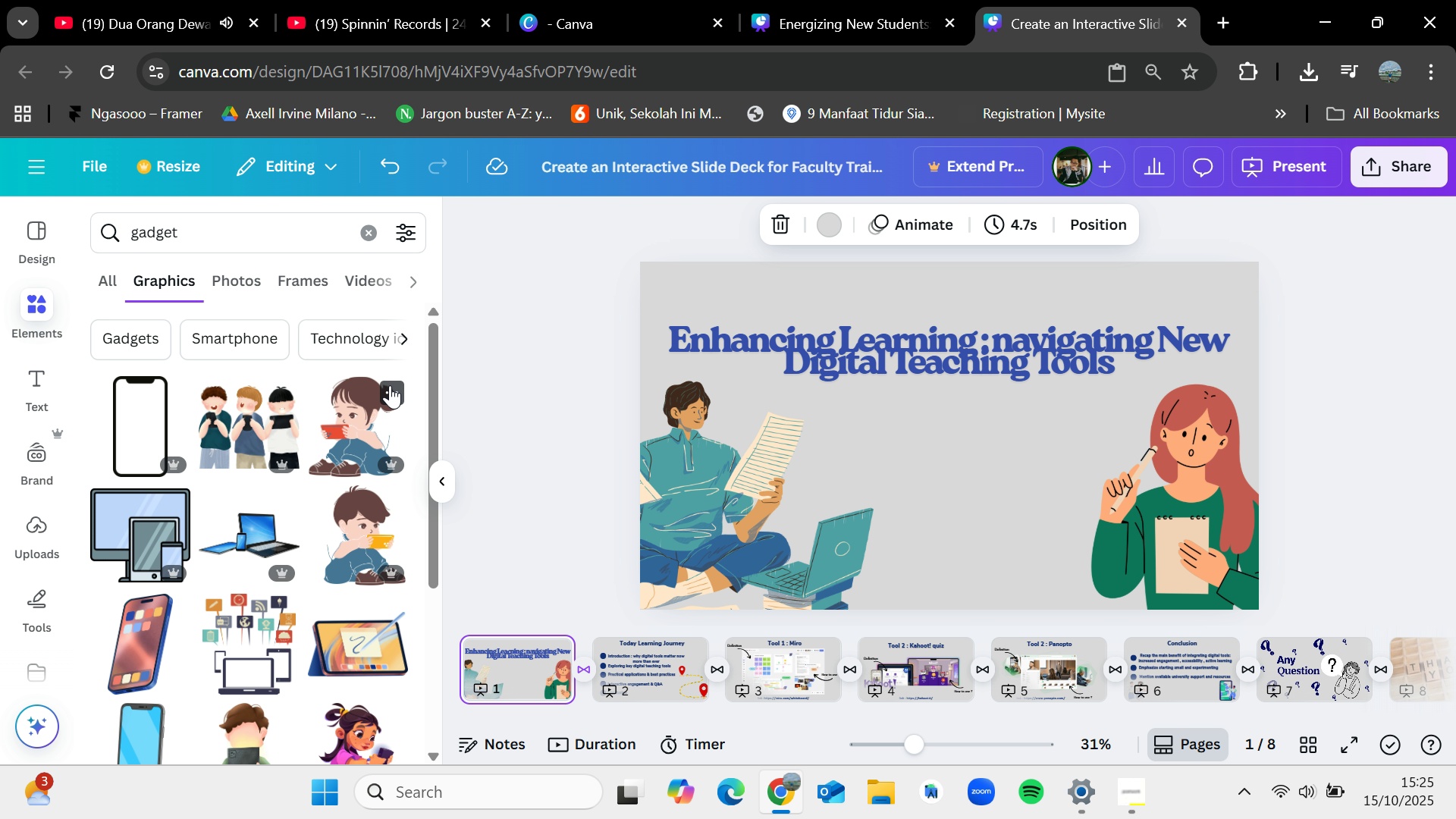 
scroll: coordinate [231, 592], scroll_direction: down, amount: 6.0
 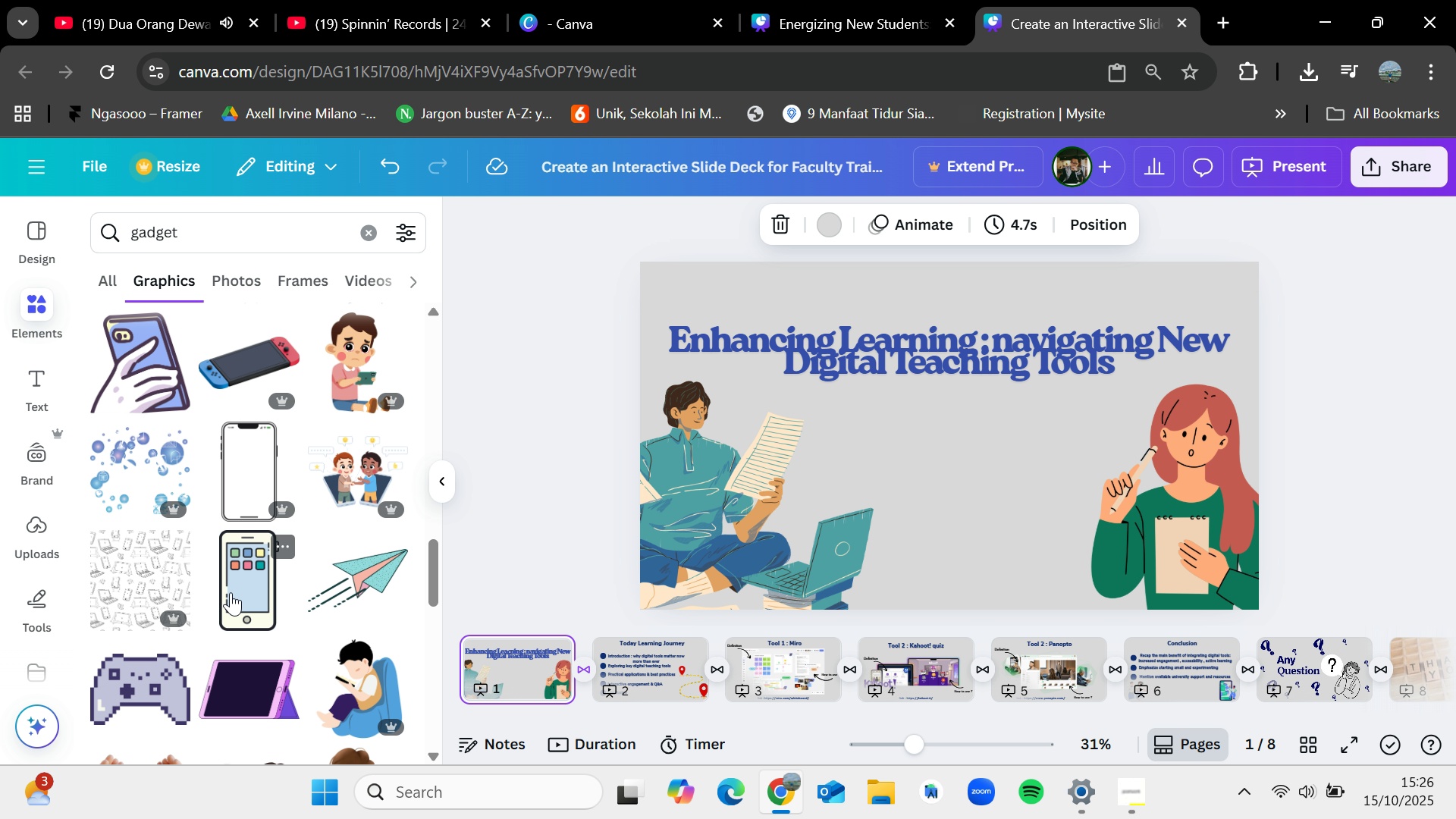 
wait(5.27)
 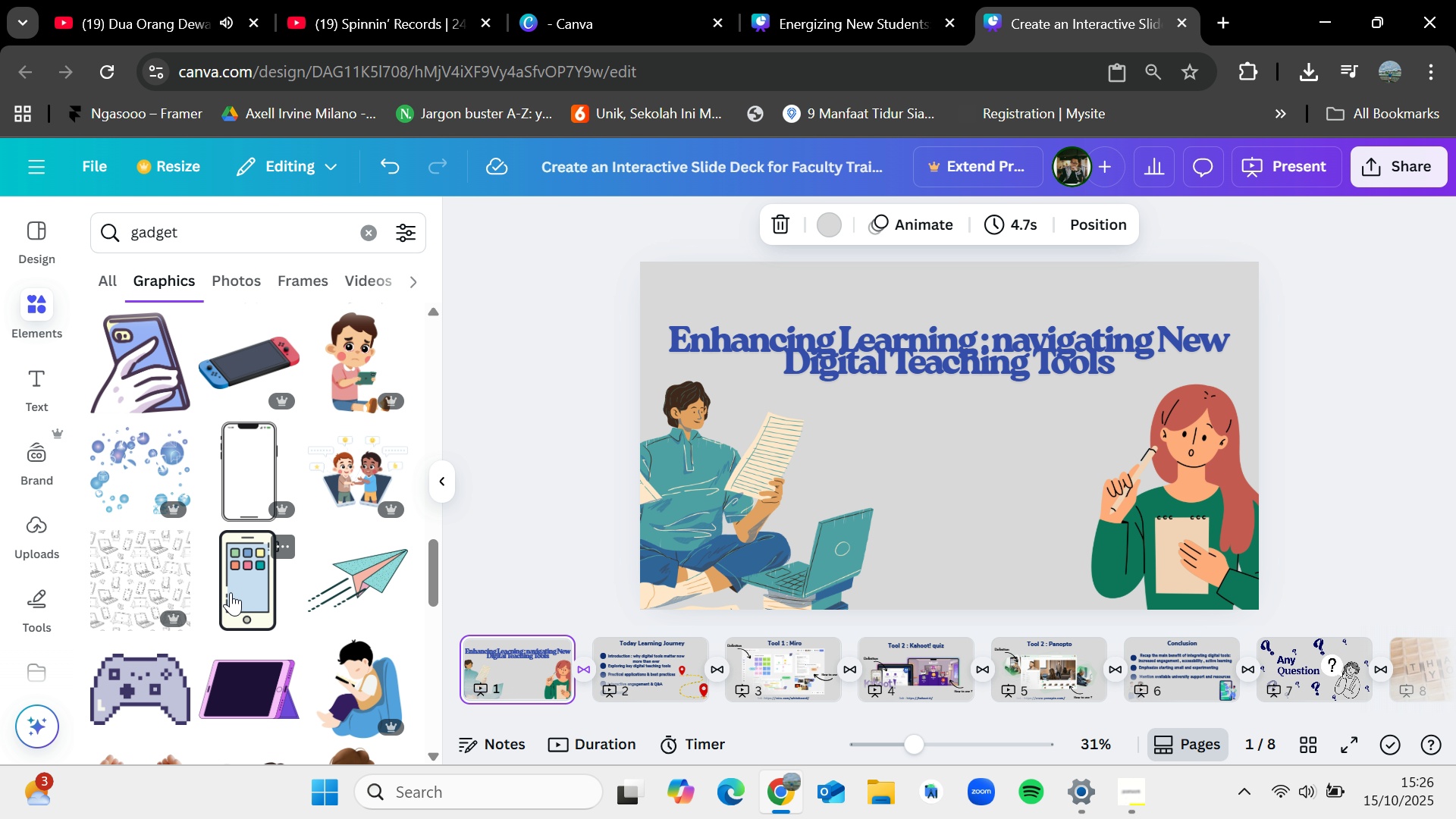 
scroll: coordinate [231, 592], scroll_direction: down, amount: 3.0
 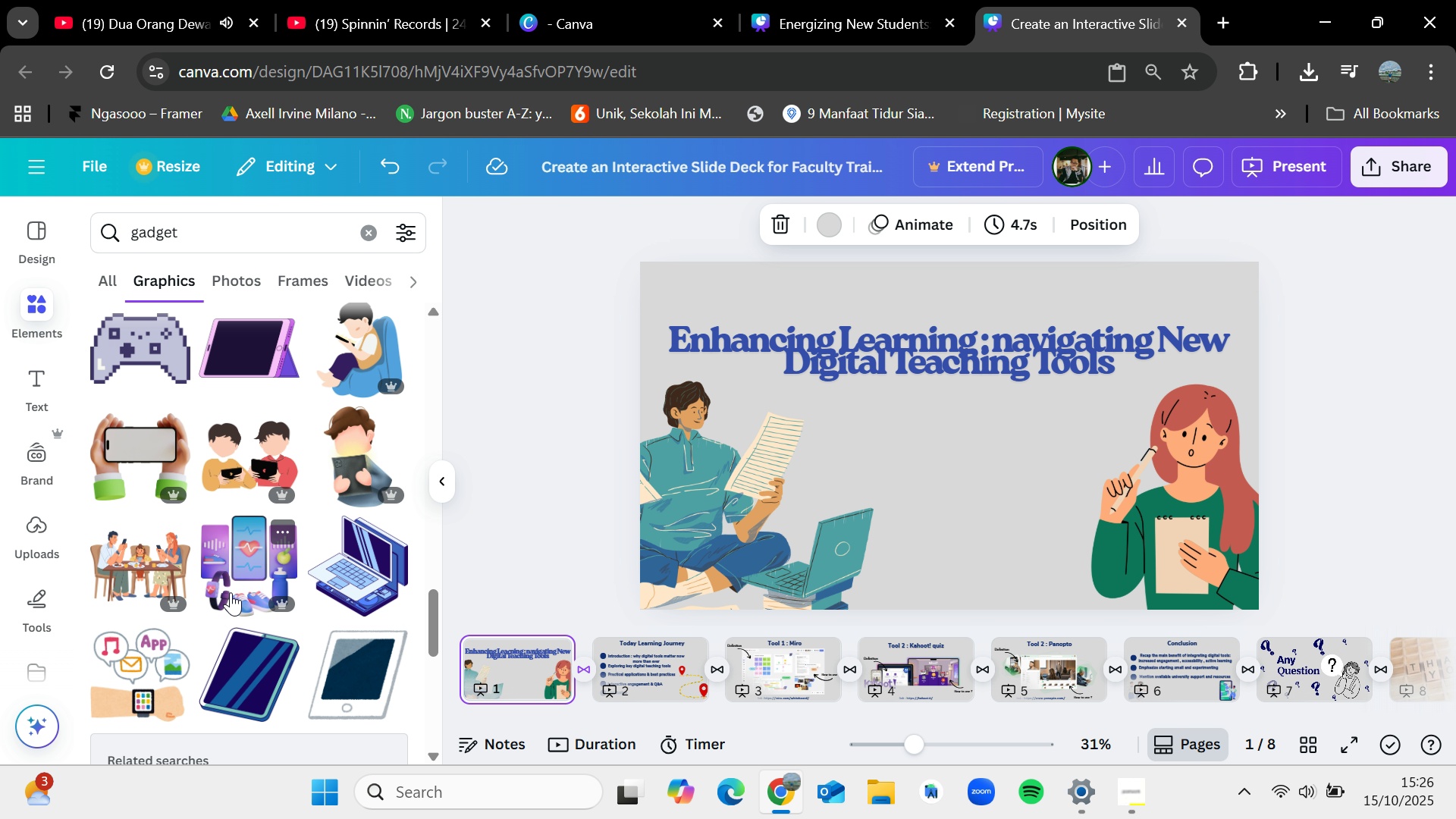 
wait(6.58)
 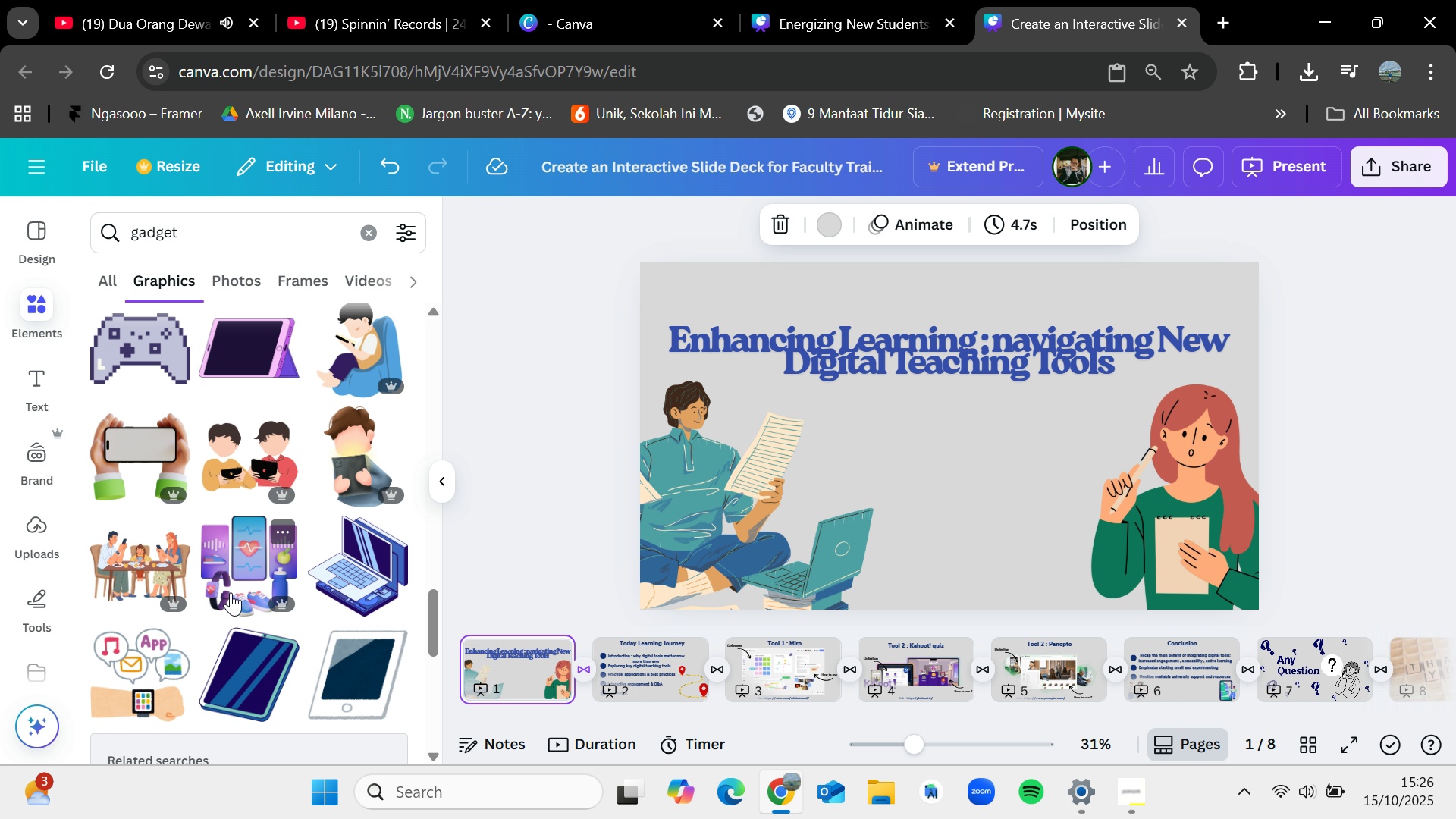 
scroll: coordinate [231, 592], scroll_direction: down, amount: 1.0
 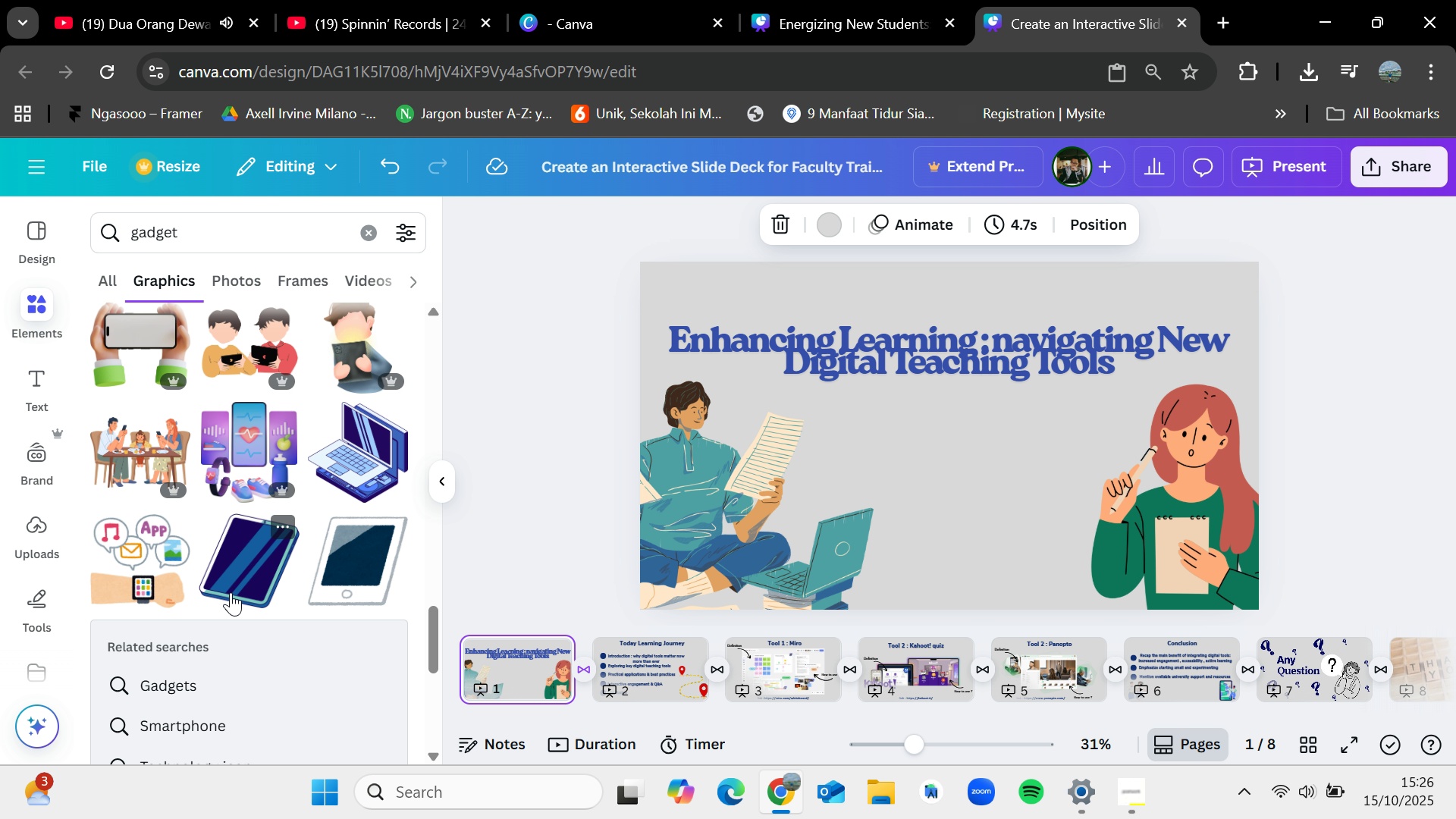 
wait(13.32)
 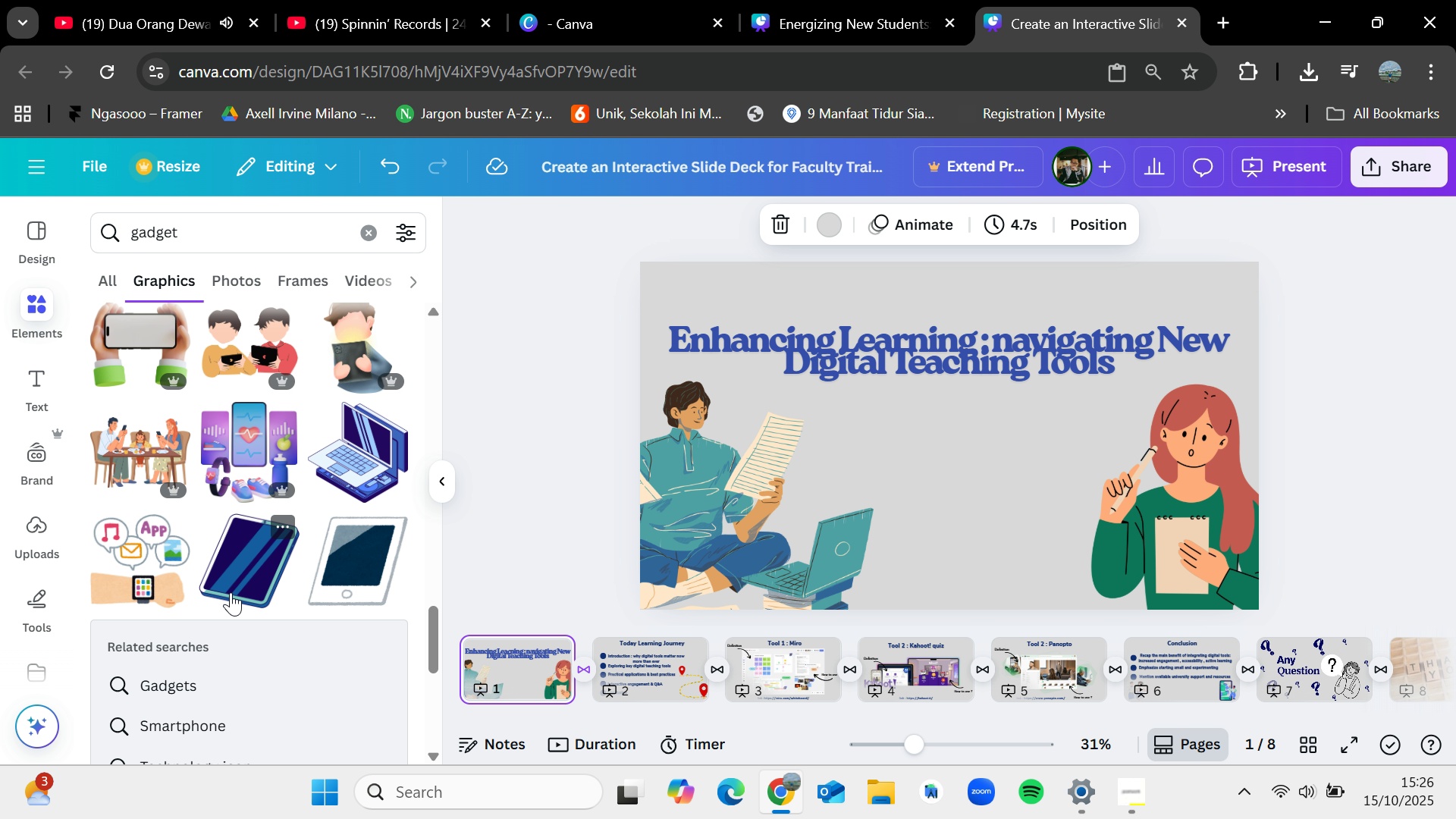 
scroll: coordinate [231, 596], scroll_direction: down, amount: 2.0
 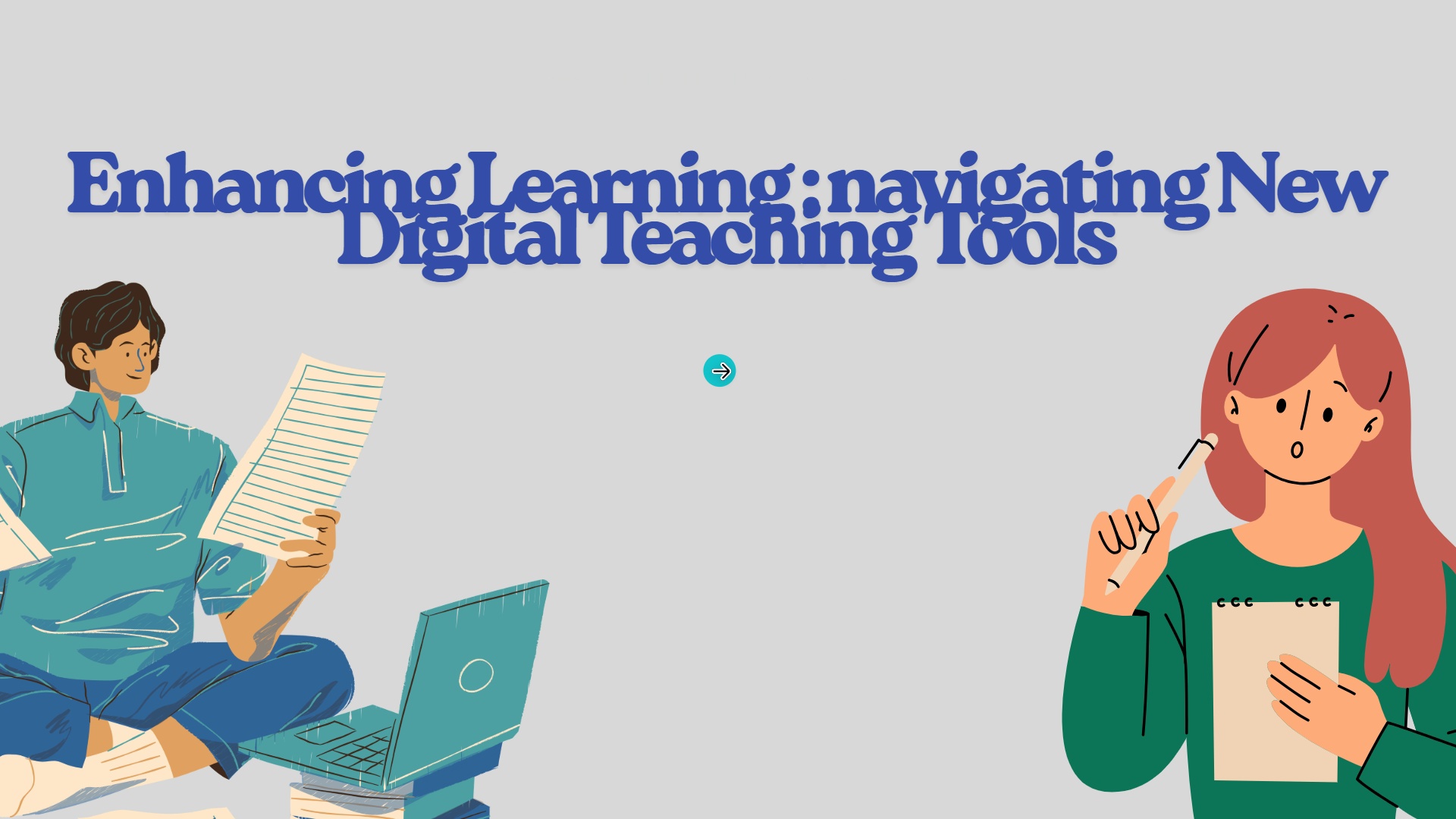 
wait(102.17)
 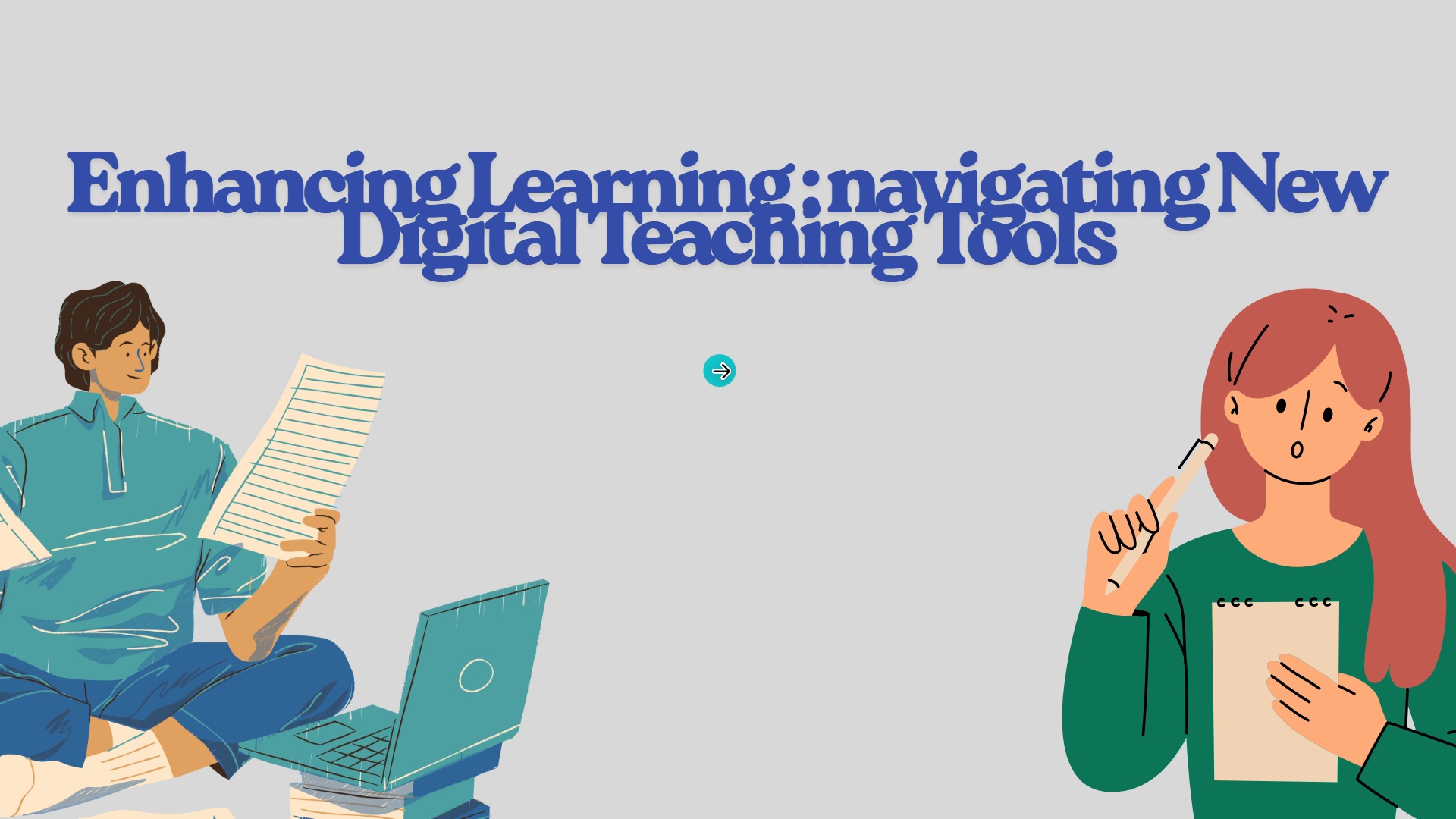 
left_click([719, 416])
 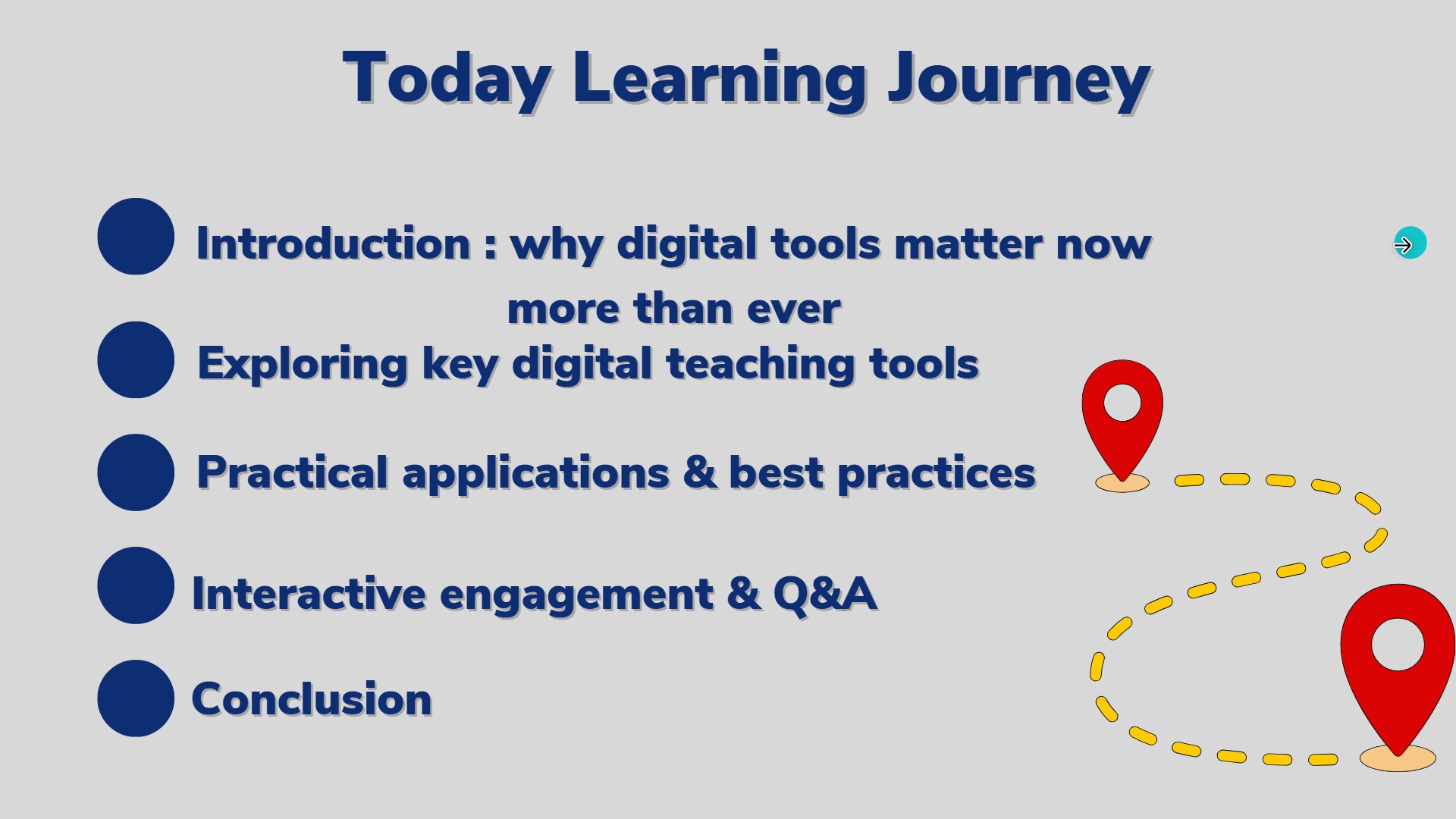 
left_click([1390, 251])
 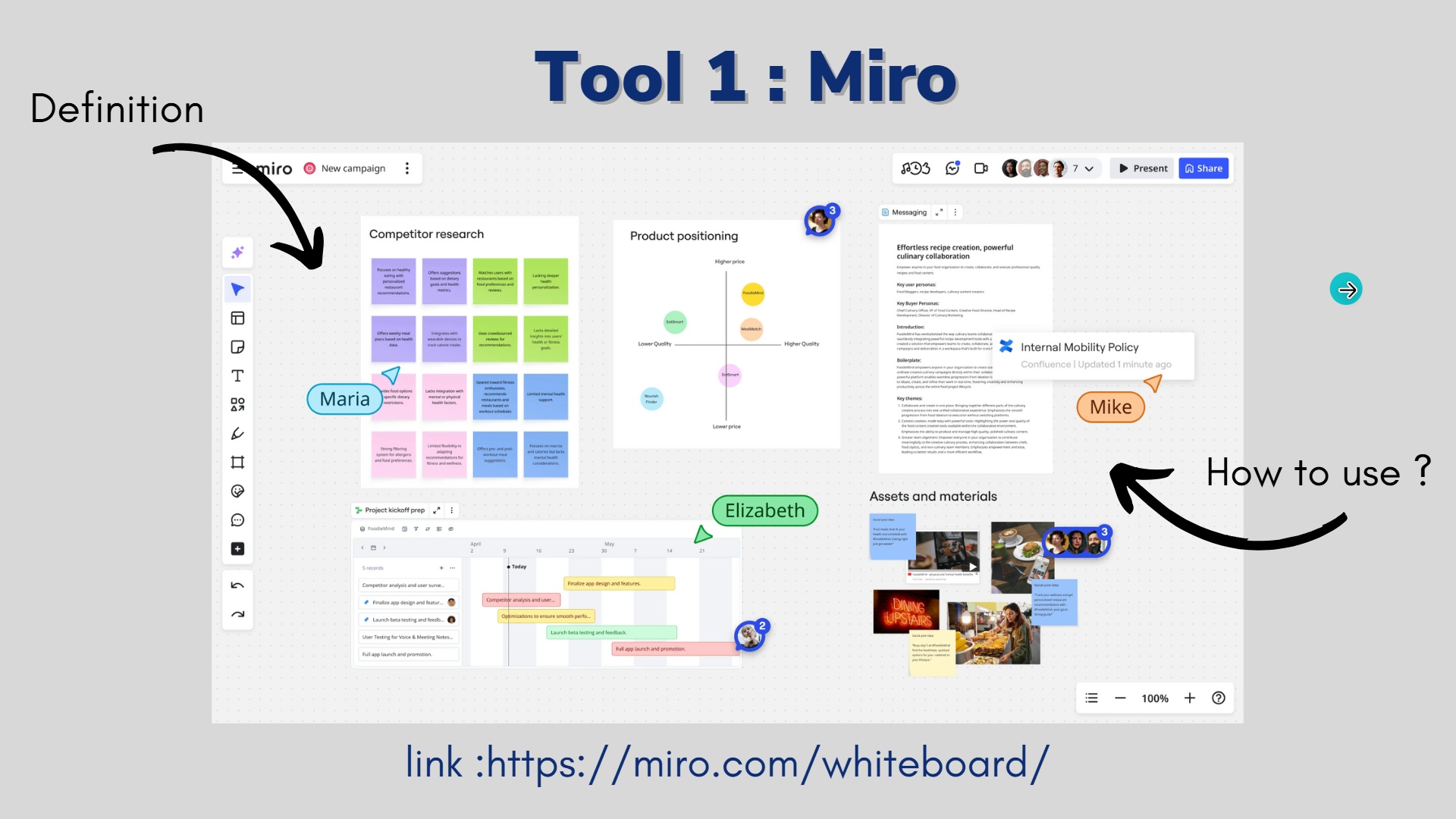 
left_click([1347, 290])
 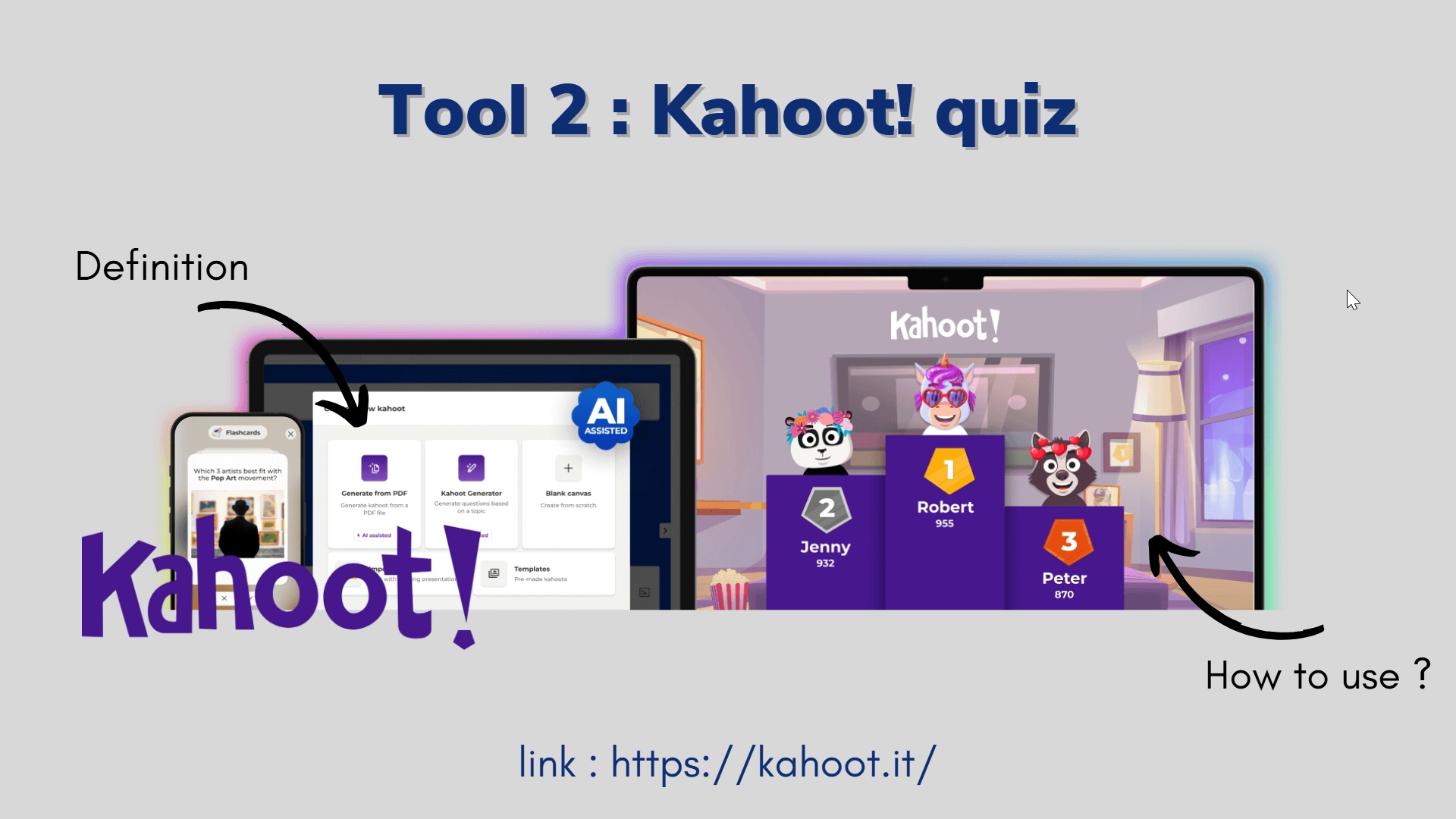 
left_click([1347, 290])
 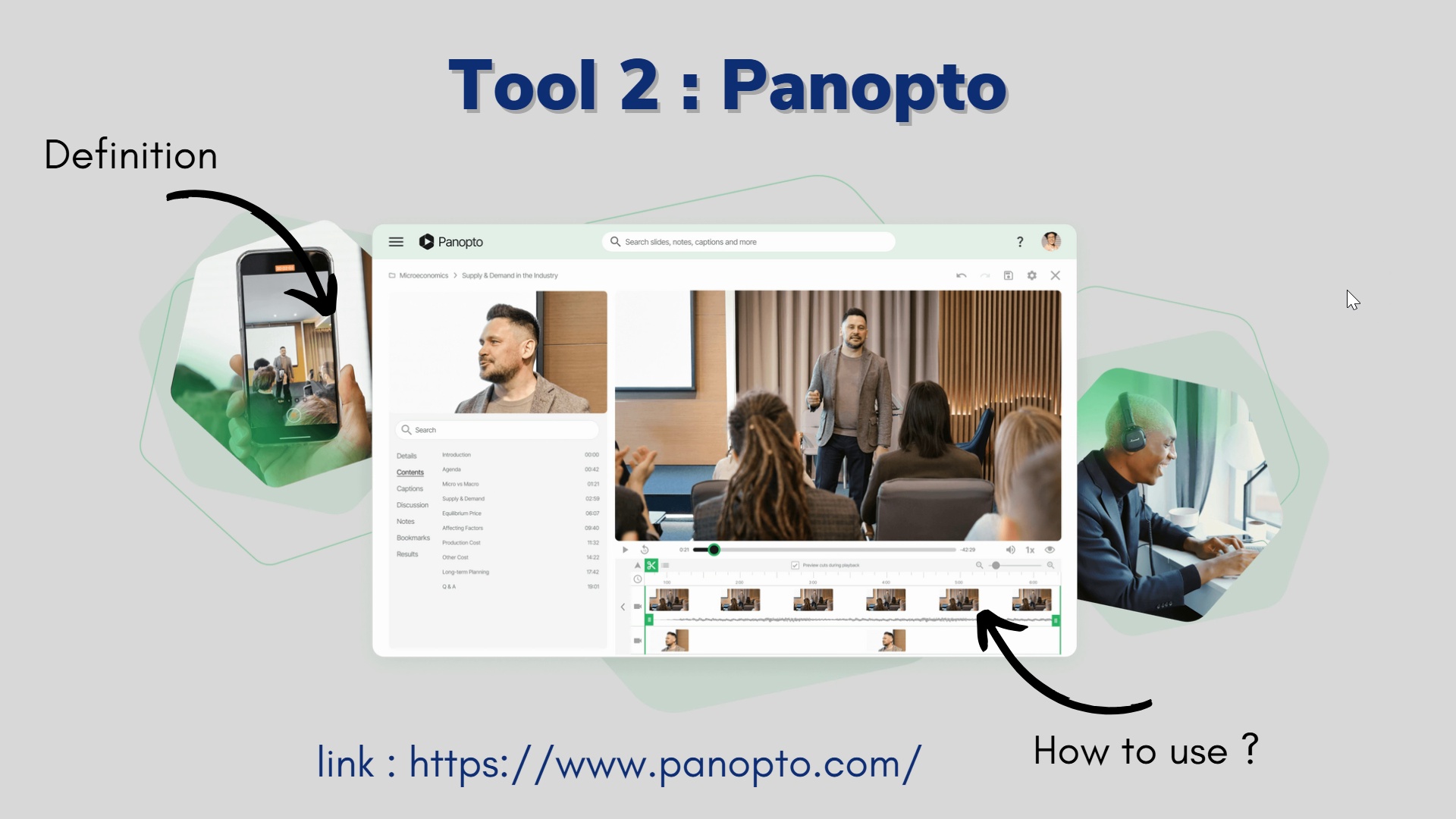 
left_click([1347, 290])
 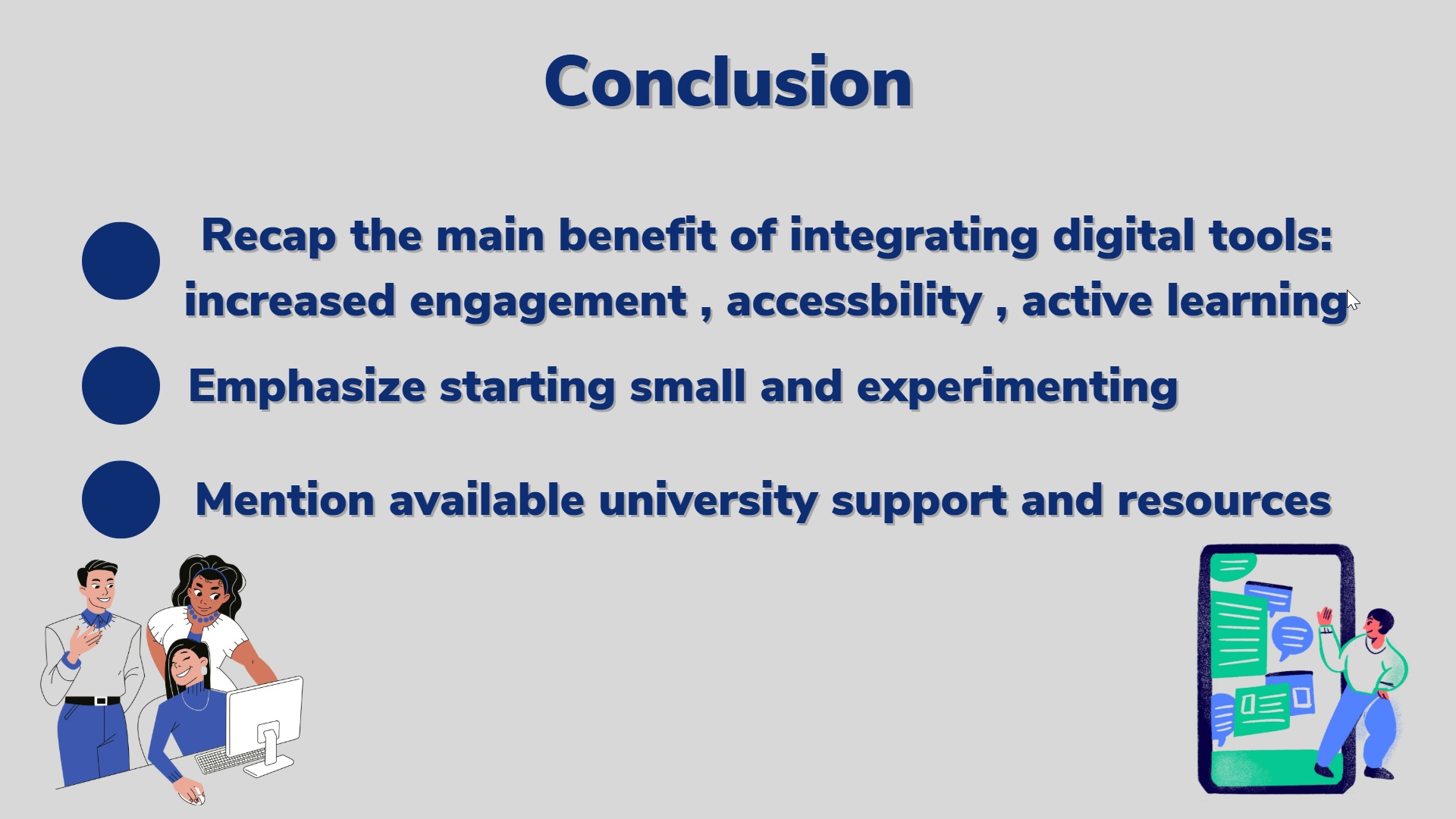 
left_click([1347, 290])
 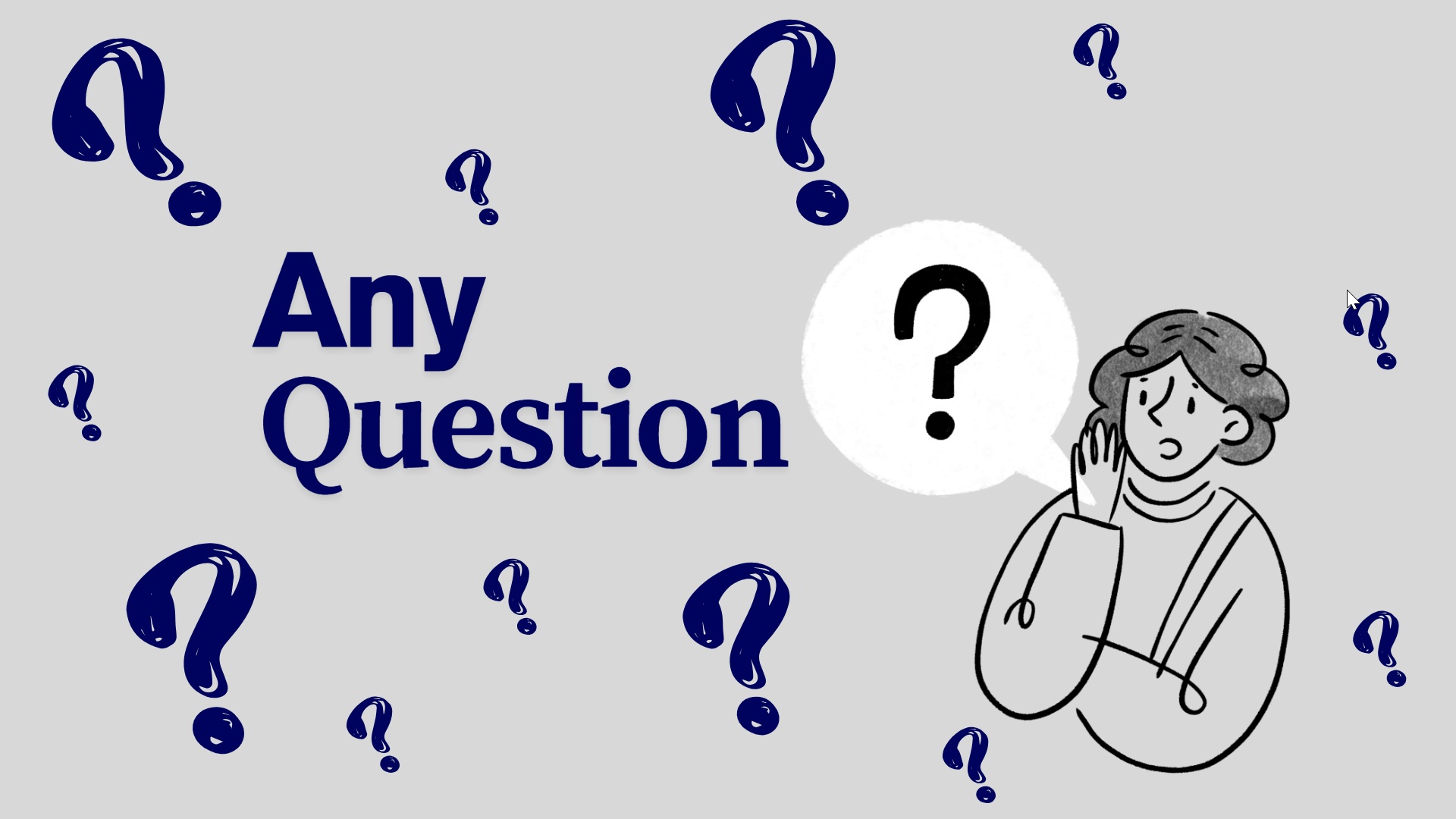 
key(Escape)
 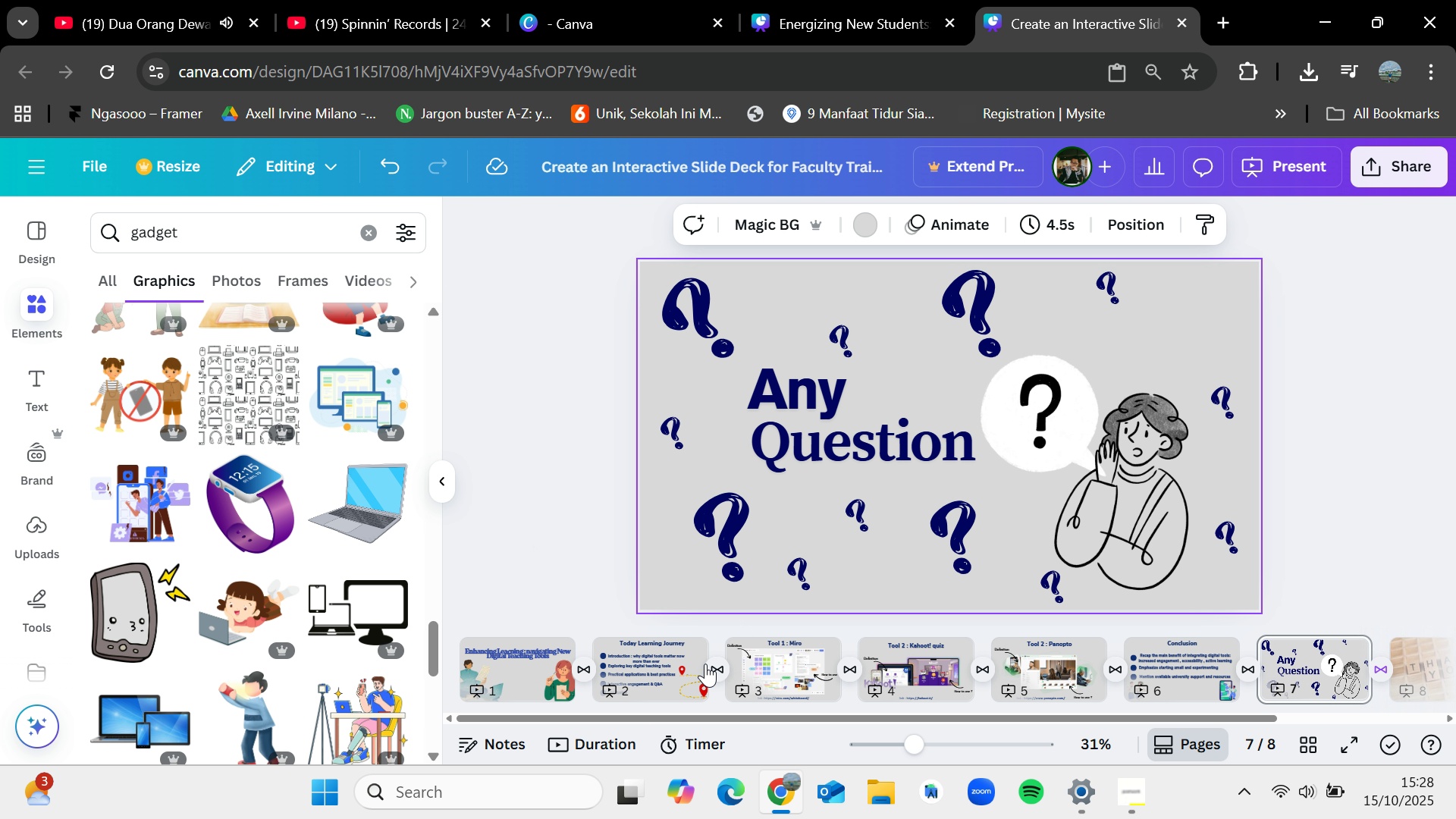 
left_click([751, 663])
 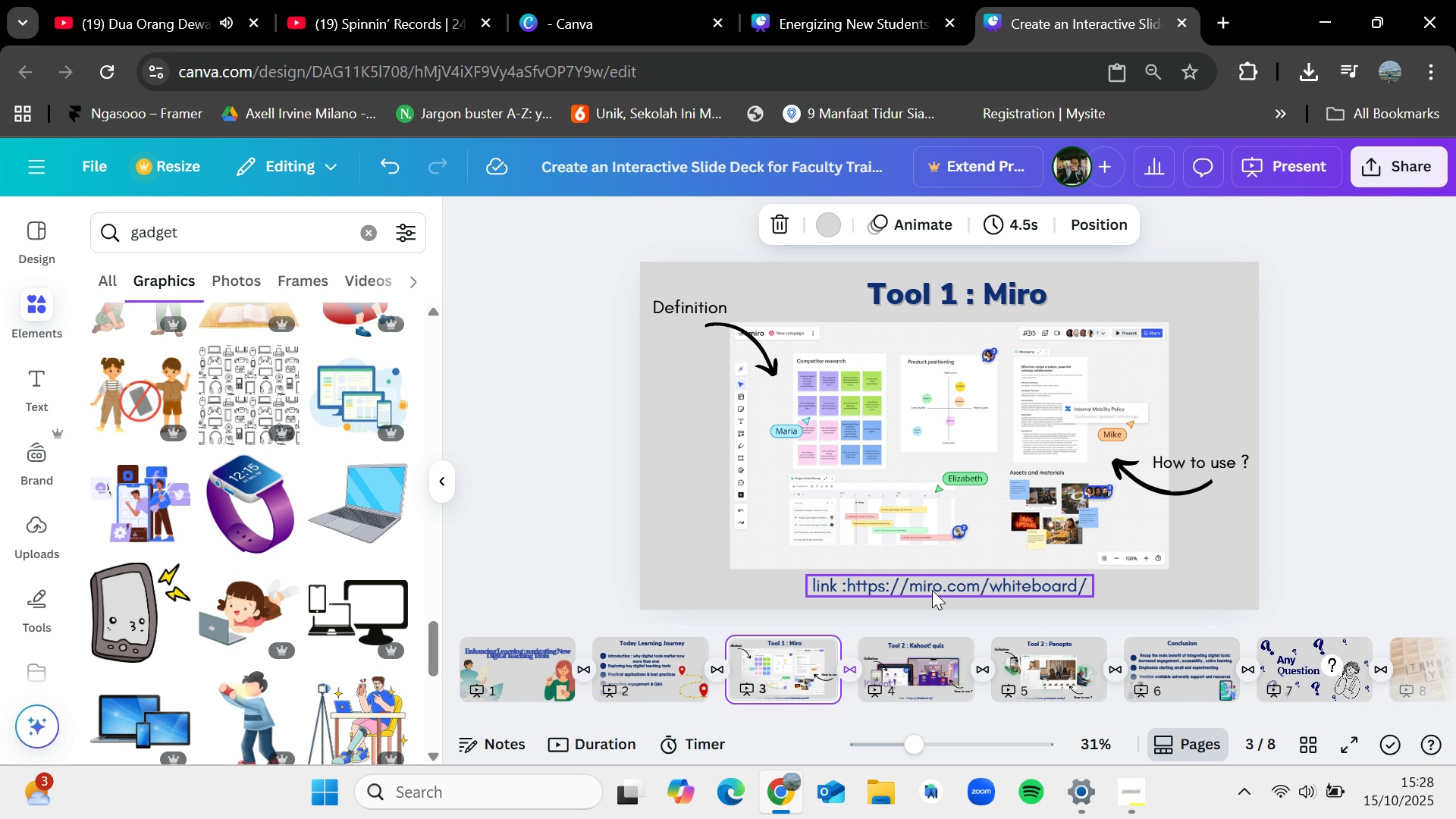 
left_click([932, 588])
 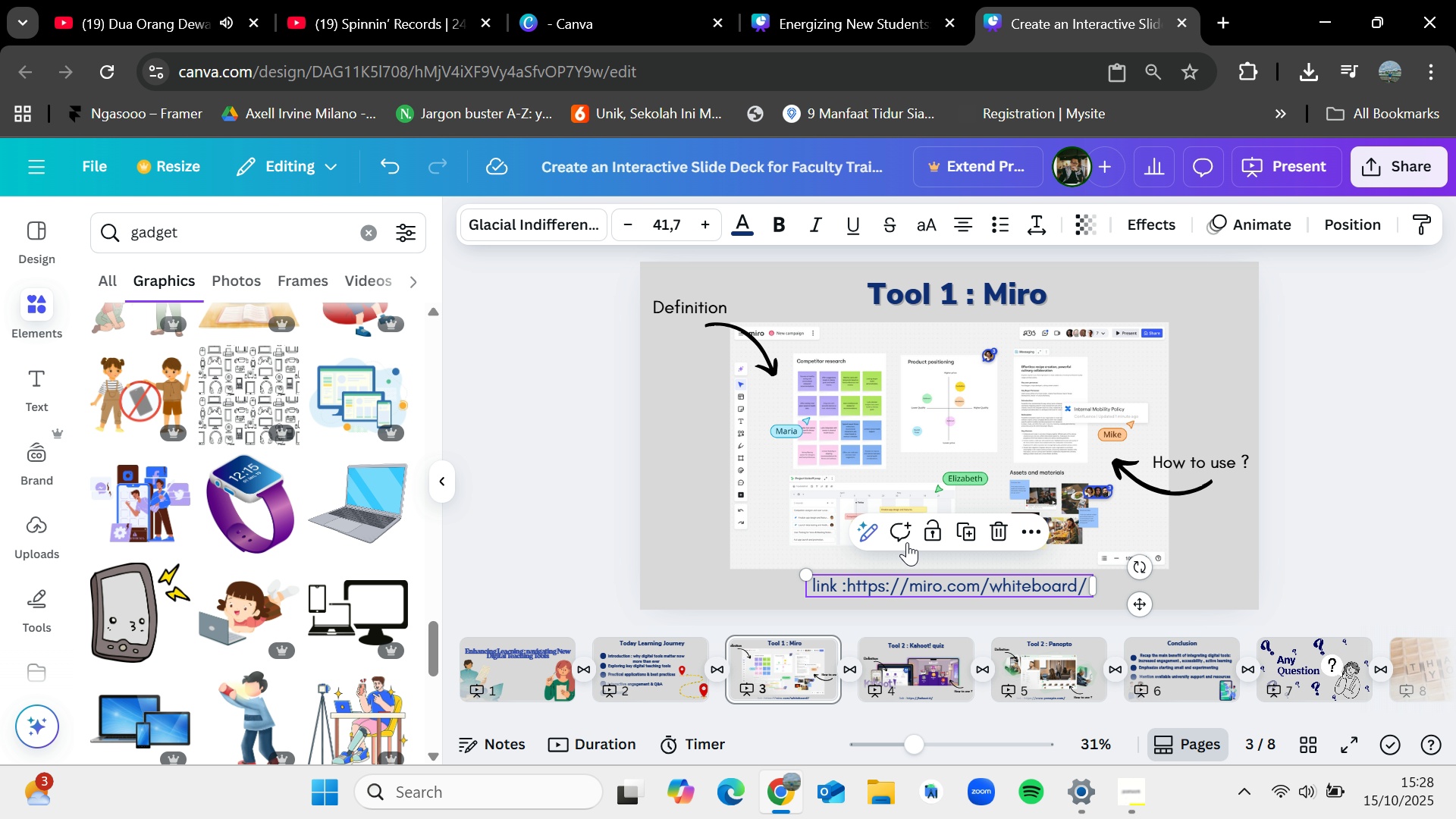 
mouse_move([867, 522])
 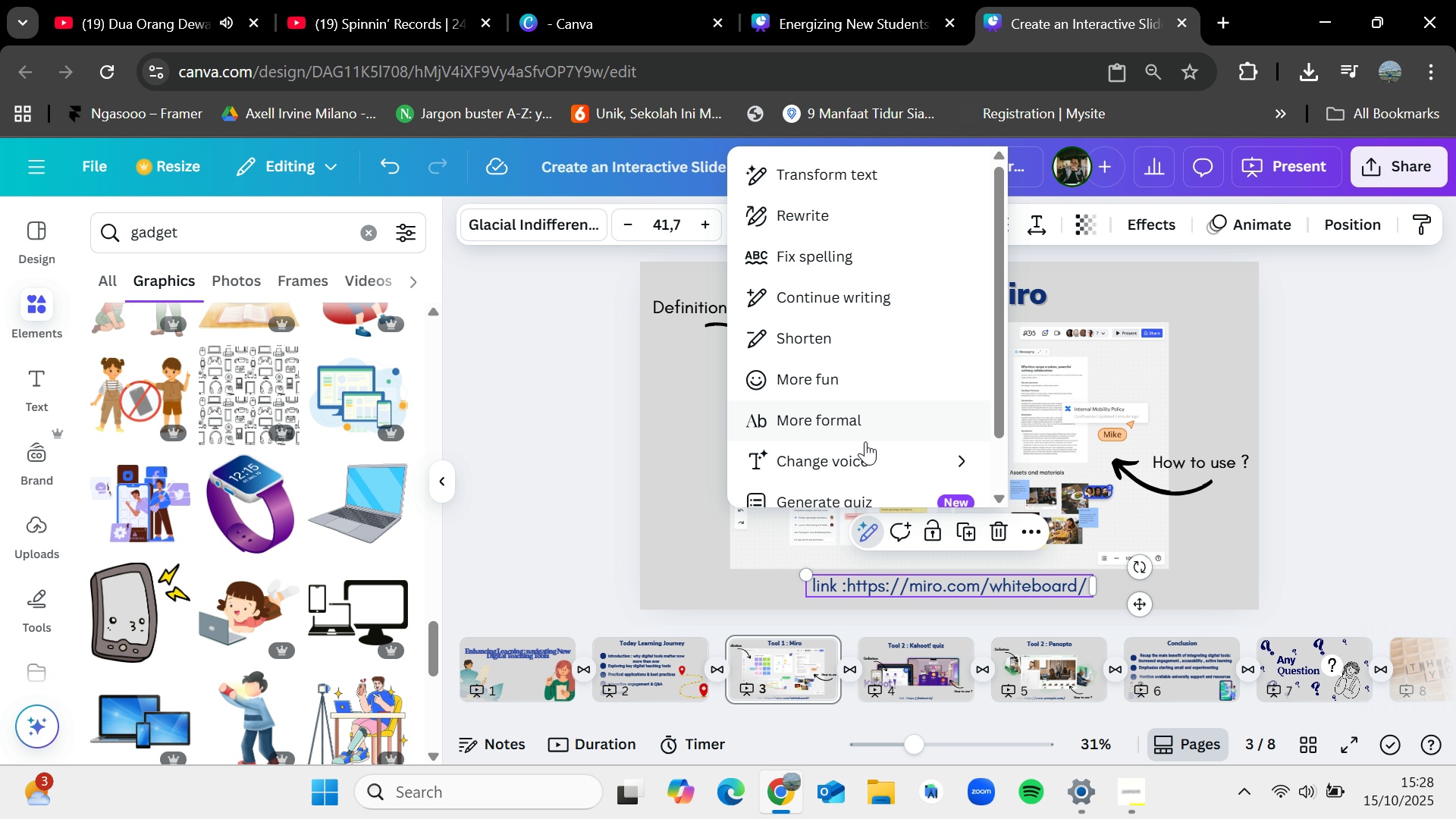 
scroll: coordinate [865, 444], scroll_direction: down, amount: 2.0
 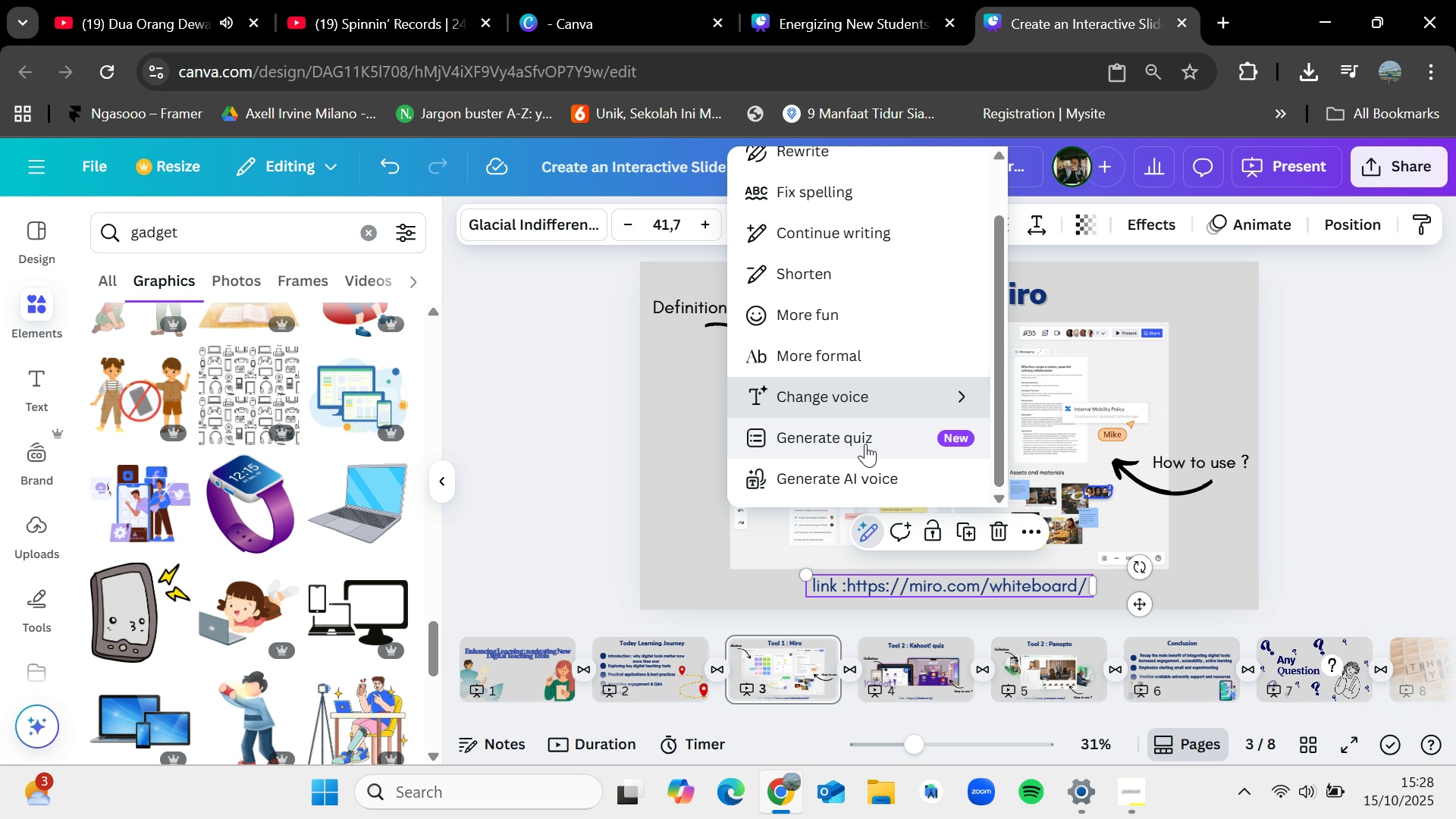 
scroll: coordinate [865, 444], scroll_direction: up, amount: 6.0
 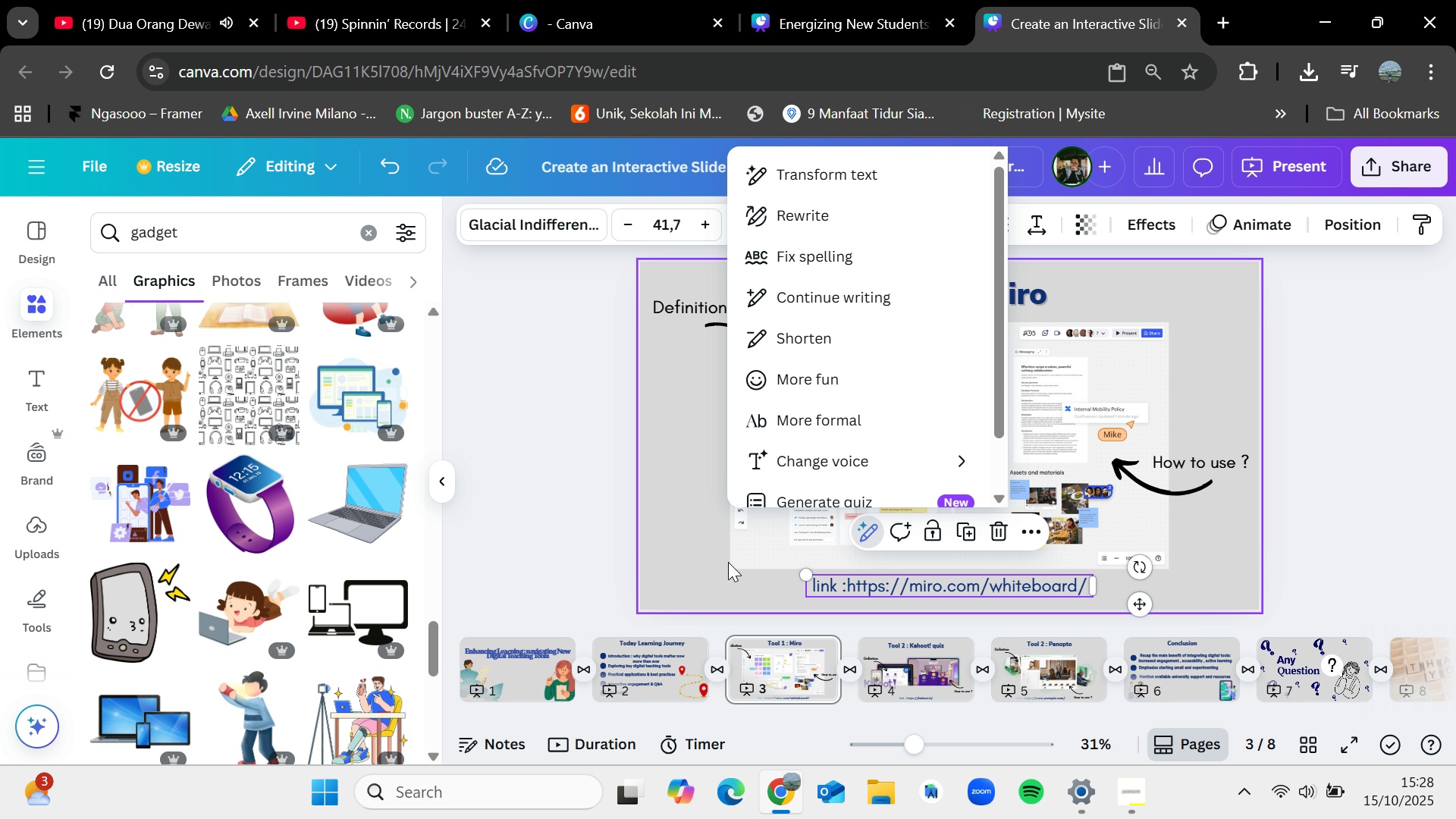 
left_click([728, 562])
 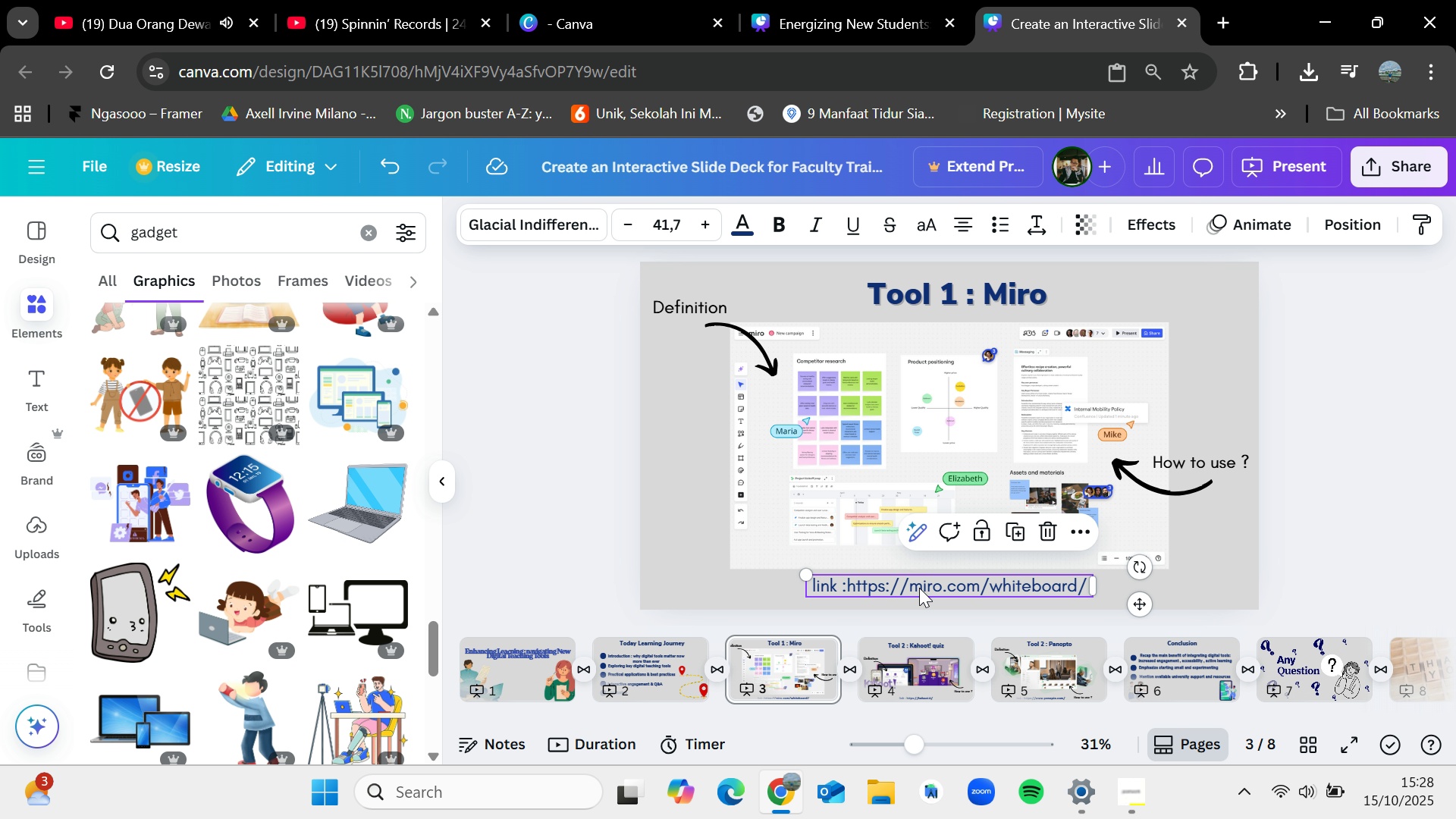 
double_click([919, 588])
 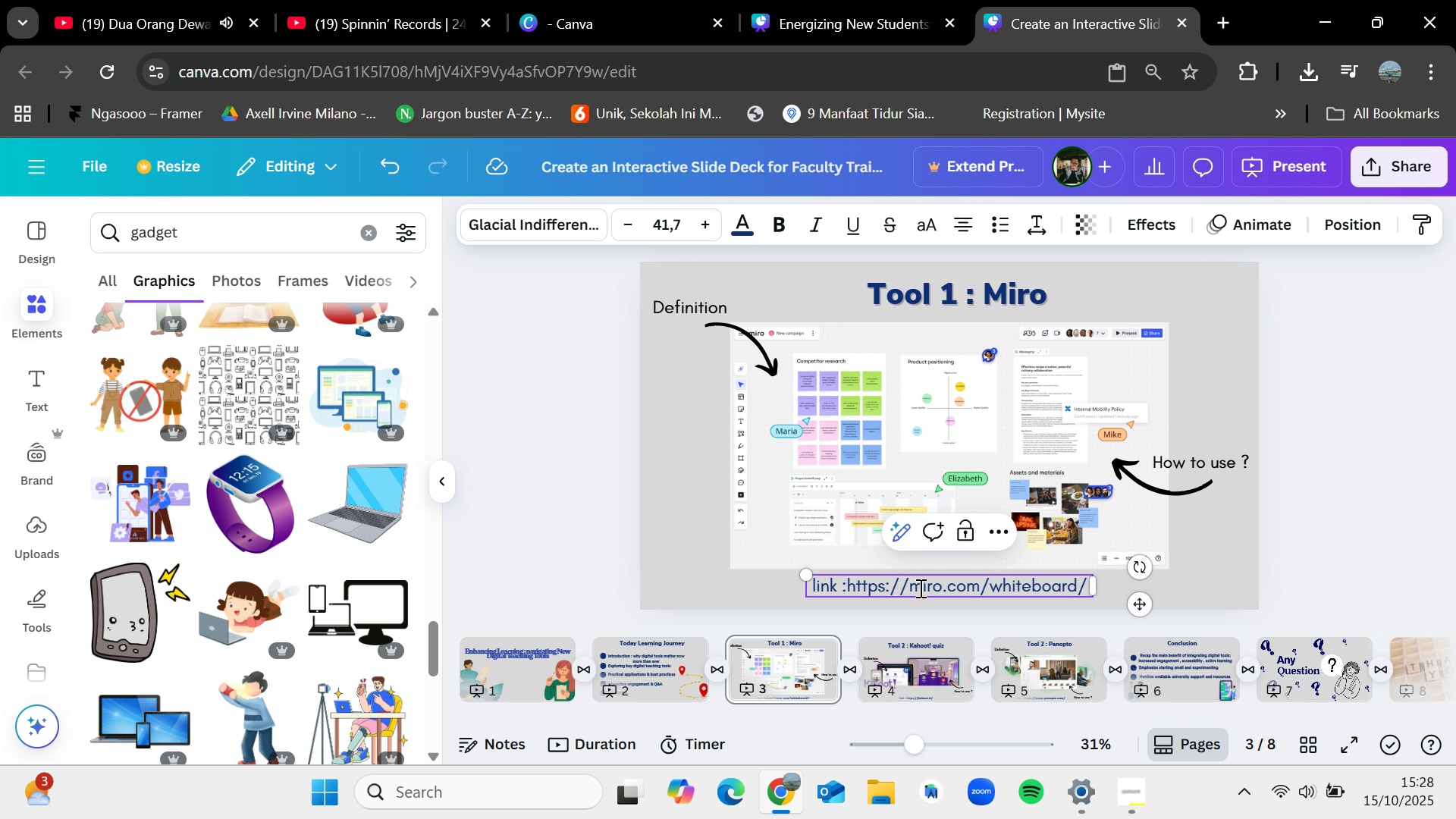 
left_click([919, 588])
 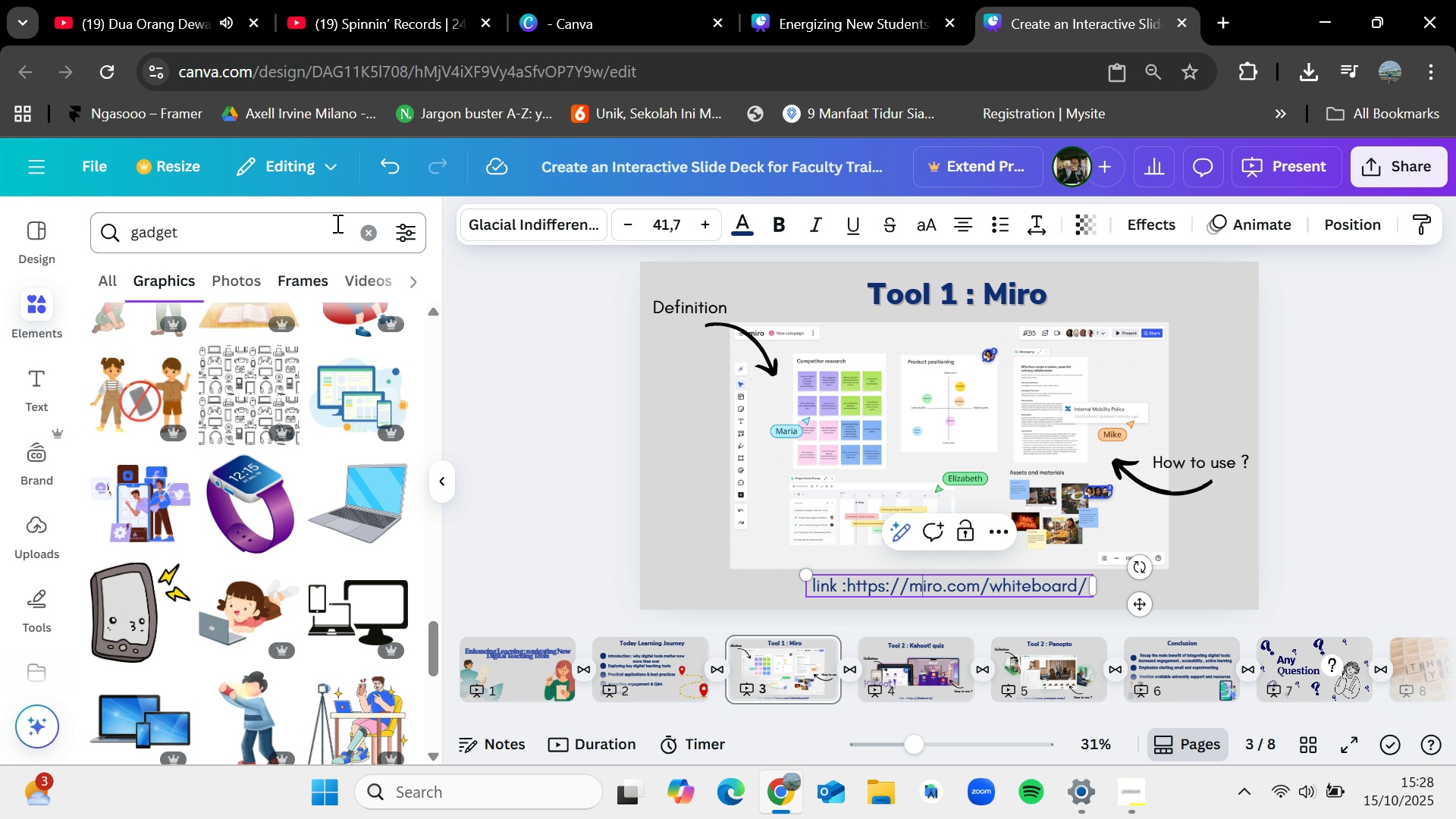 
left_click([370, 235])
 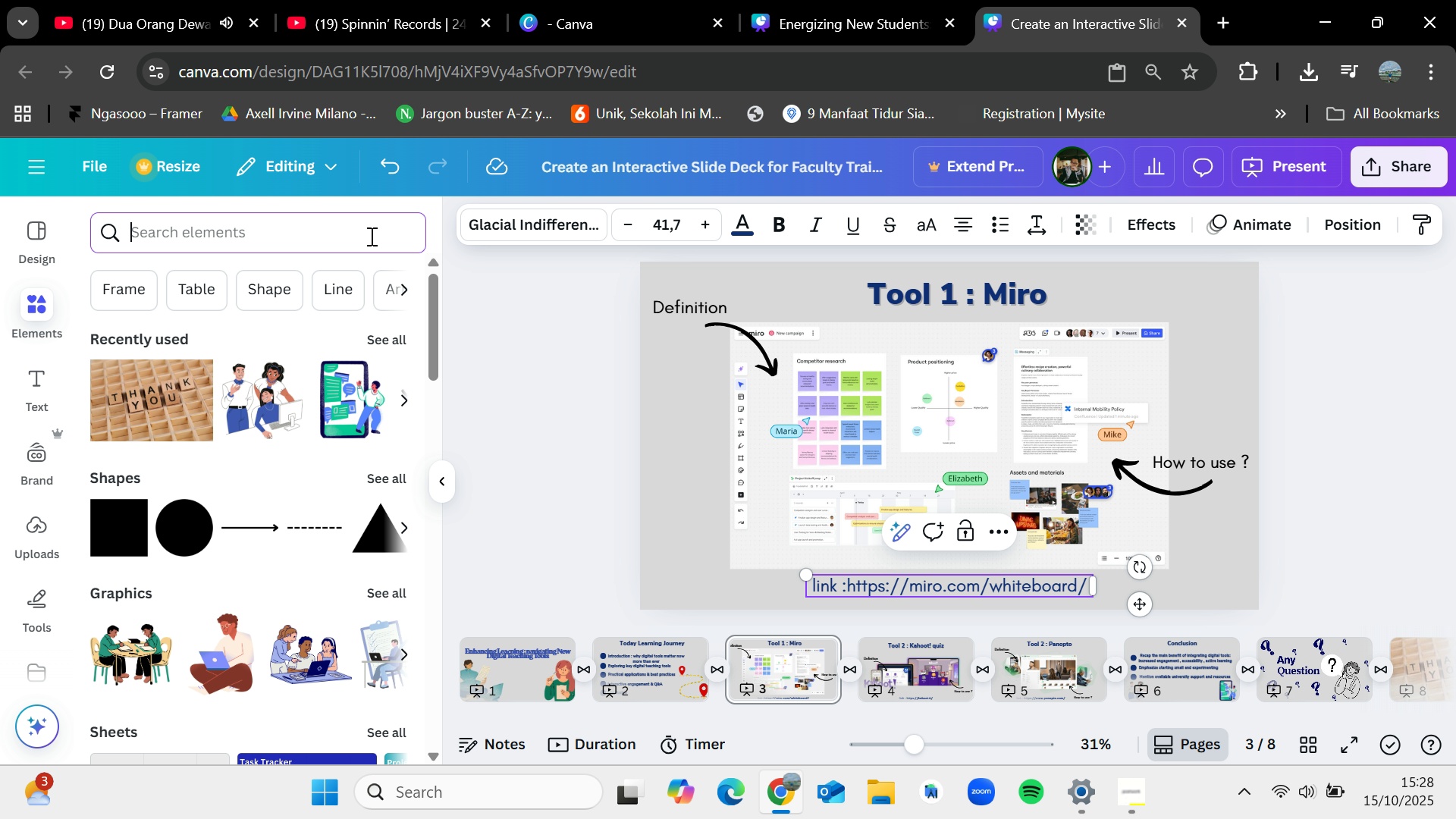 
type(link)
 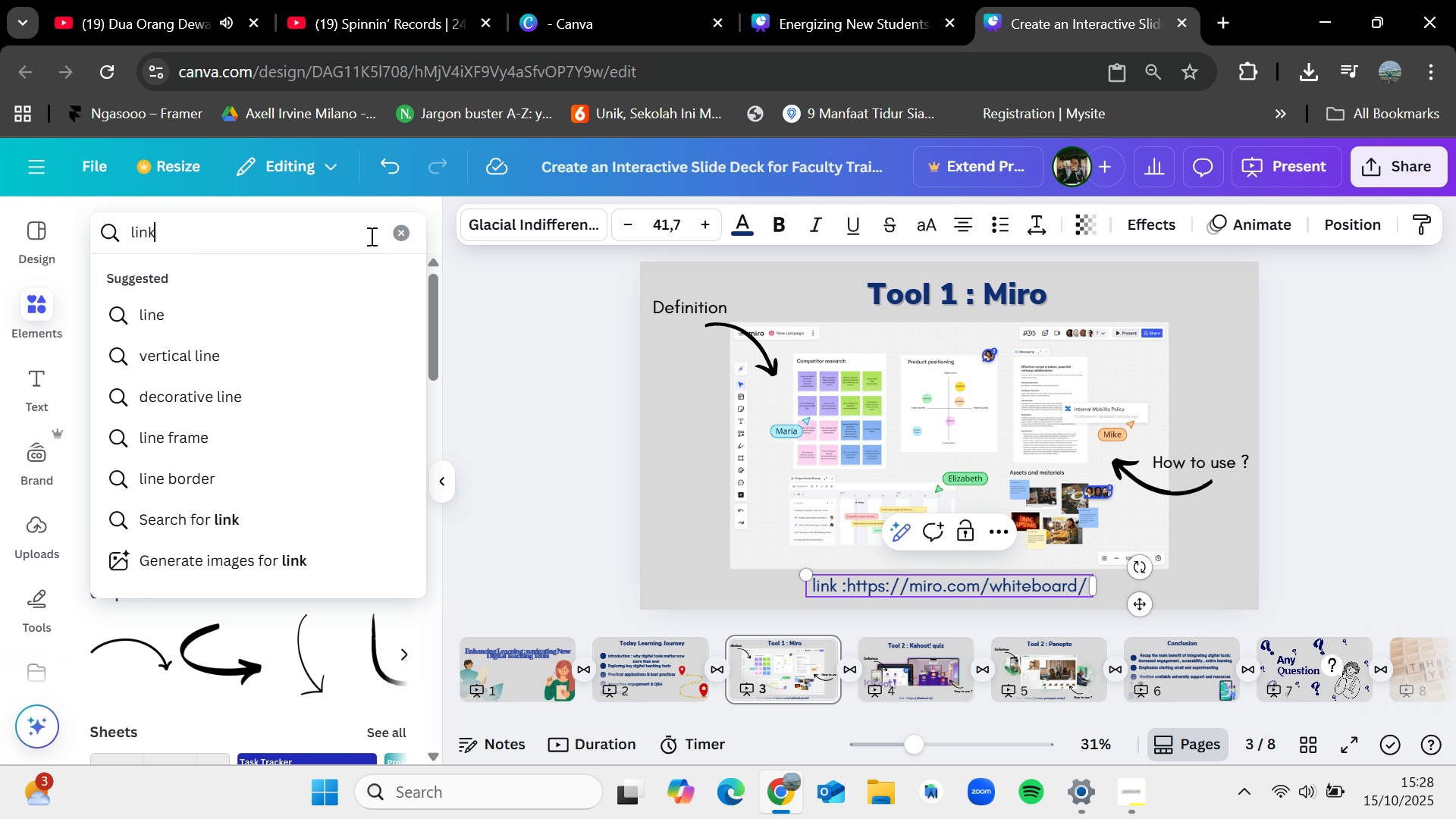 
key(Enter)
 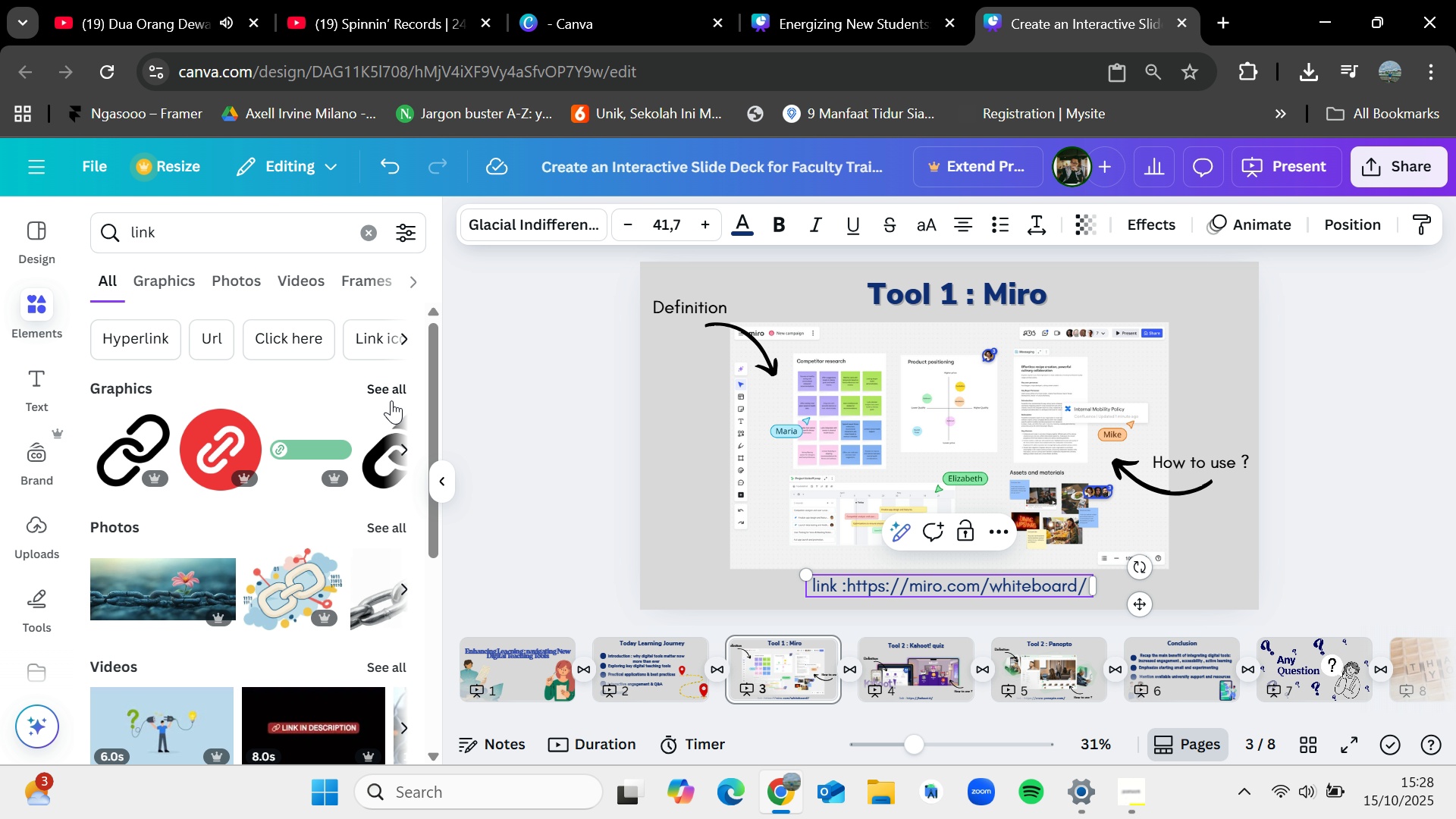 
mouse_move([309, 444])
 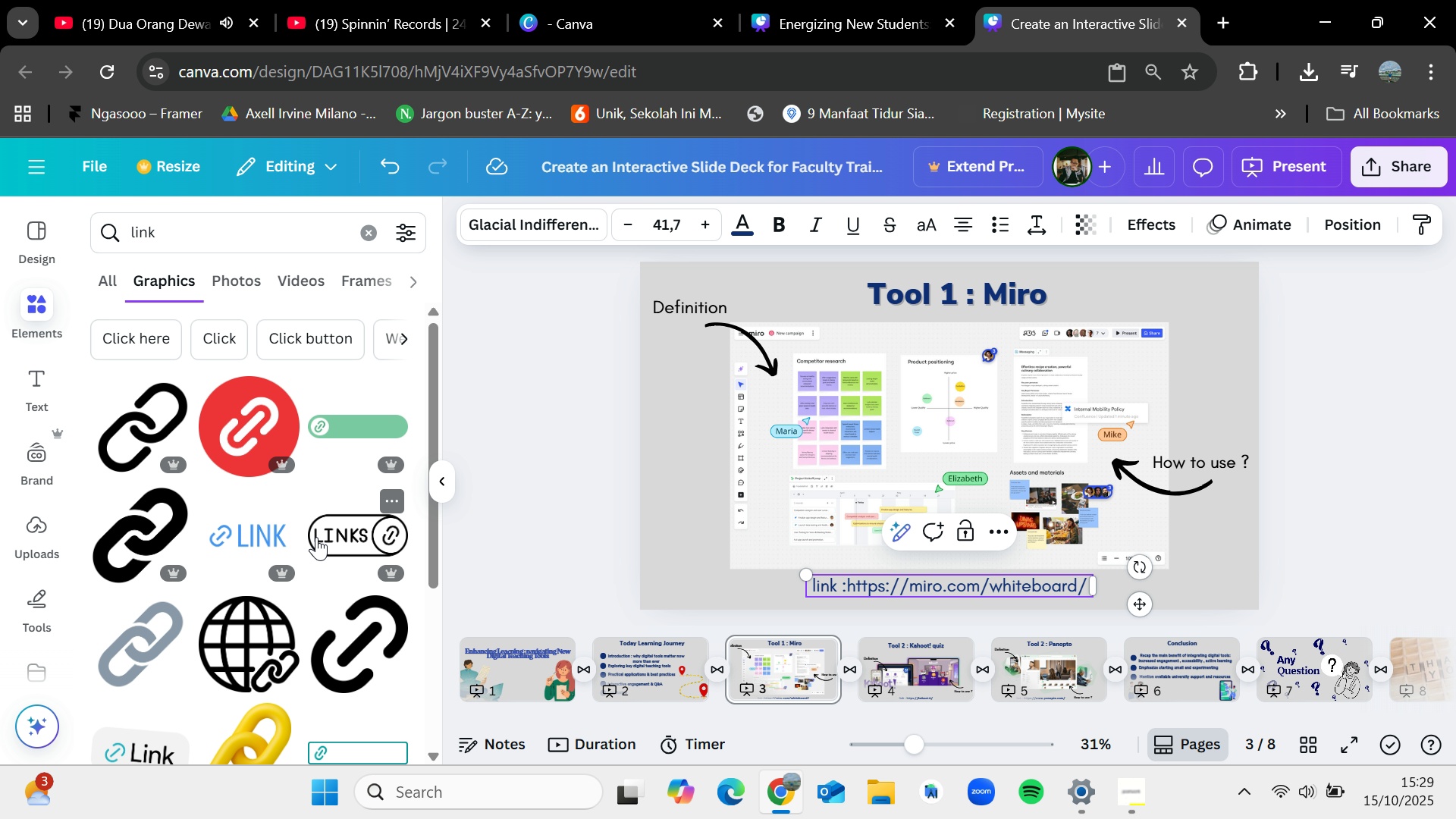 
scroll: coordinate [316, 537], scroll_direction: none, amount: 0.0
 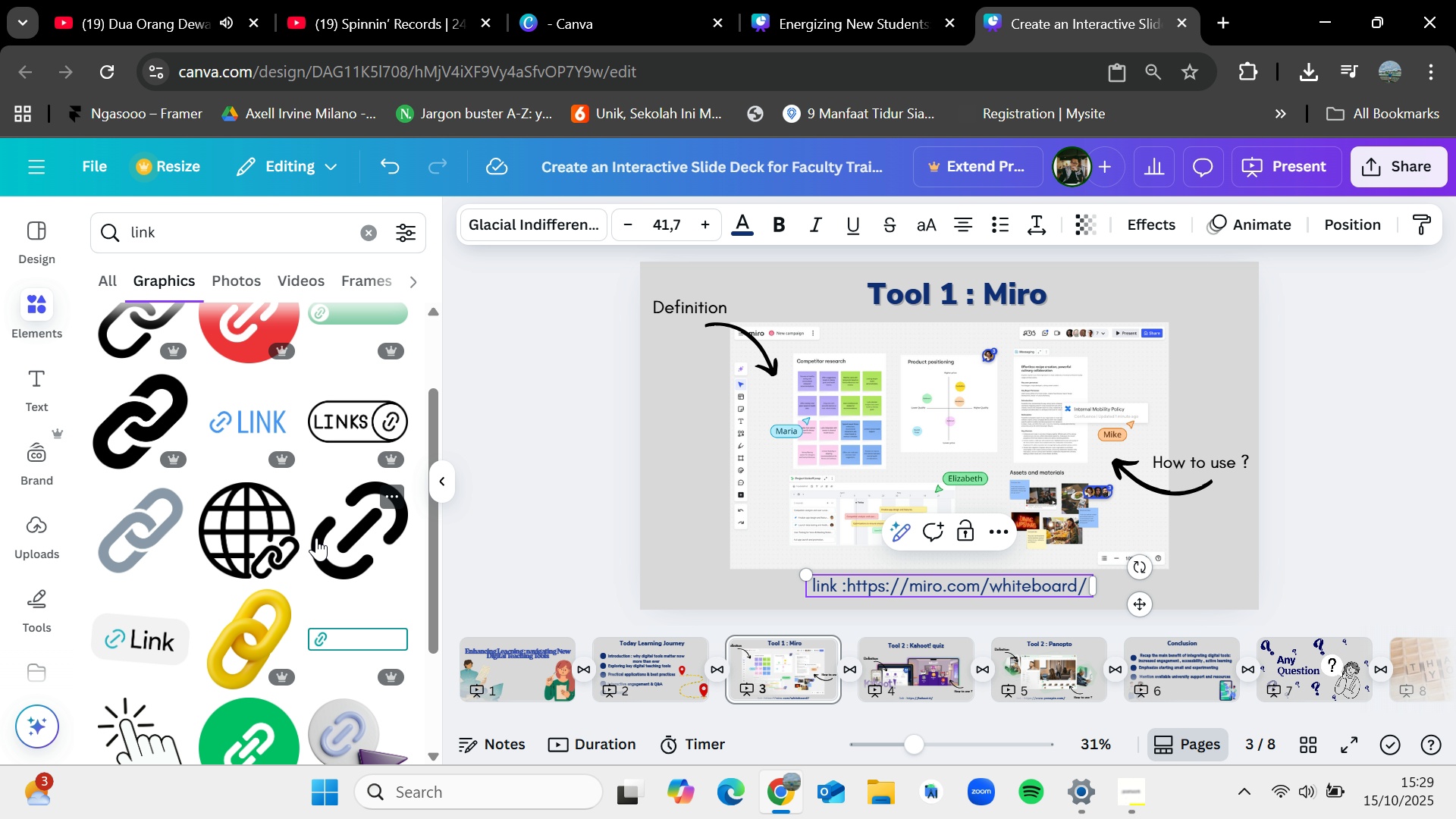 
scroll: coordinate [358, 619], scroll_direction: down, amount: 15.0
 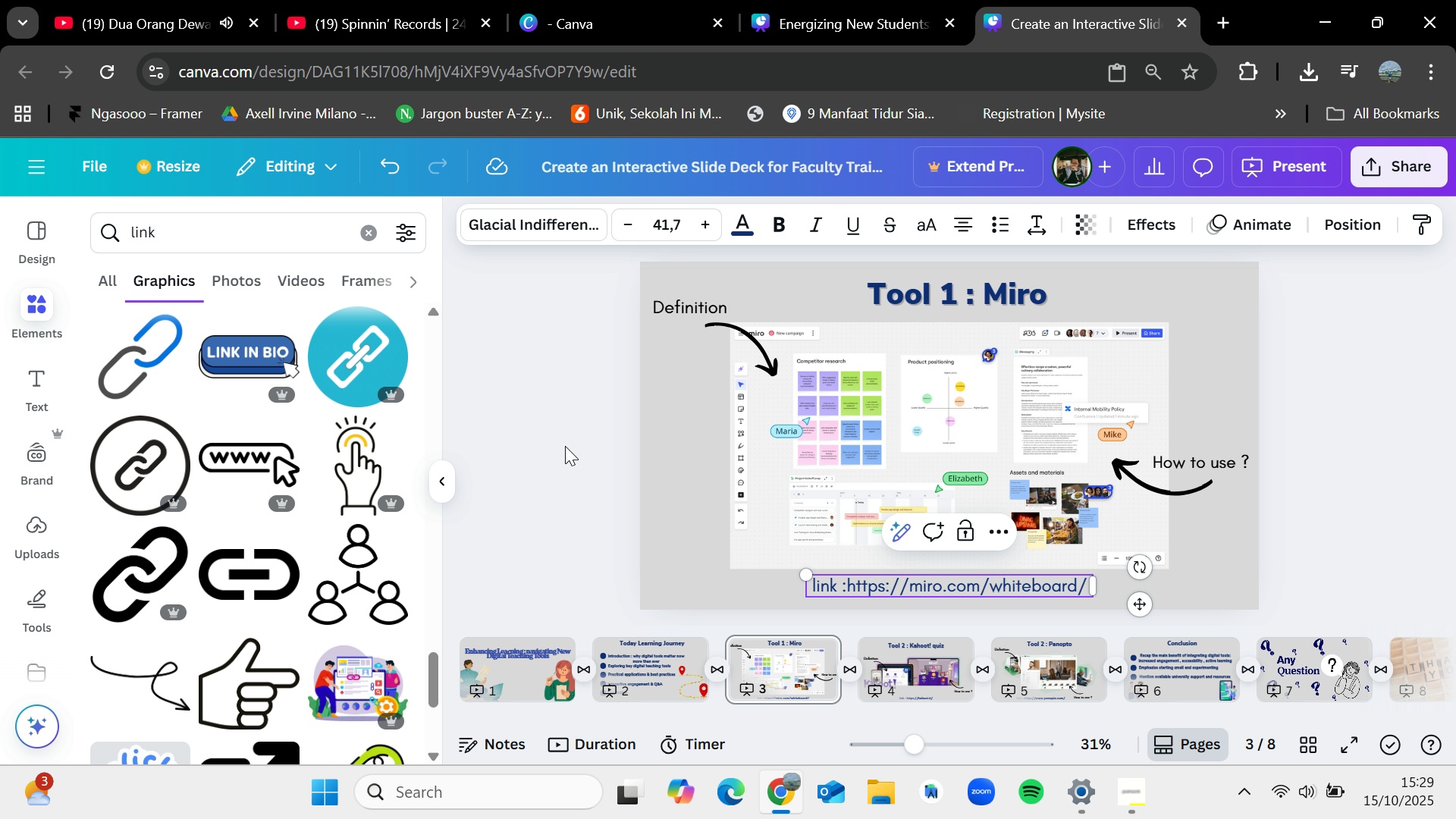 
scroll: coordinate [352, 598], scroll_direction: down, amount: 2.0
 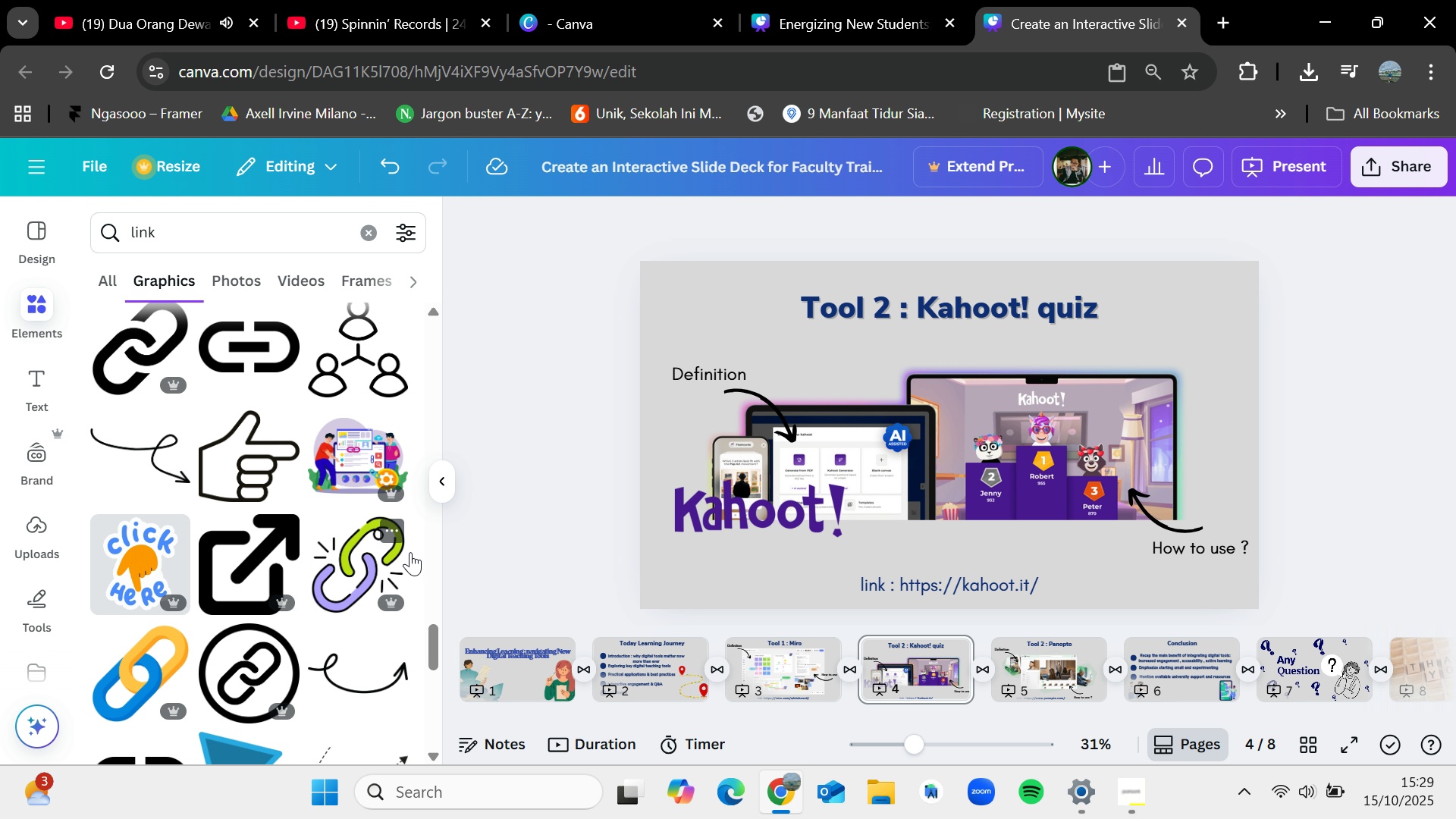 
left_click([758, 676])
 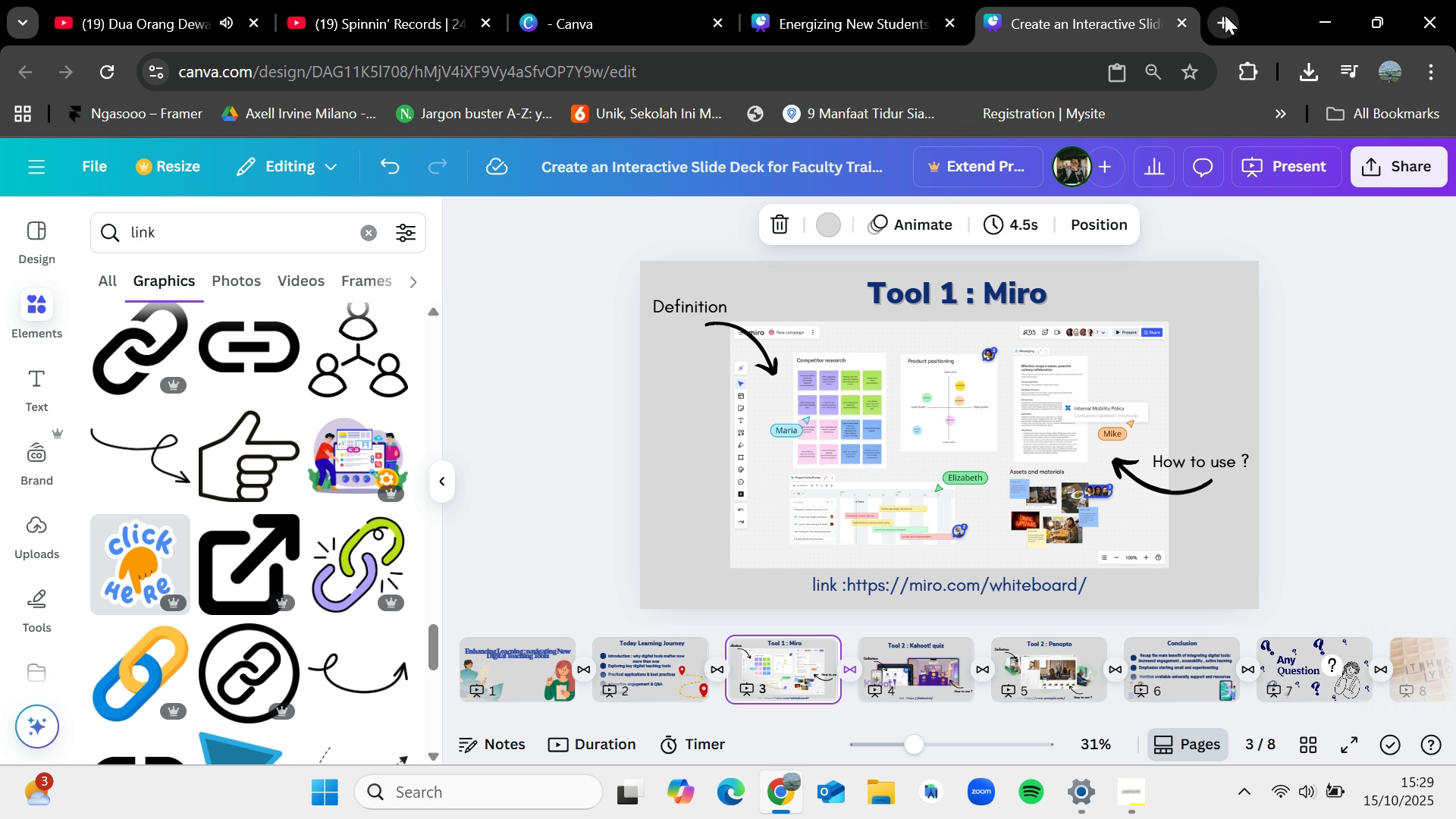 
type(miro logo)
 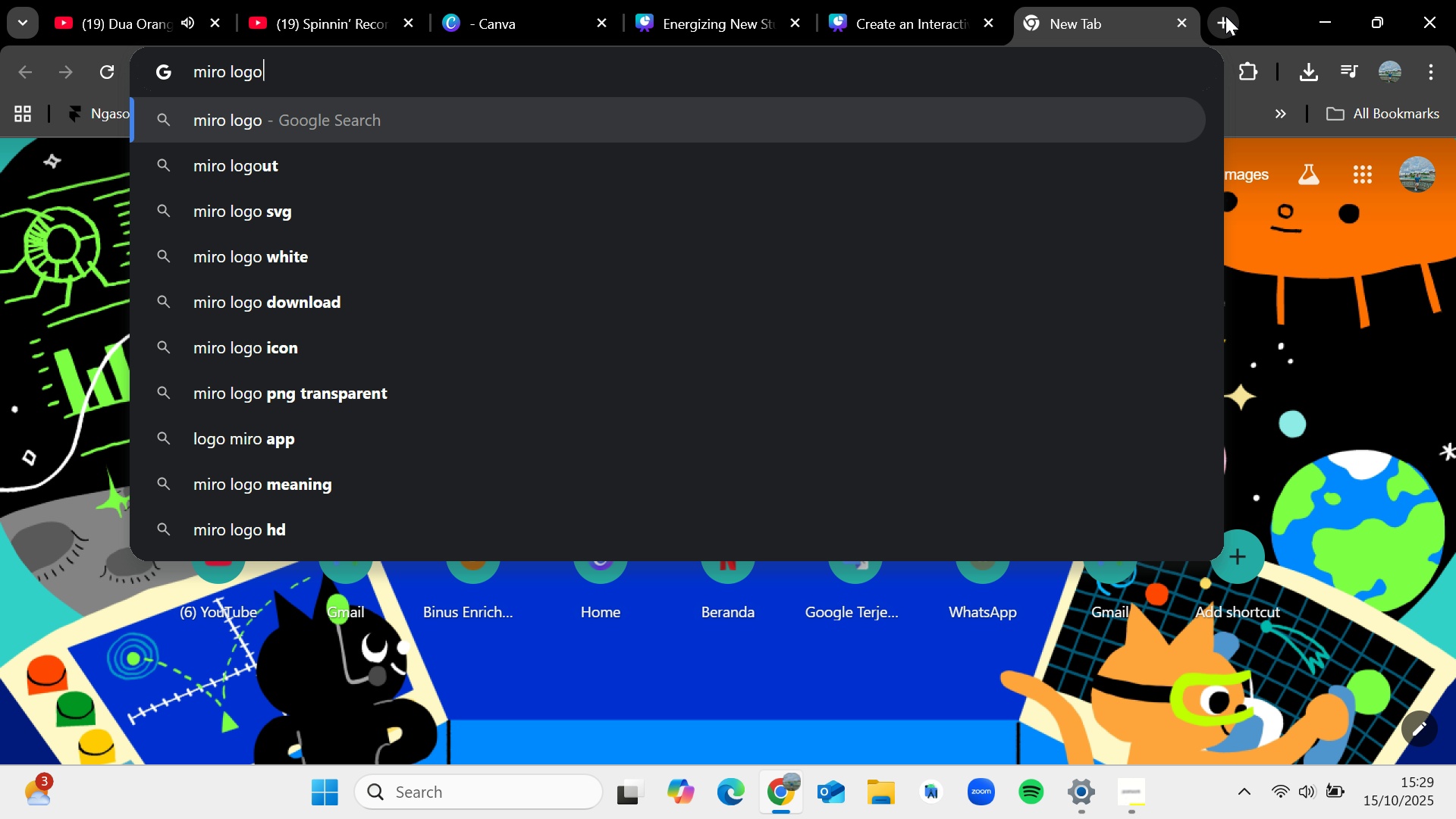 
key(Enter)
 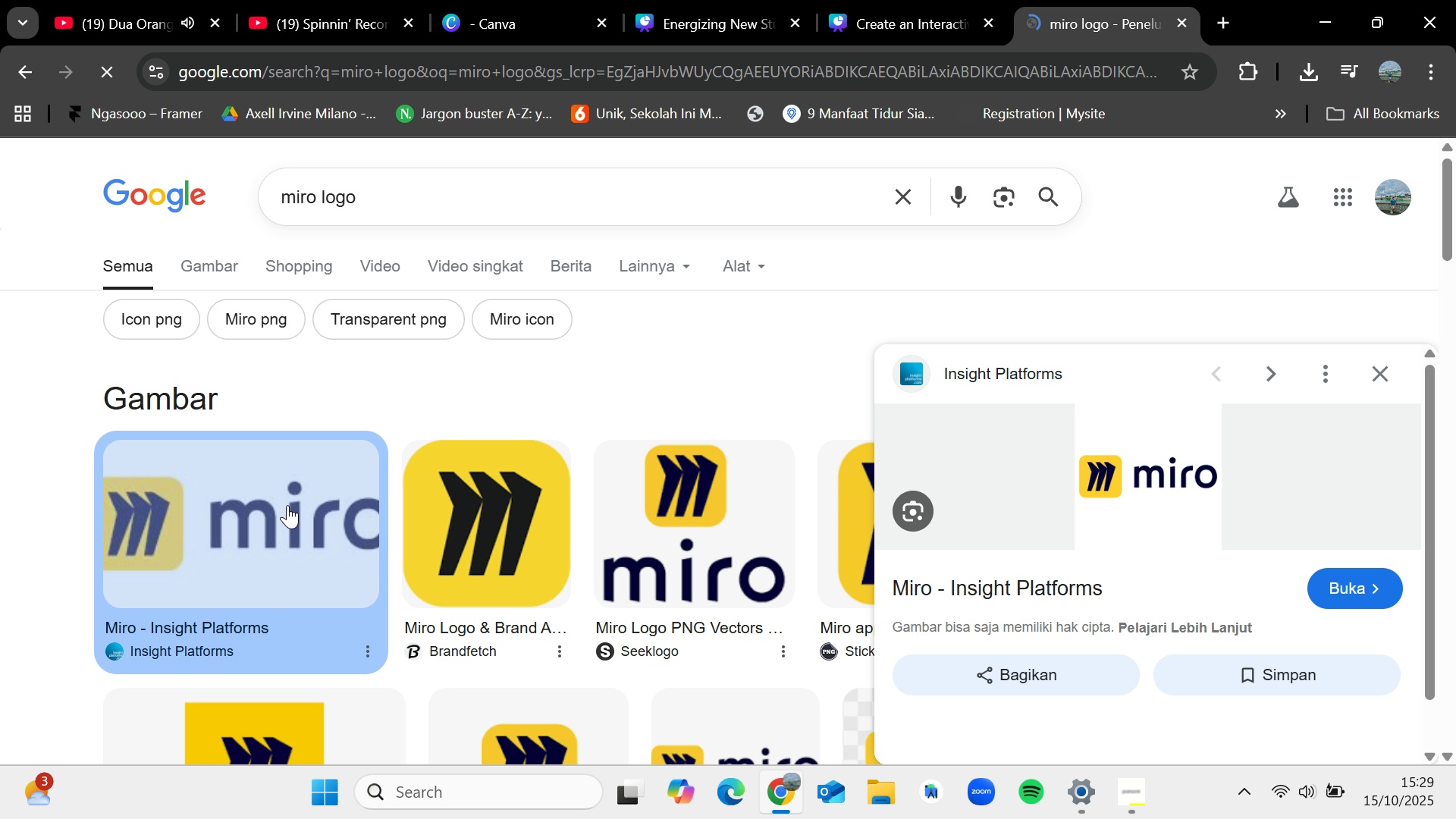 
wait(5.66)
 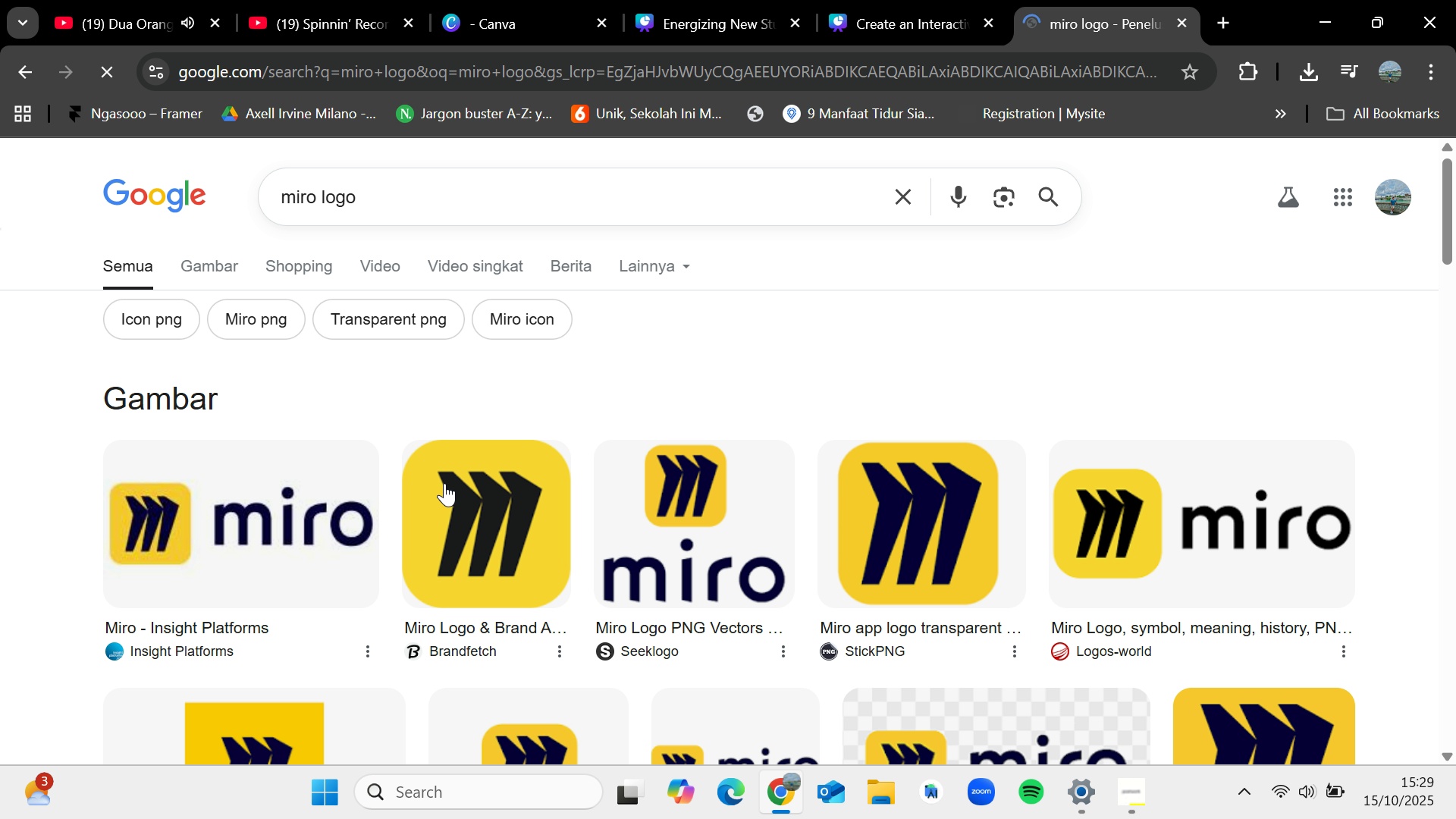 
left_click([479, 207])
 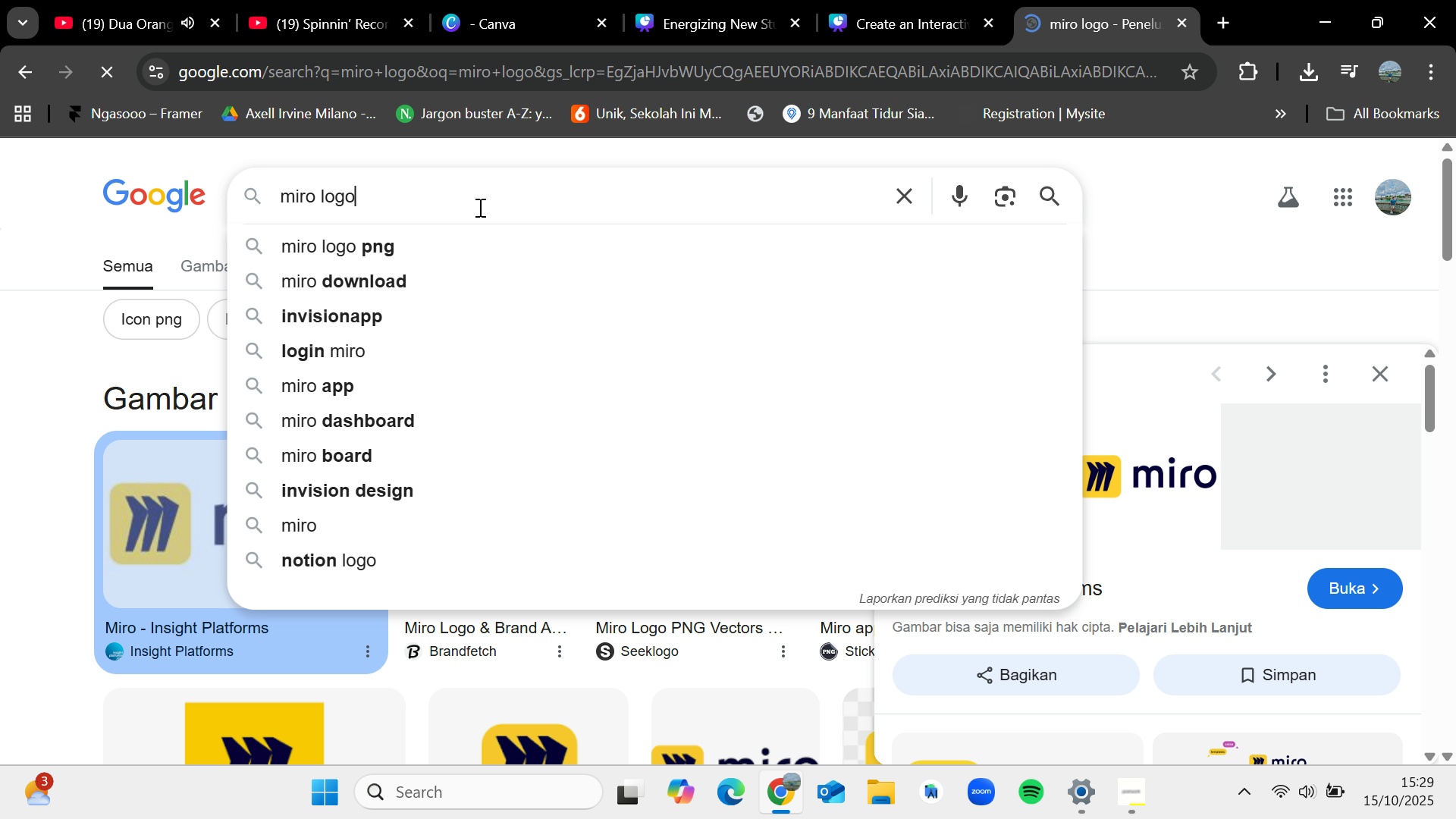 
key(Backspace)
 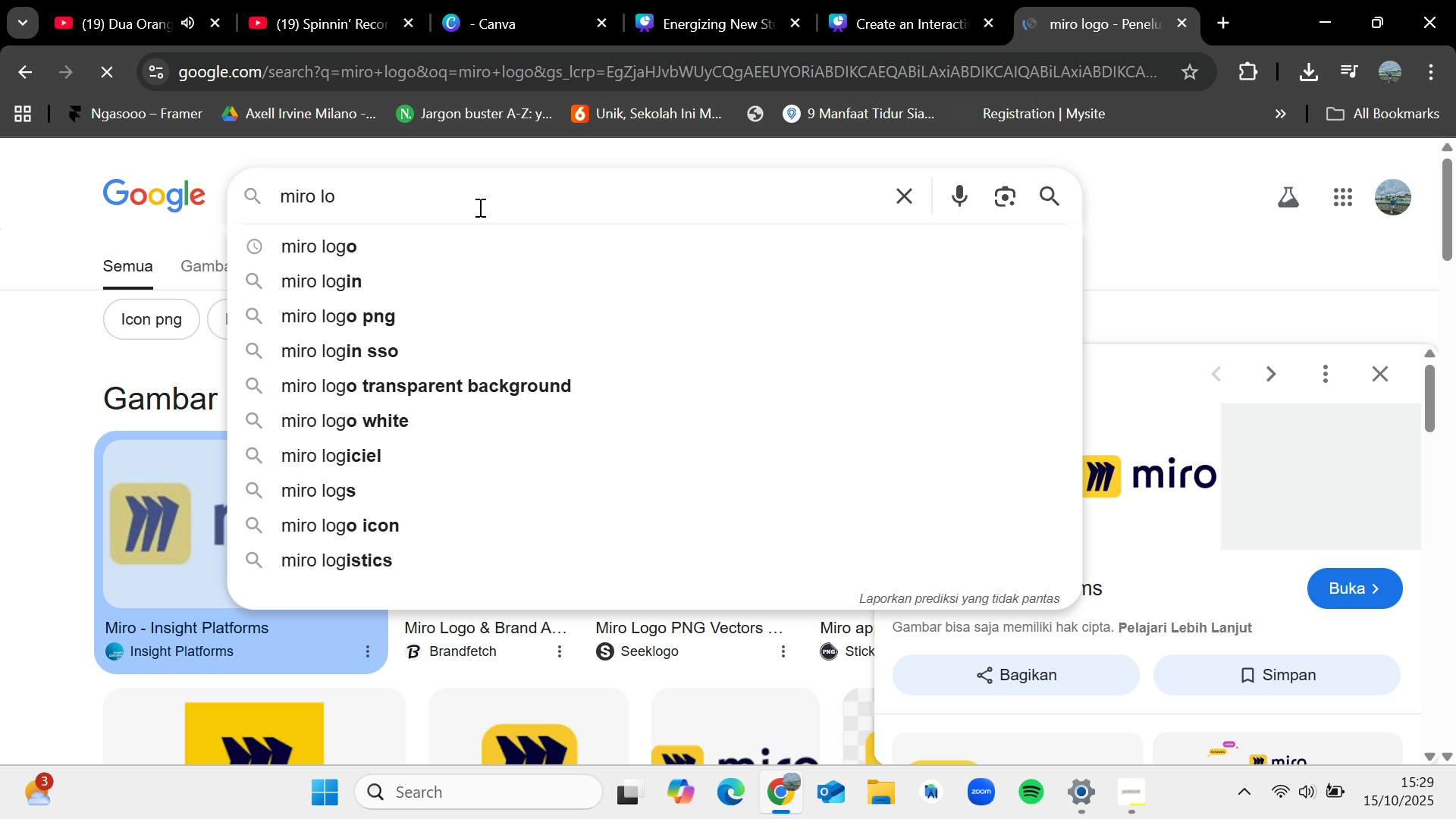 
key(Backspace)
 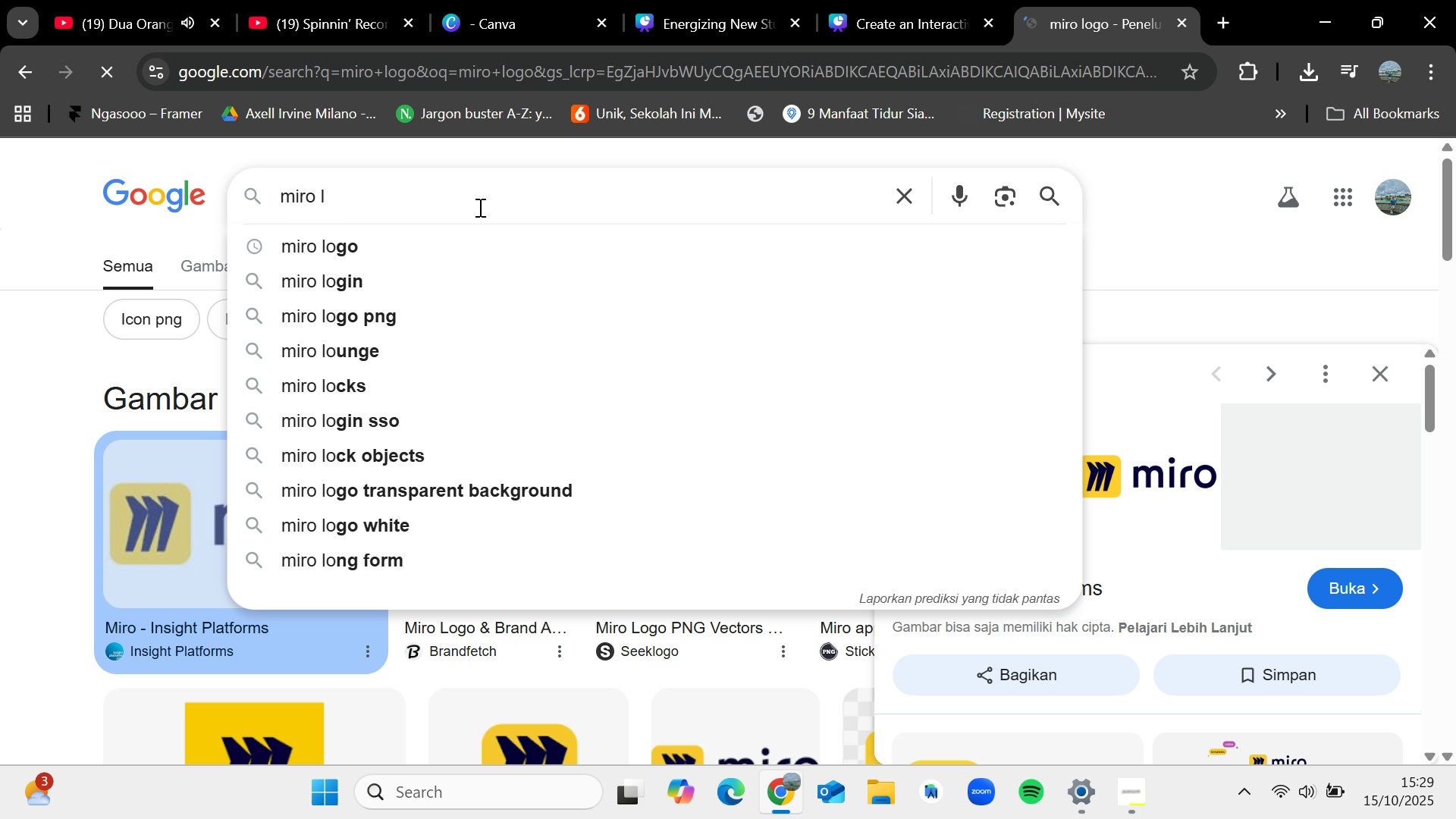 
key(Backspace)
 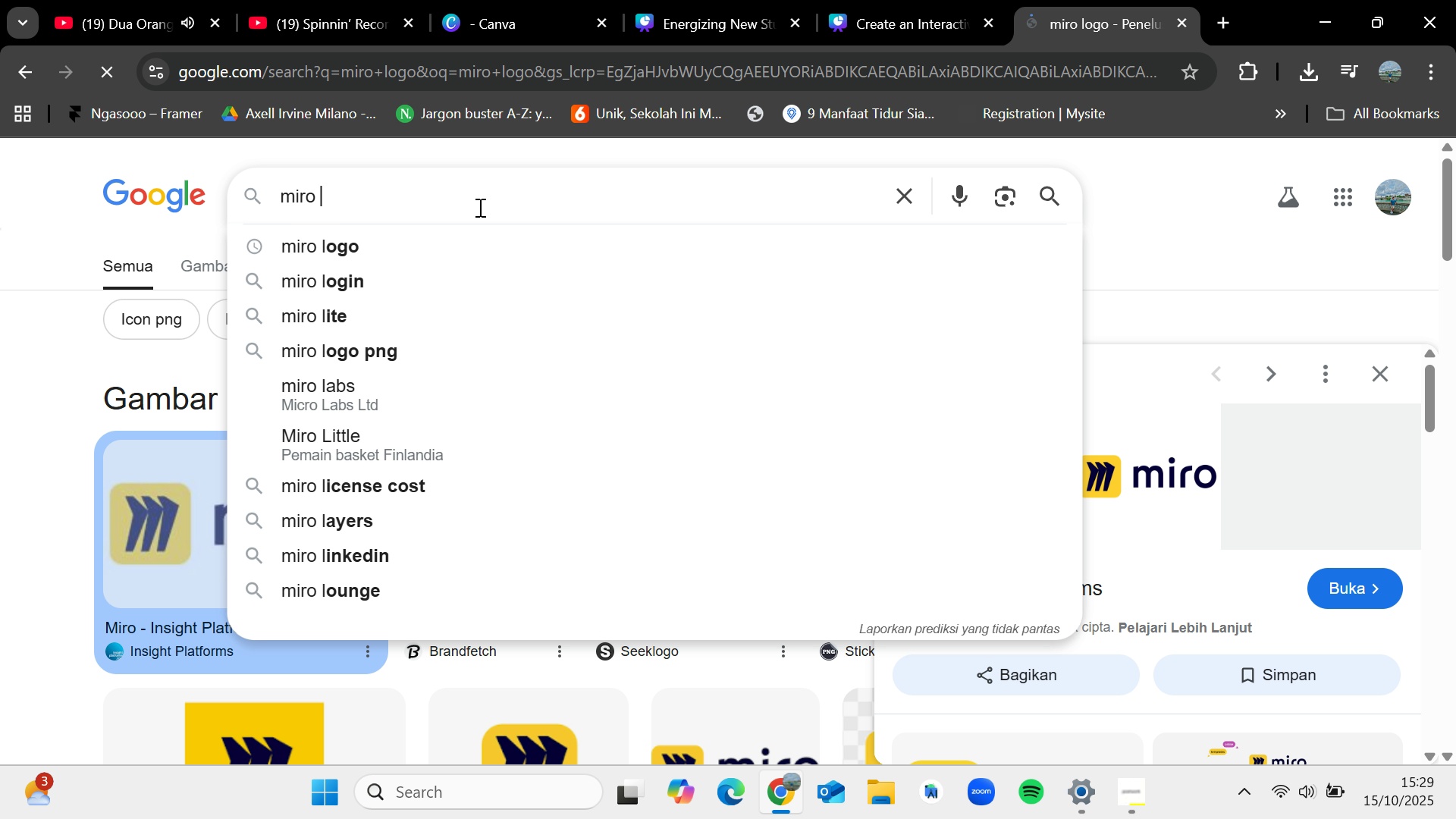 
key(Backspace)
 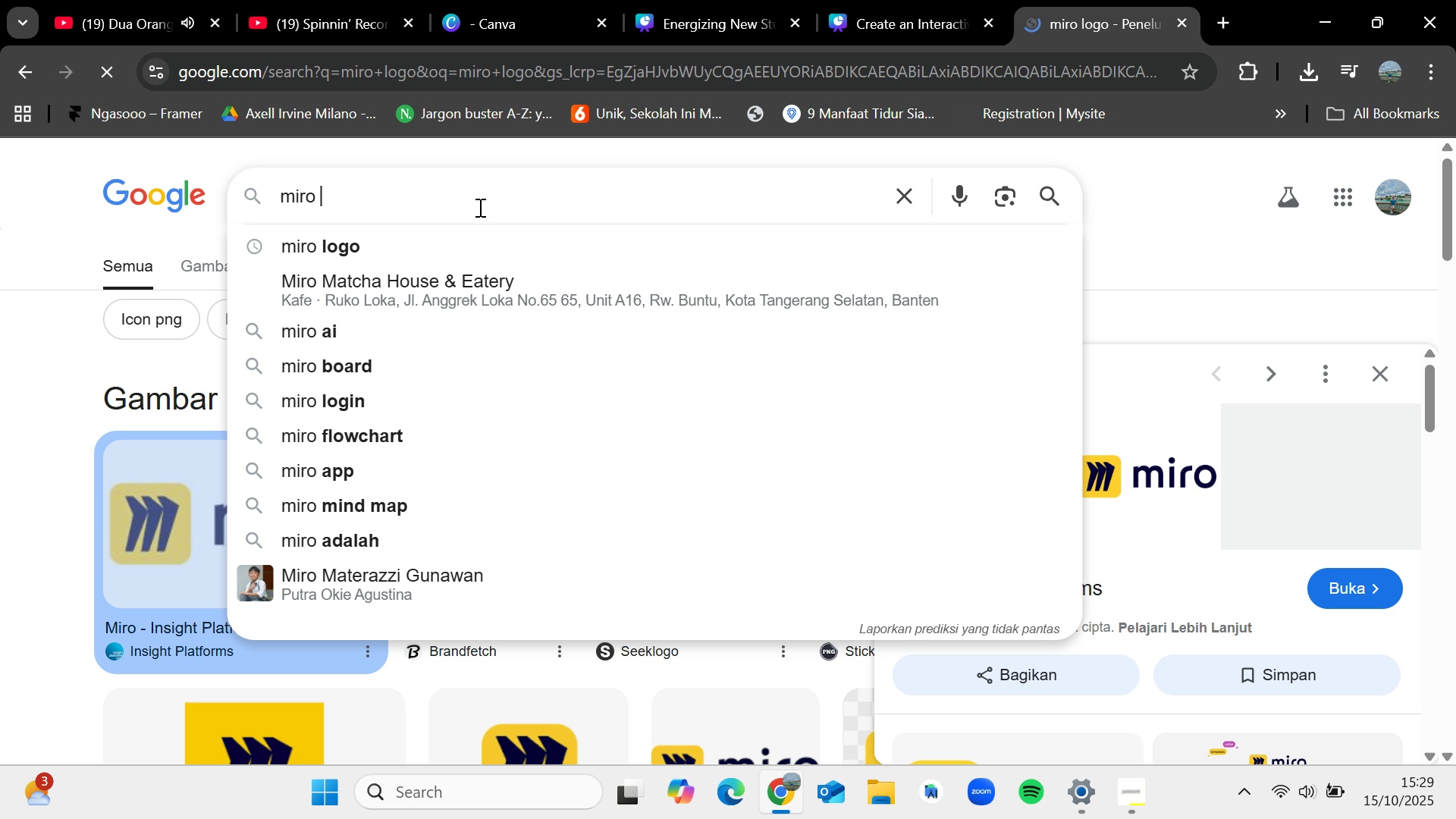 
key(Enter)
 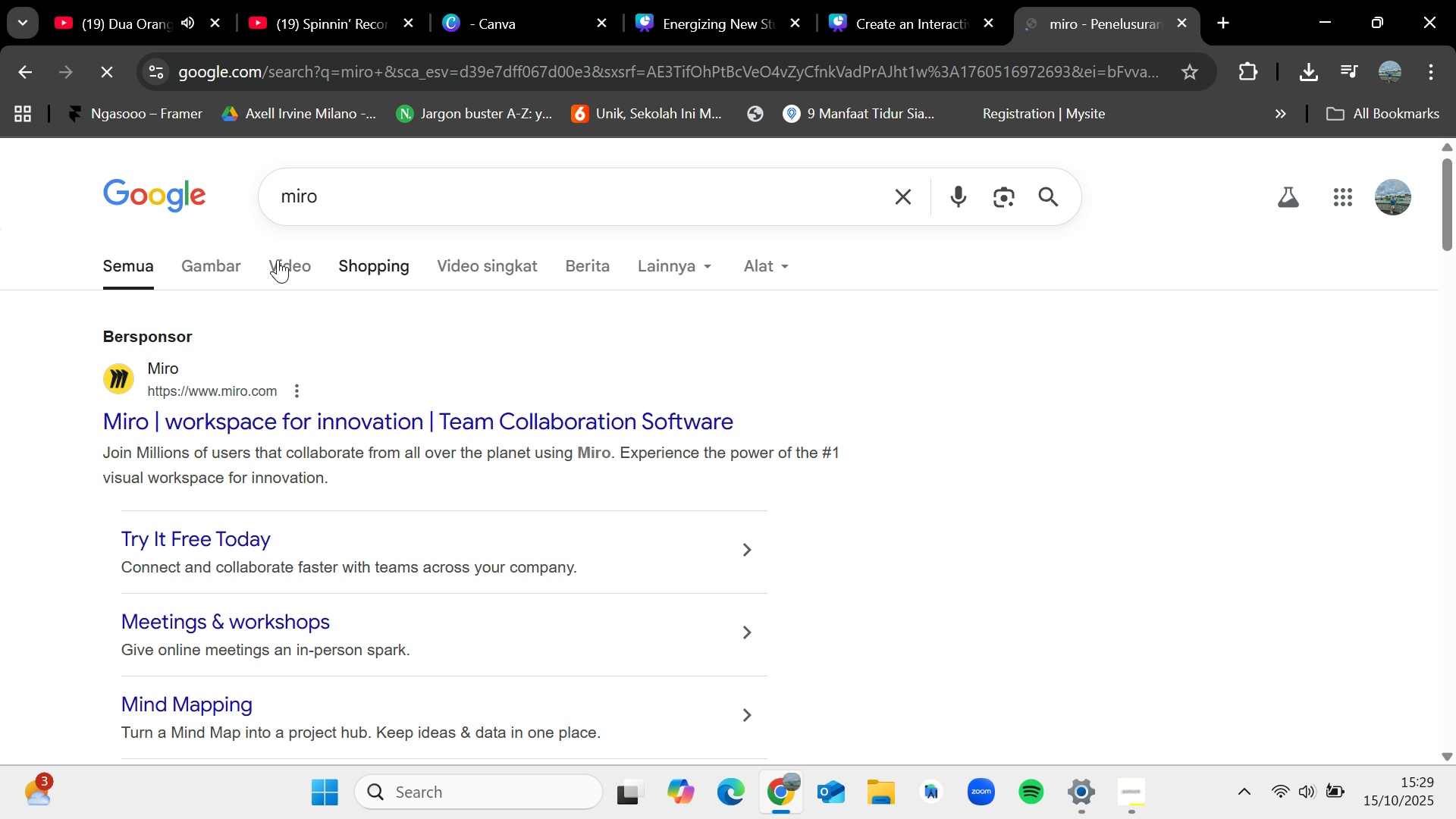 
mouse_move([240, 243])
 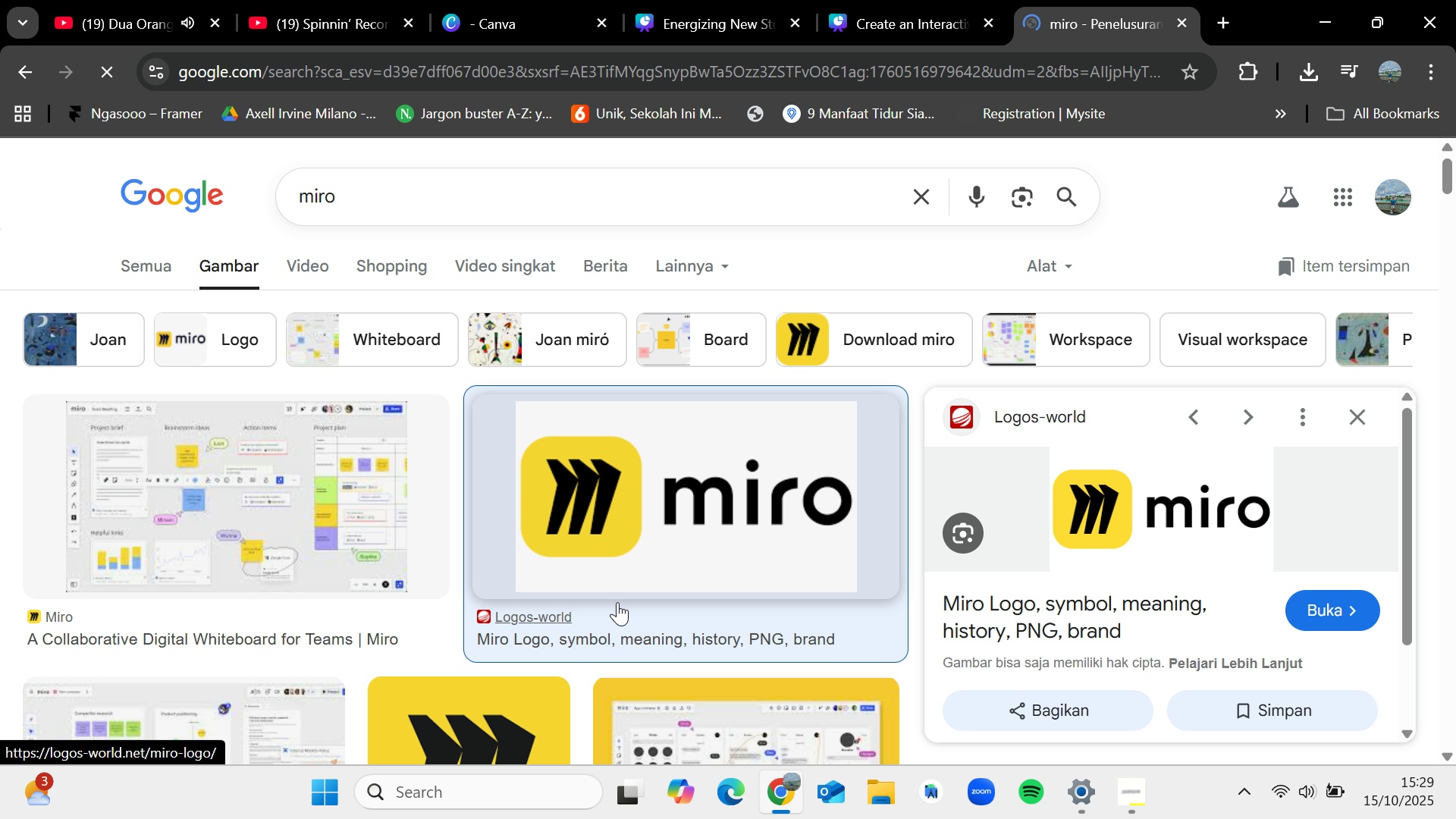 
scroll: coordinate [795, 495], scroll_direction: down, amount: 2.0
 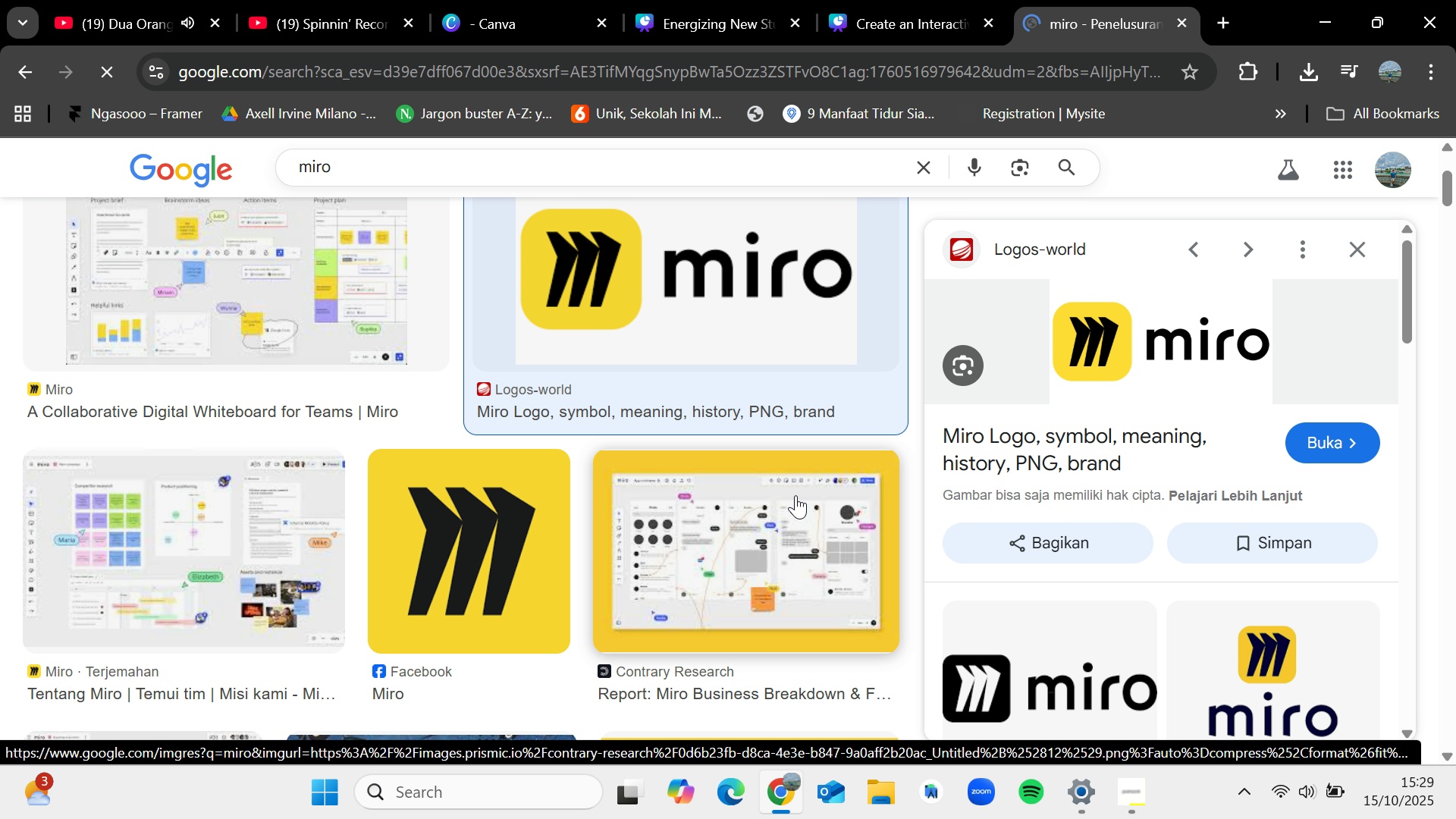 
scroll: coordinate [795, 495], scroll_direction: up, amount: 1.0
 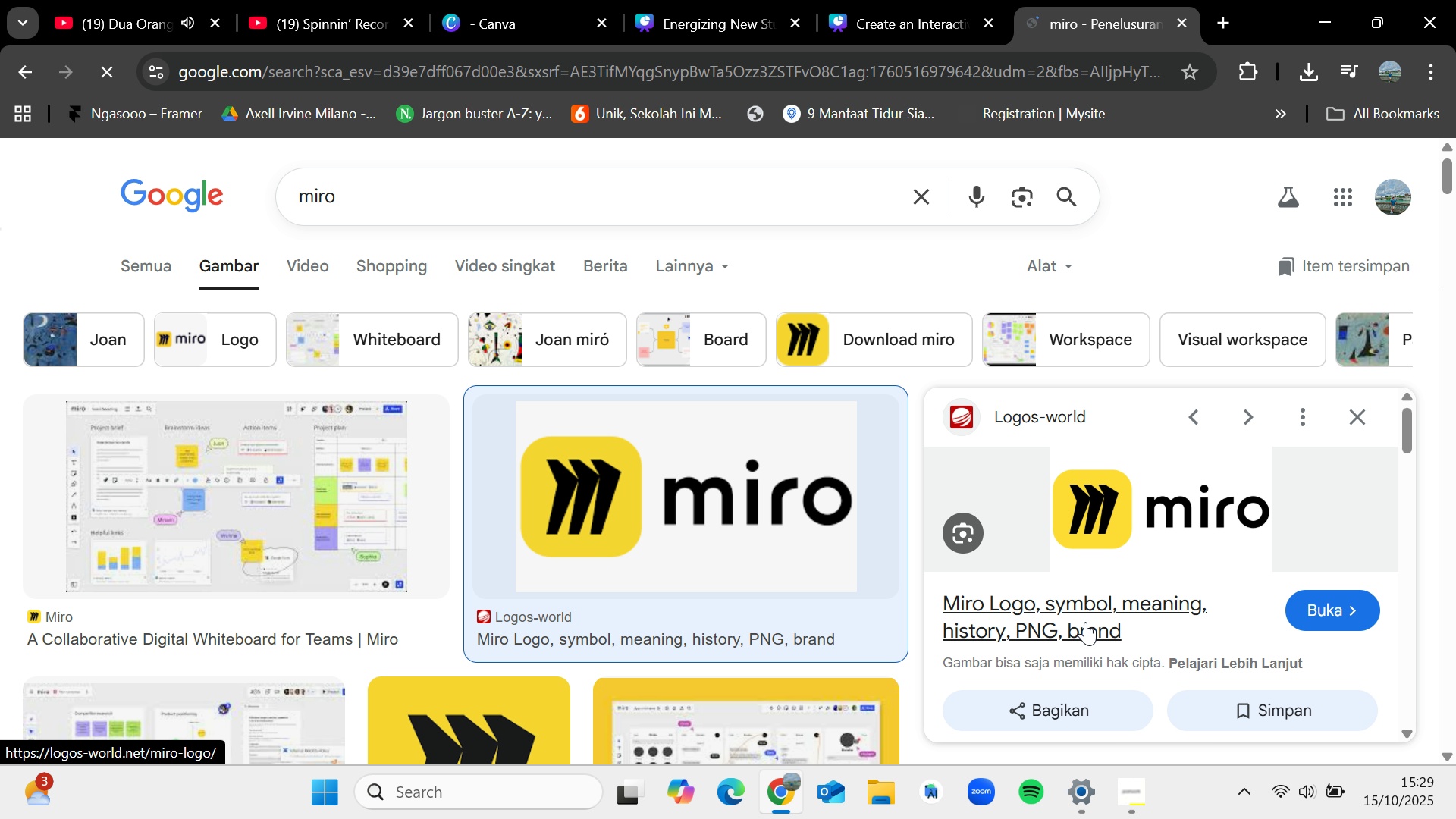 
left_click([1085, 621])
 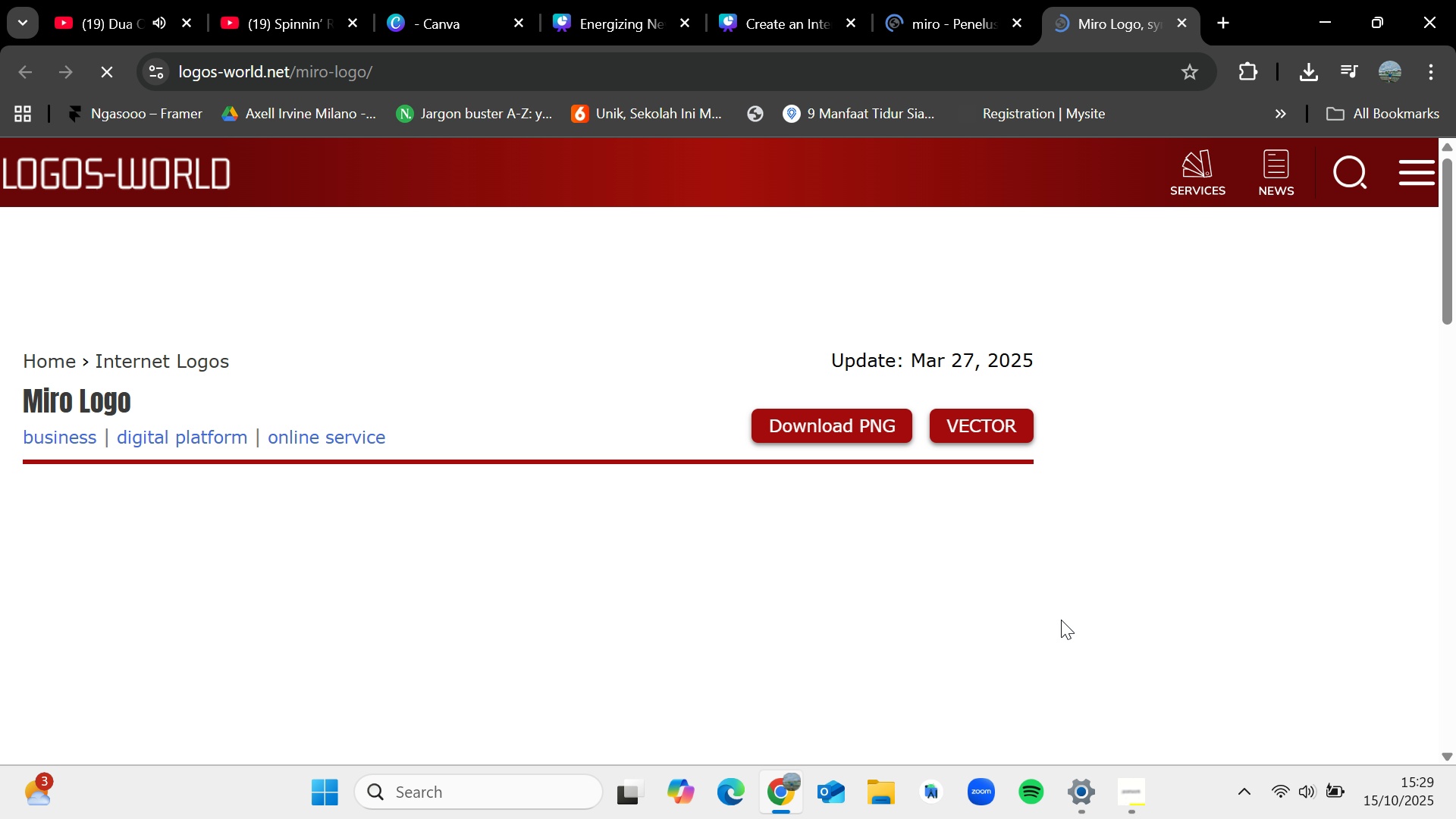 
wait(6.47)
 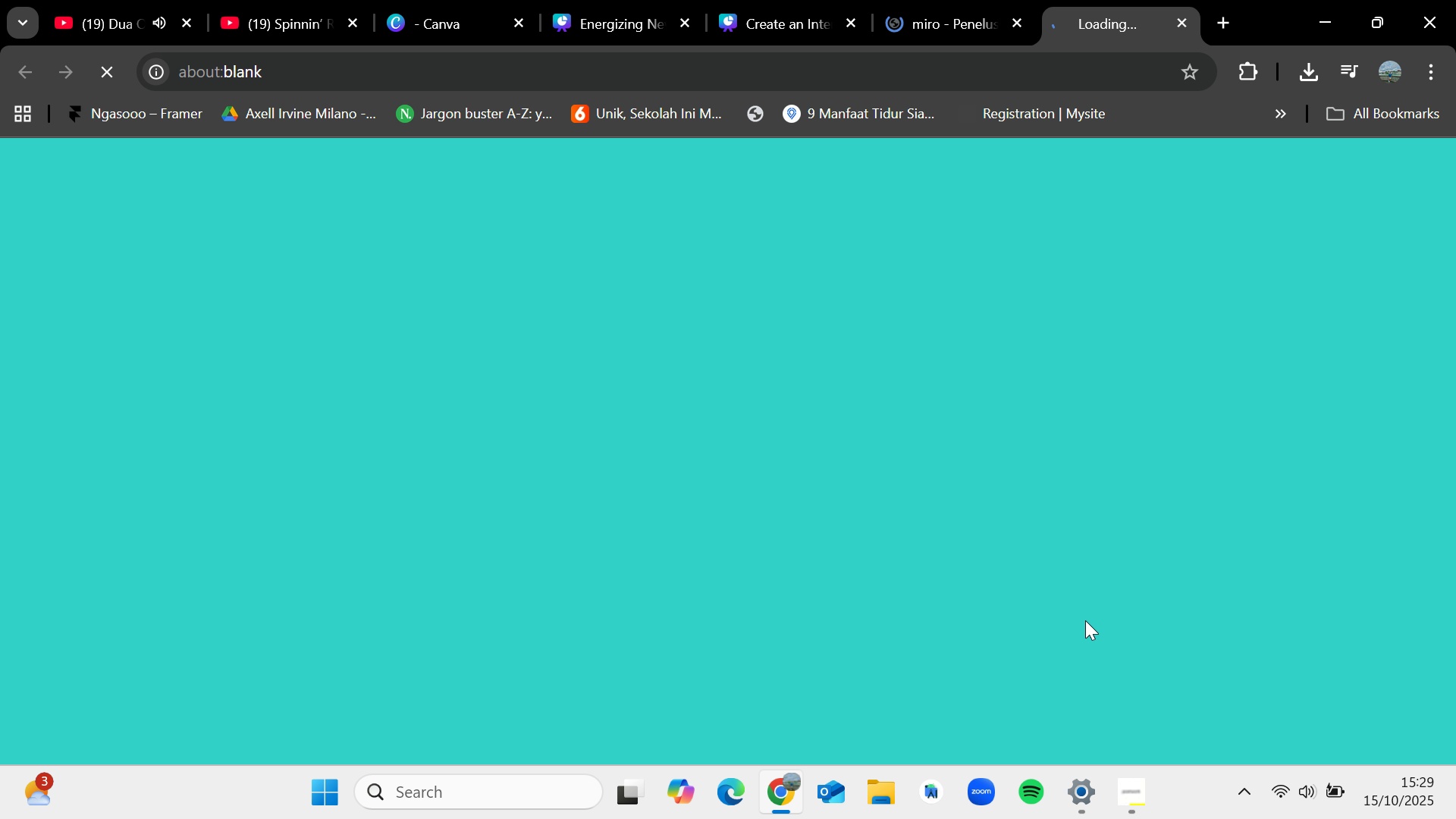 
scroll: coordinate [782, 630], scroll_direction: none, amount: 0.0
 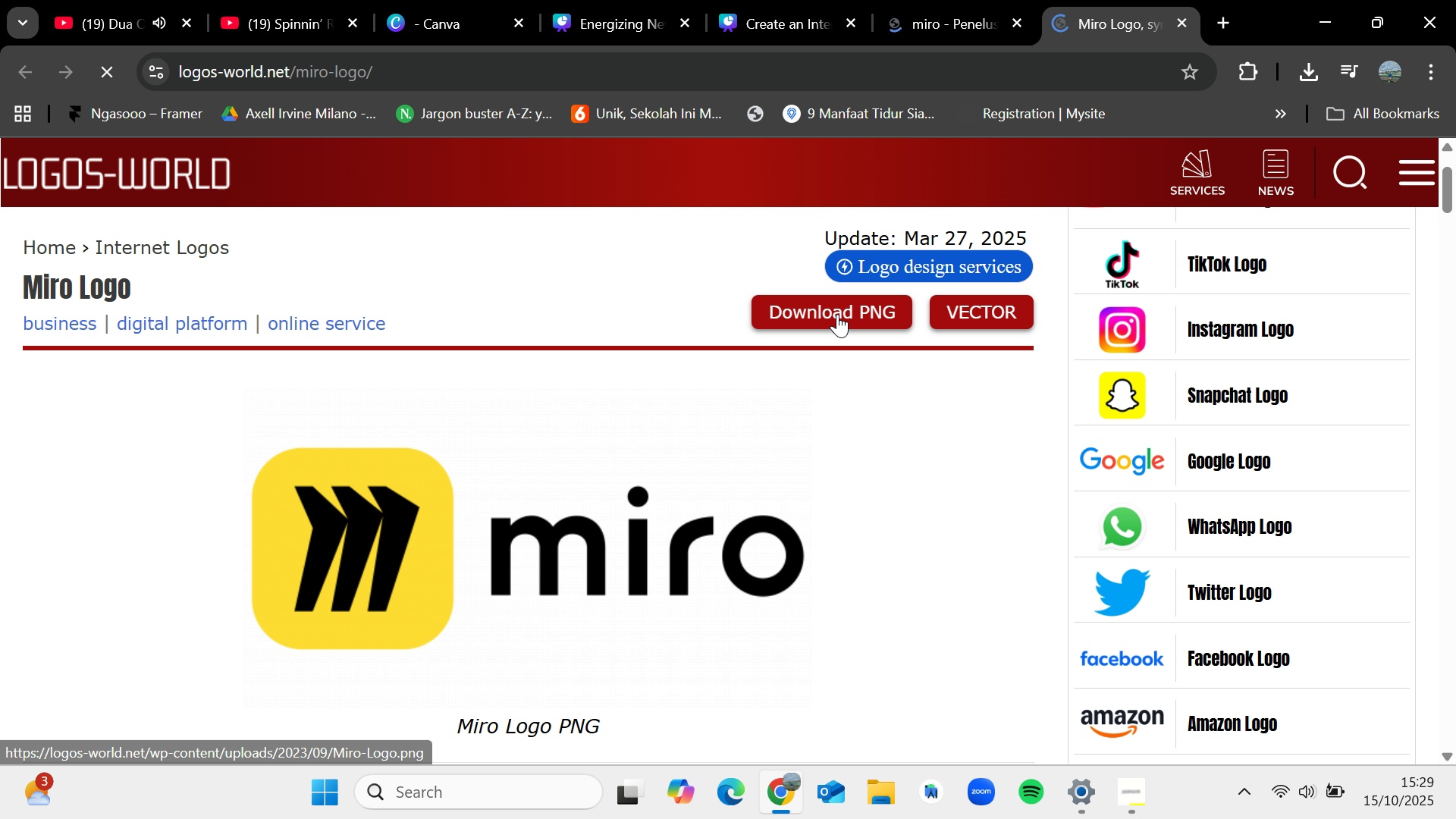 
left_click([837, 314])
 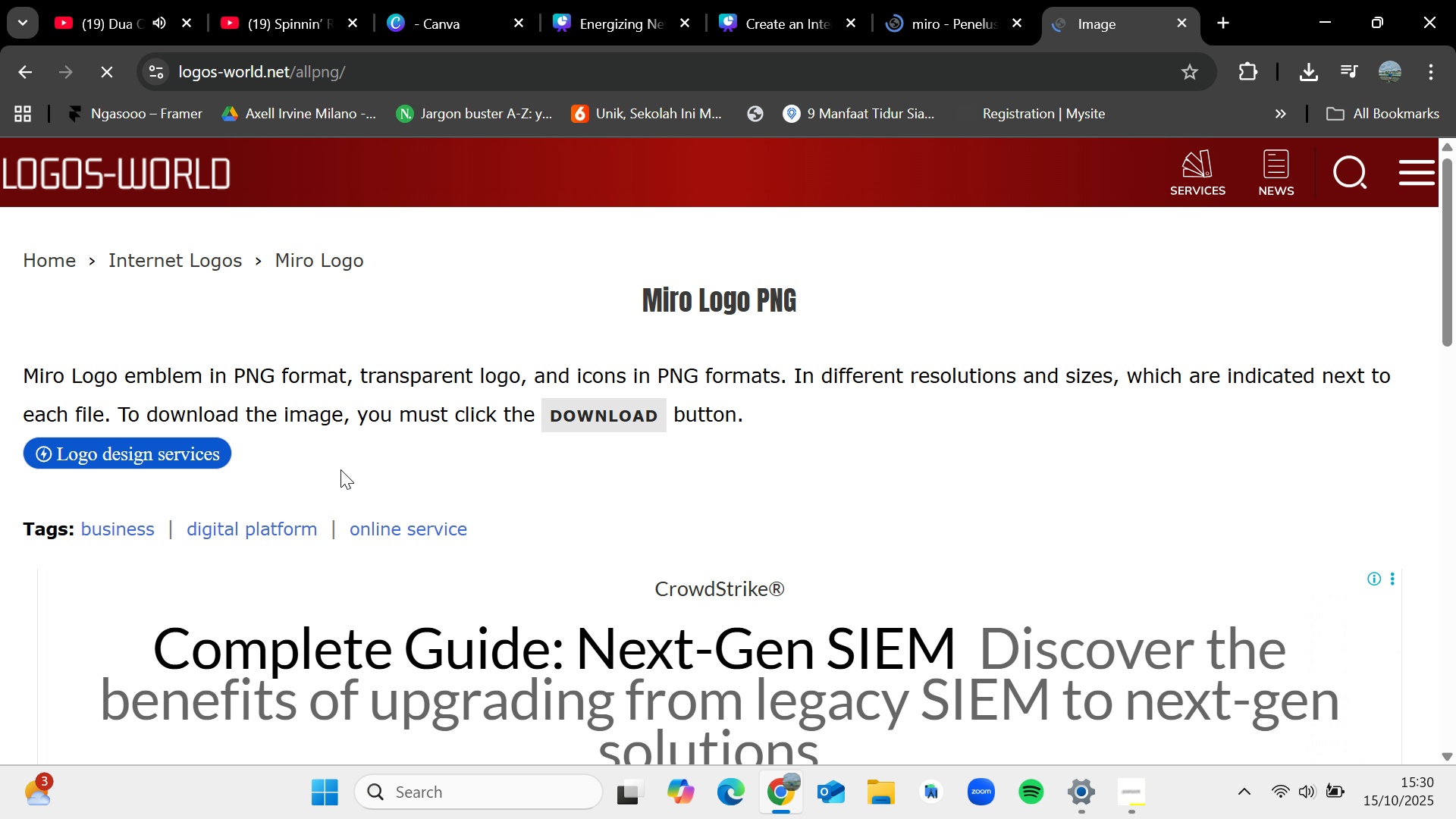 
wait(6.41)
 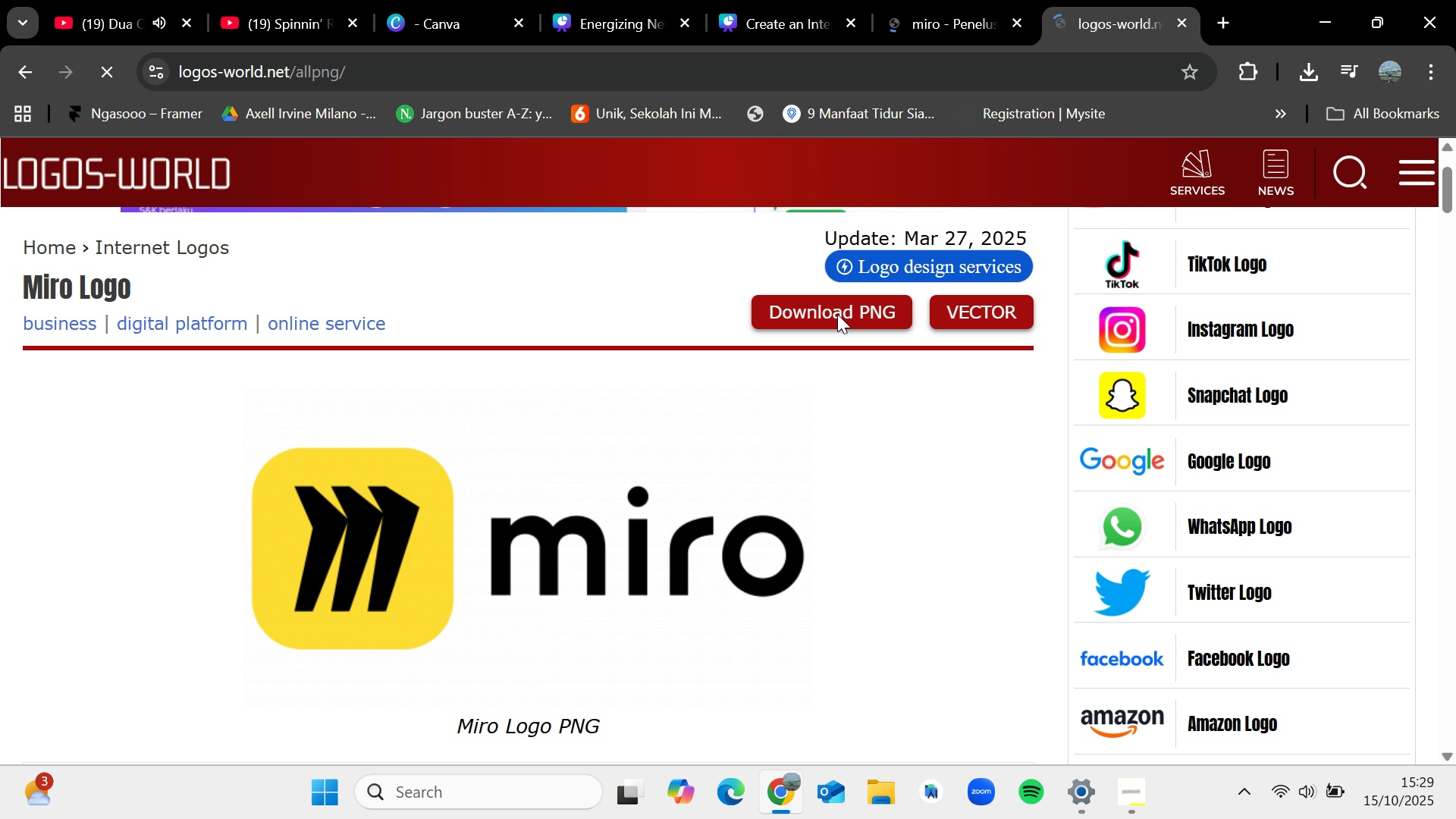 
scroll: coordinate [340, 526], scroll_direction: down, amount: 6.0
 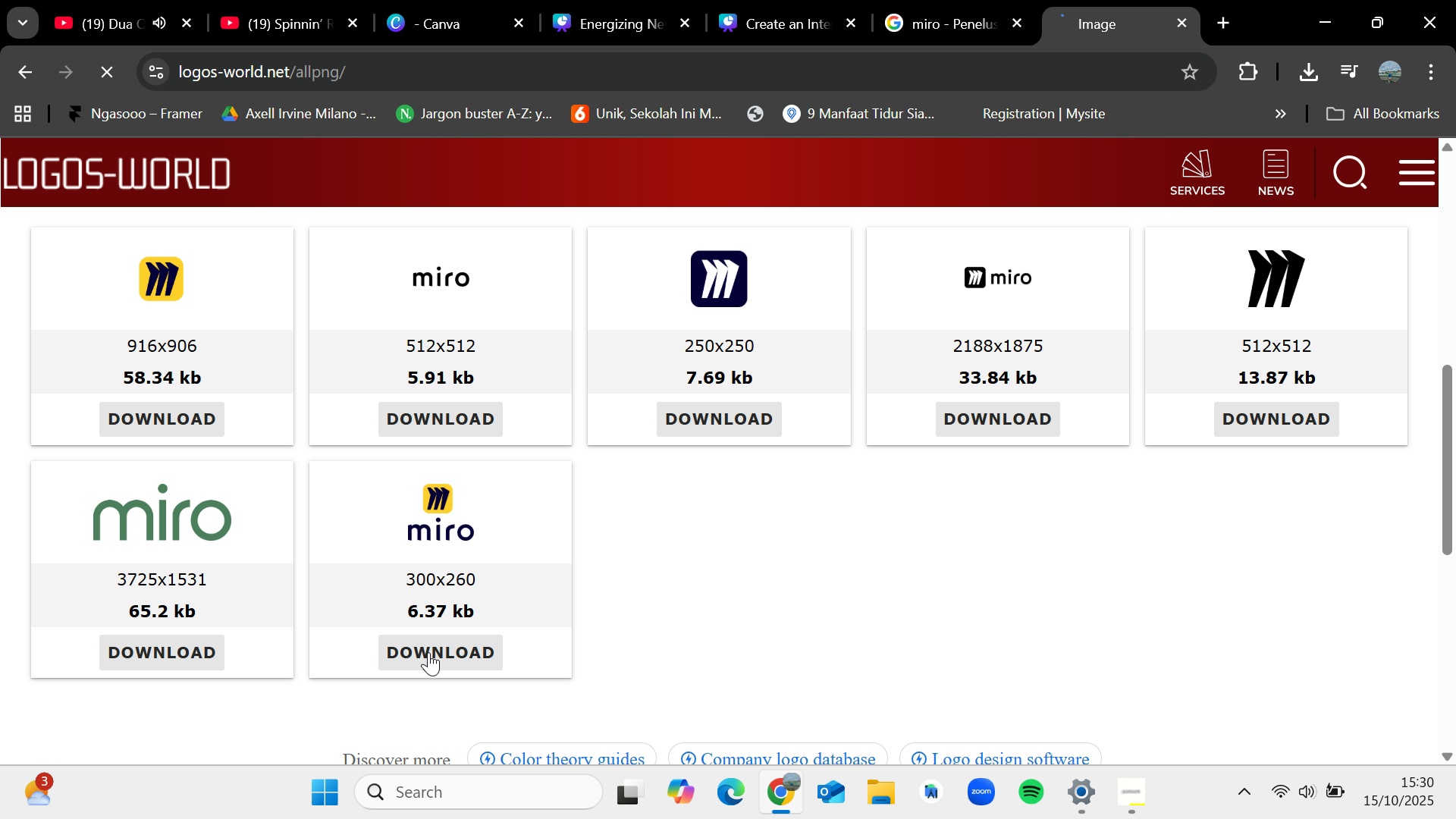 
left_click([428, 652])
 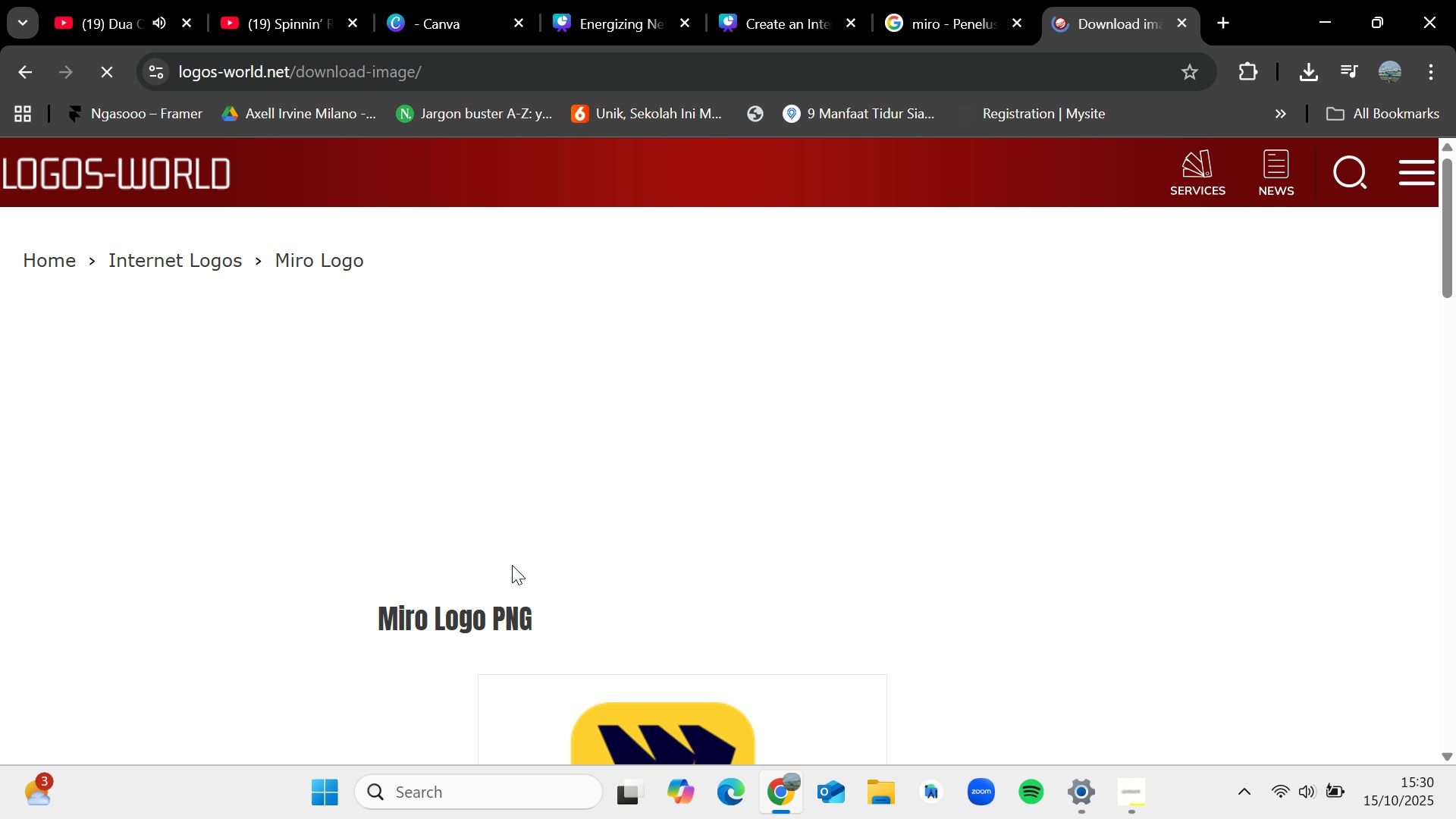 
scroll: coordinate [518, 563], scroll_direction: down, amount: 4.0
 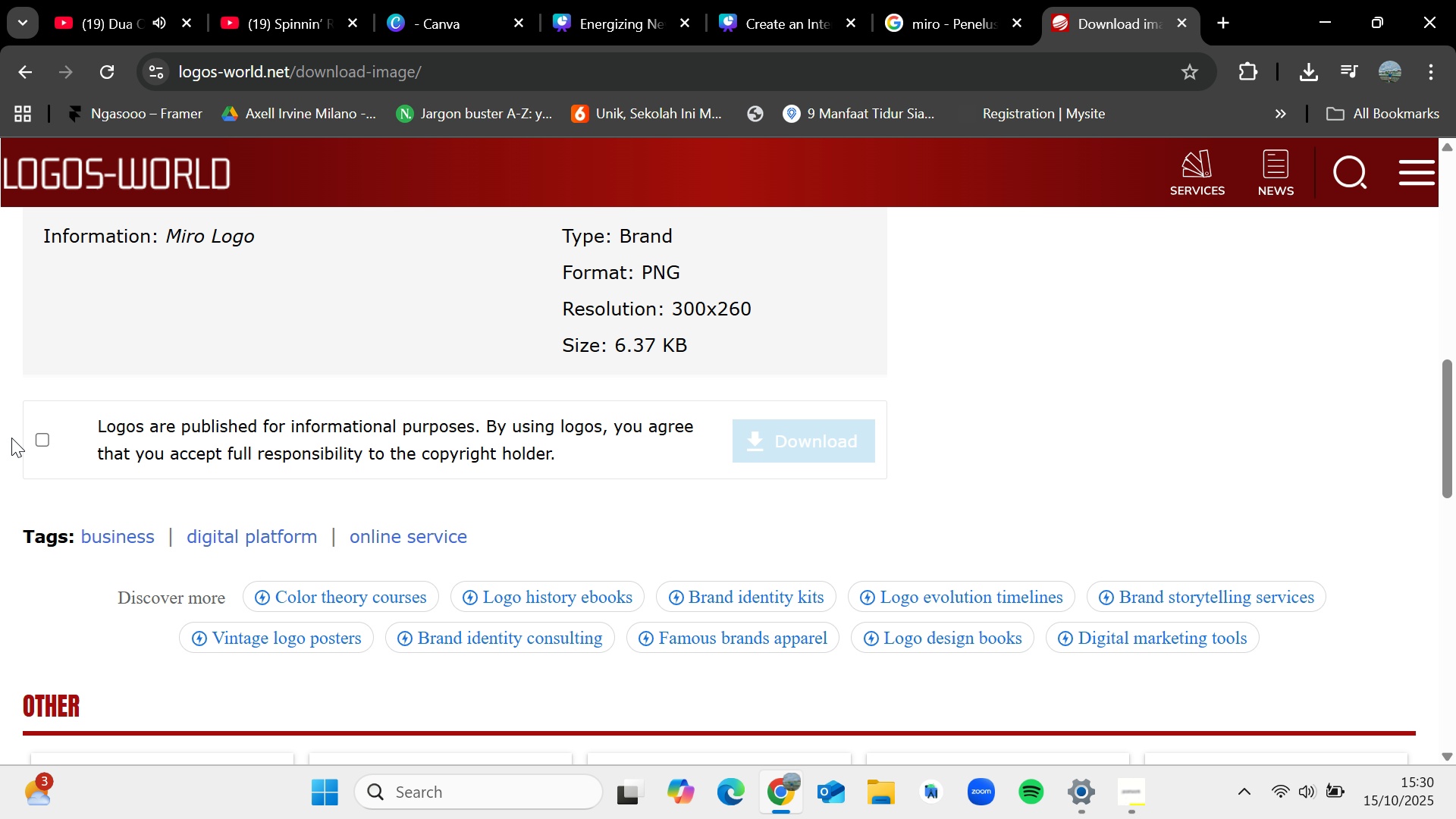 
left_click([777, 444])
 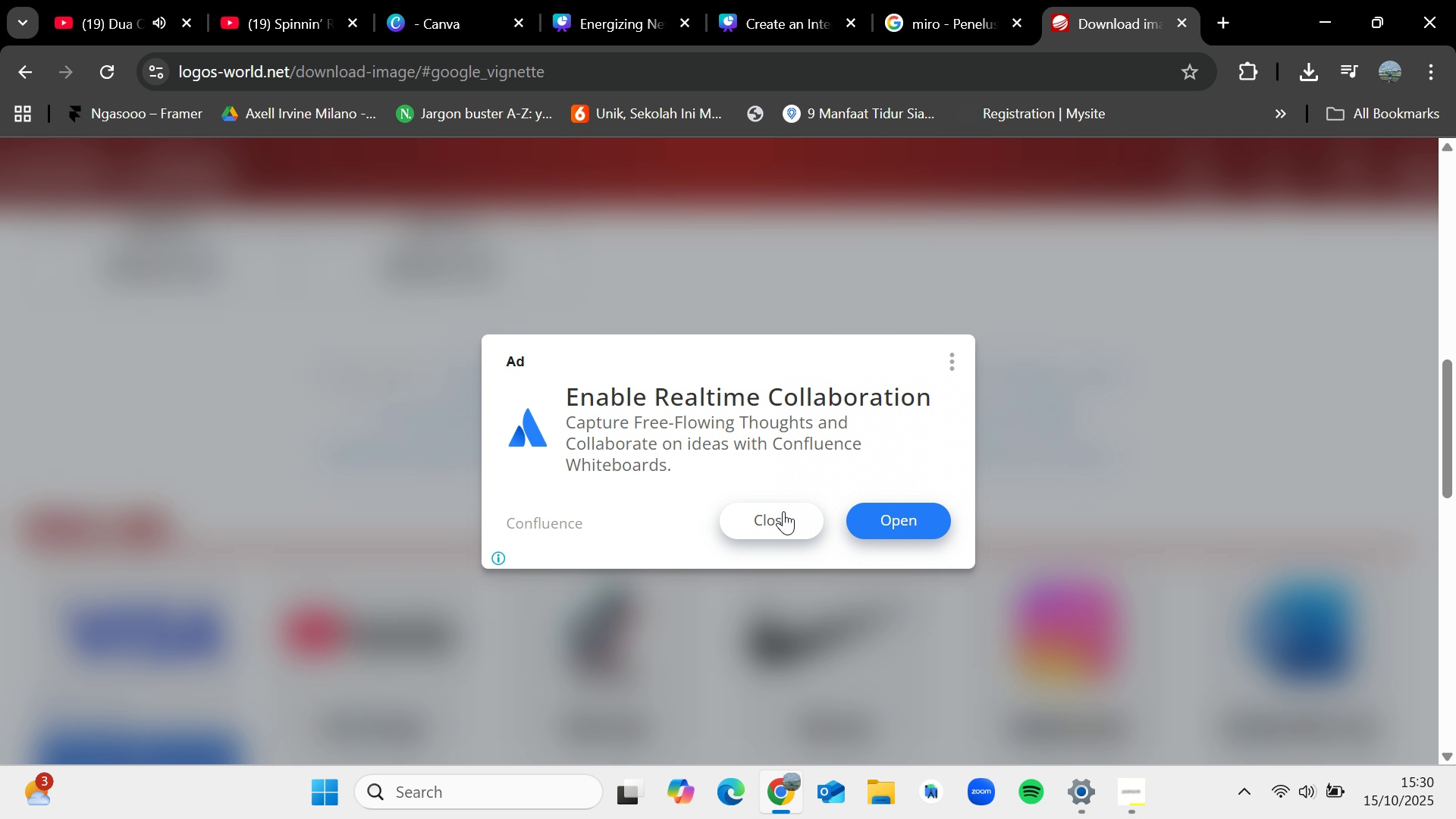 
left_click([783, 511])
 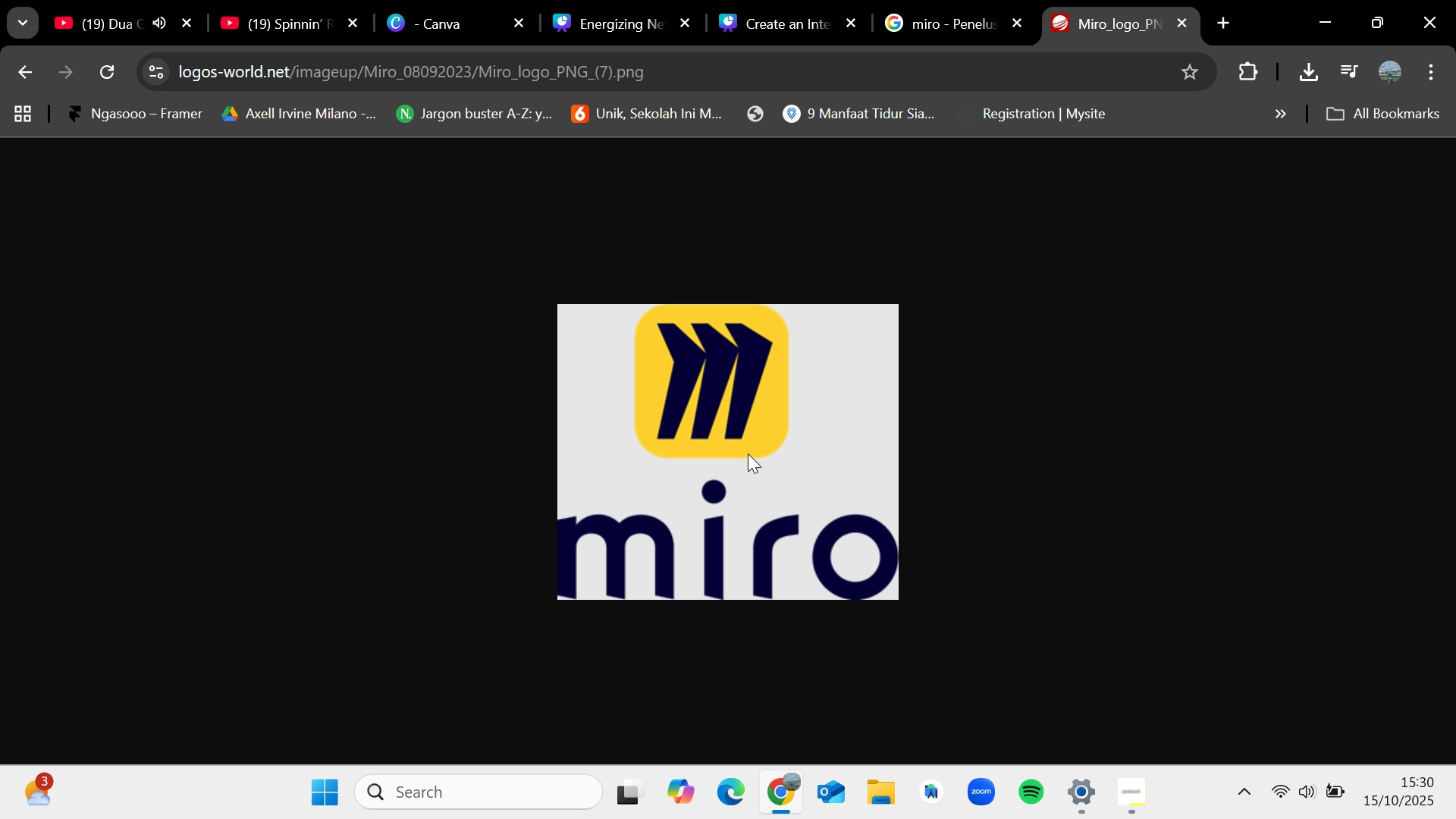 
right_click([719, 432])
 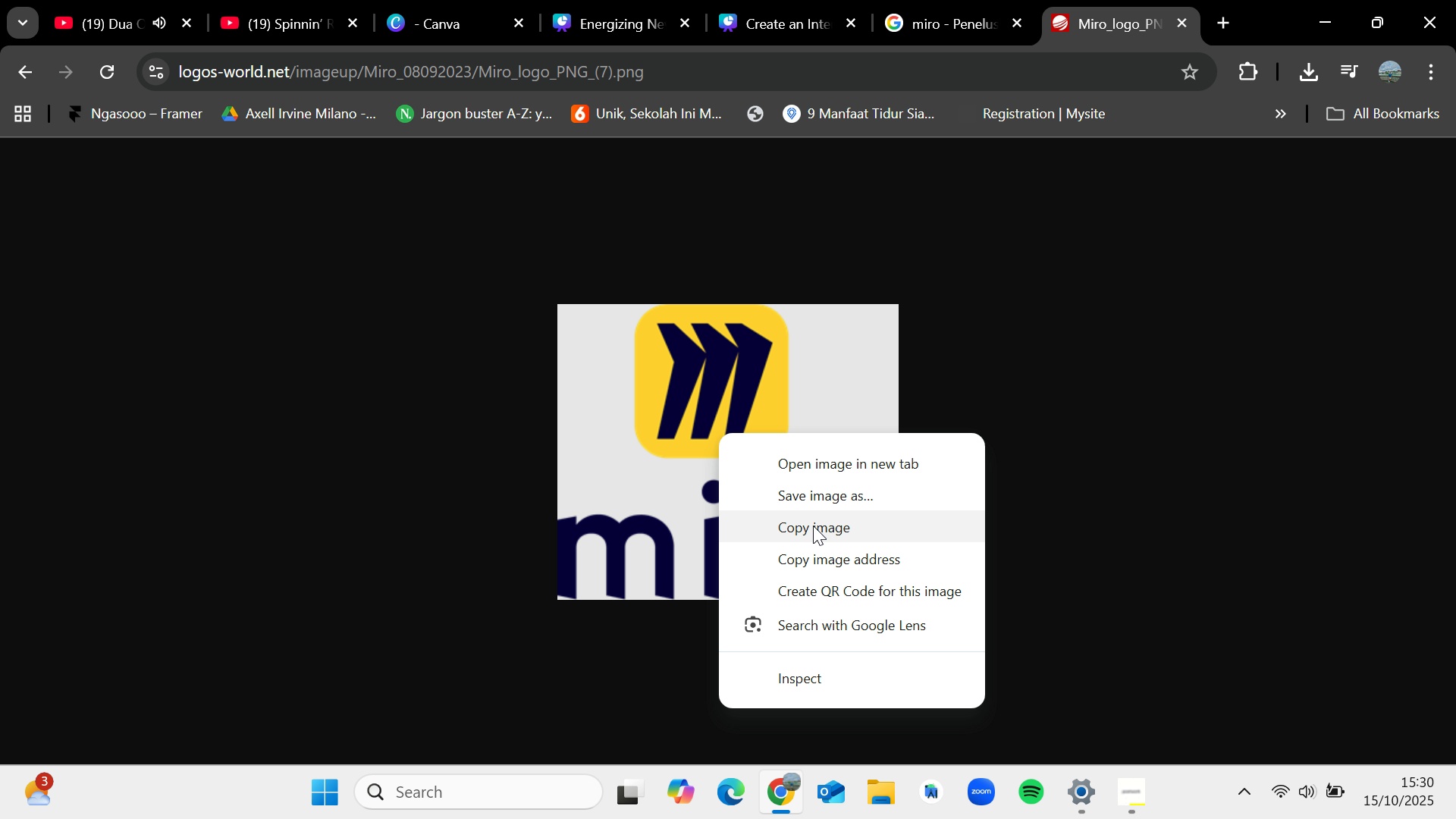 
wait(5.28)
 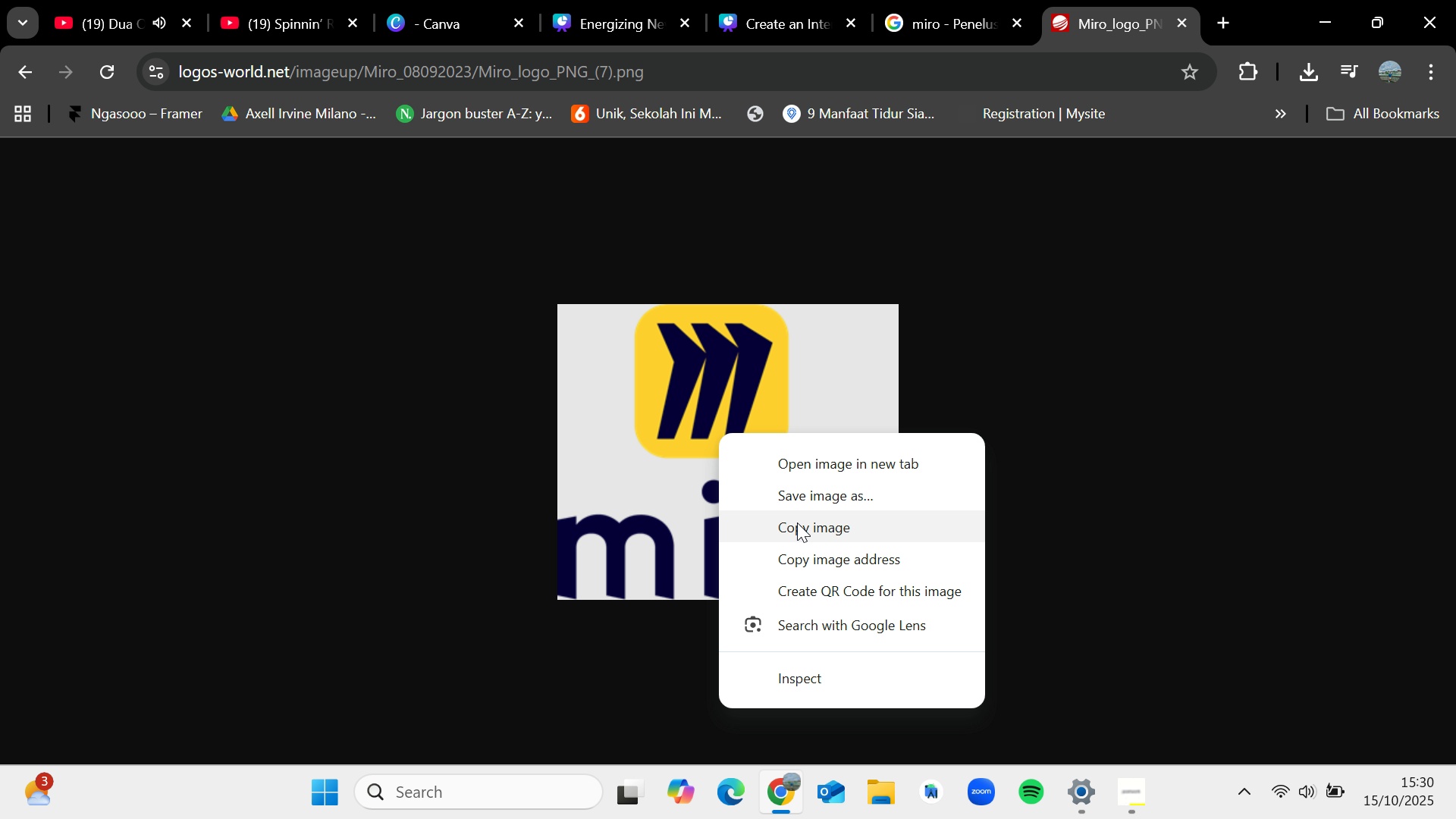 
left_click([817, 531])
 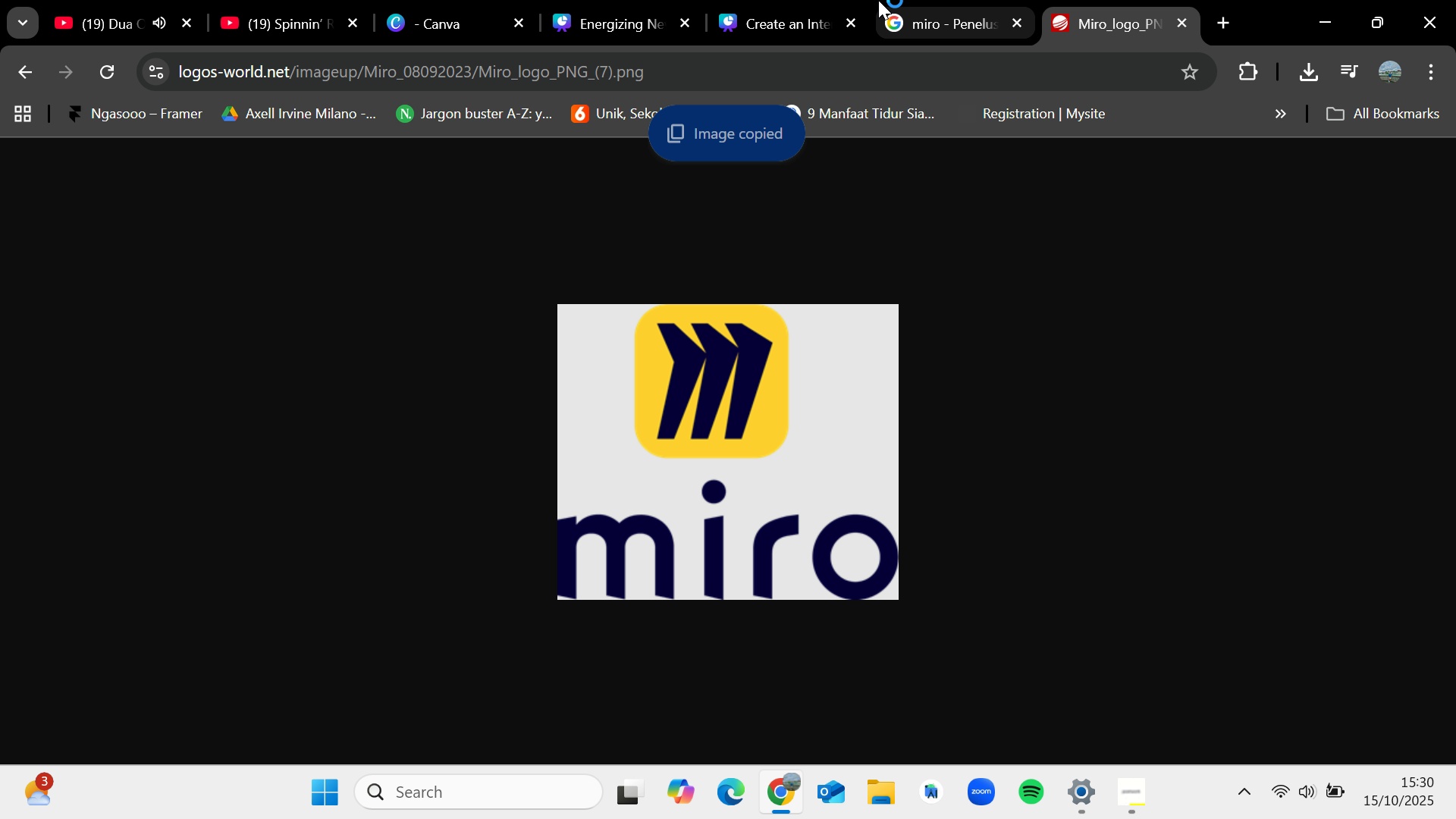 
left_click([878, 0])
 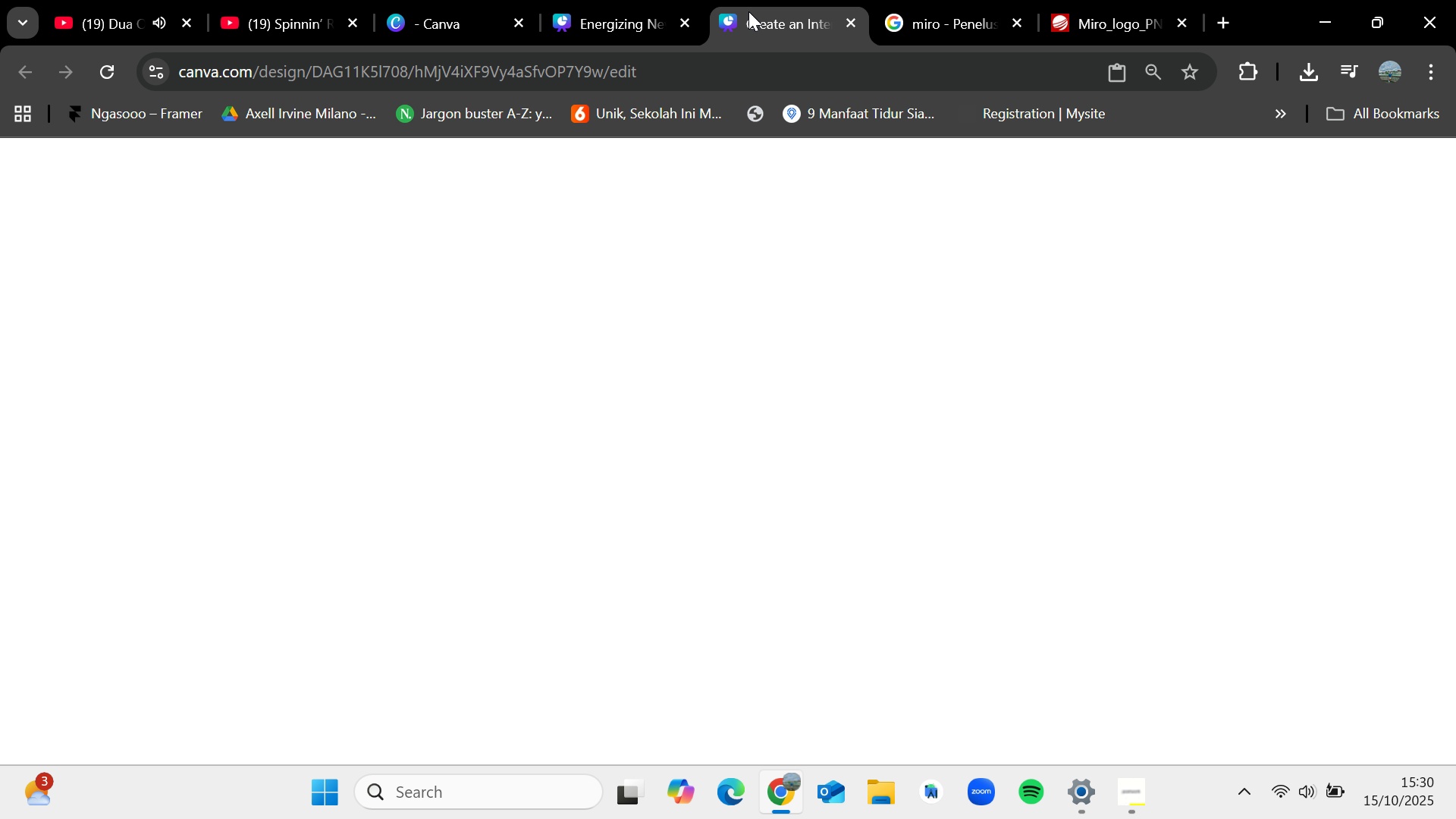 
left_click([748, 11])
 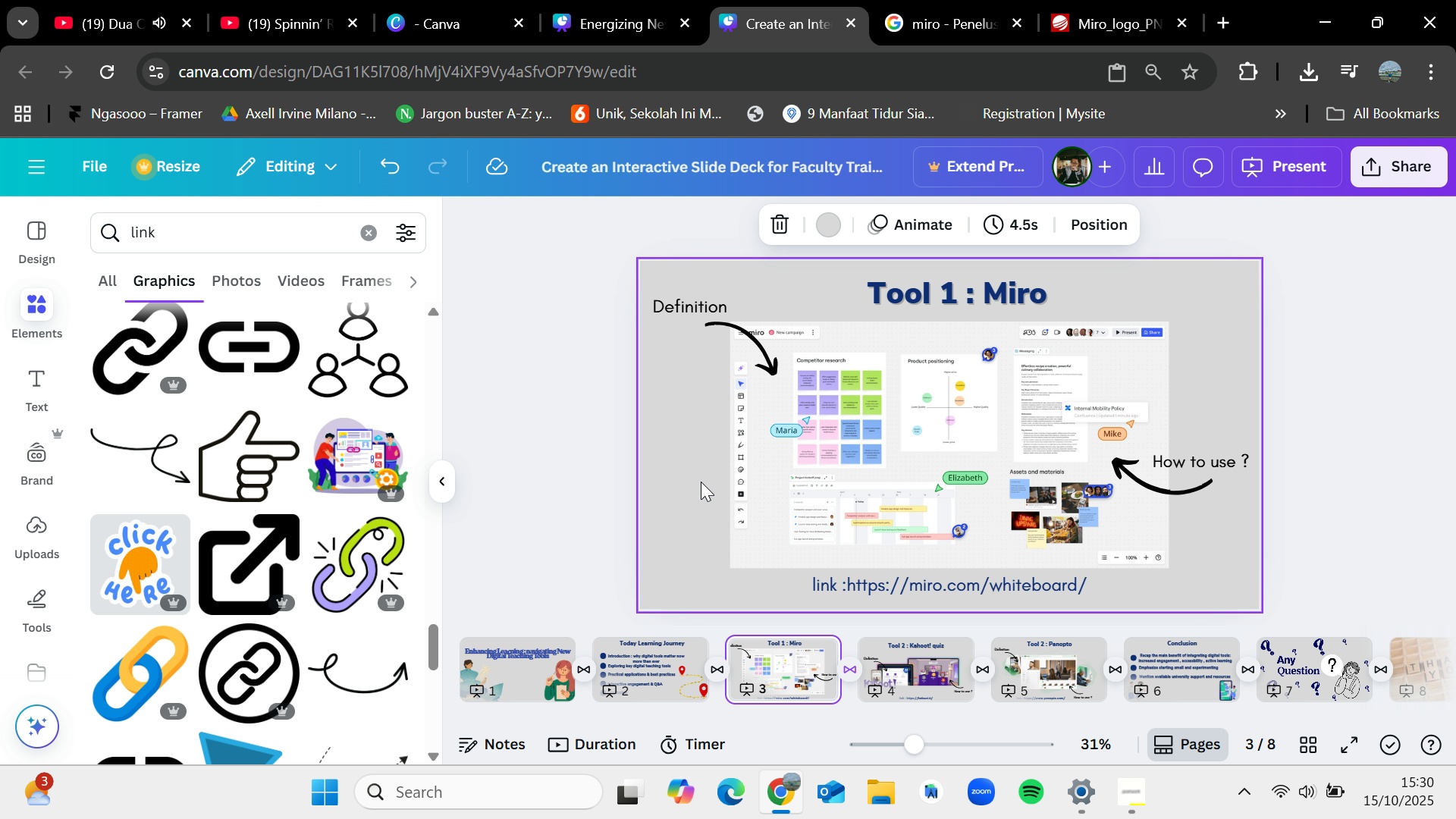 
right_click([699, 485])
 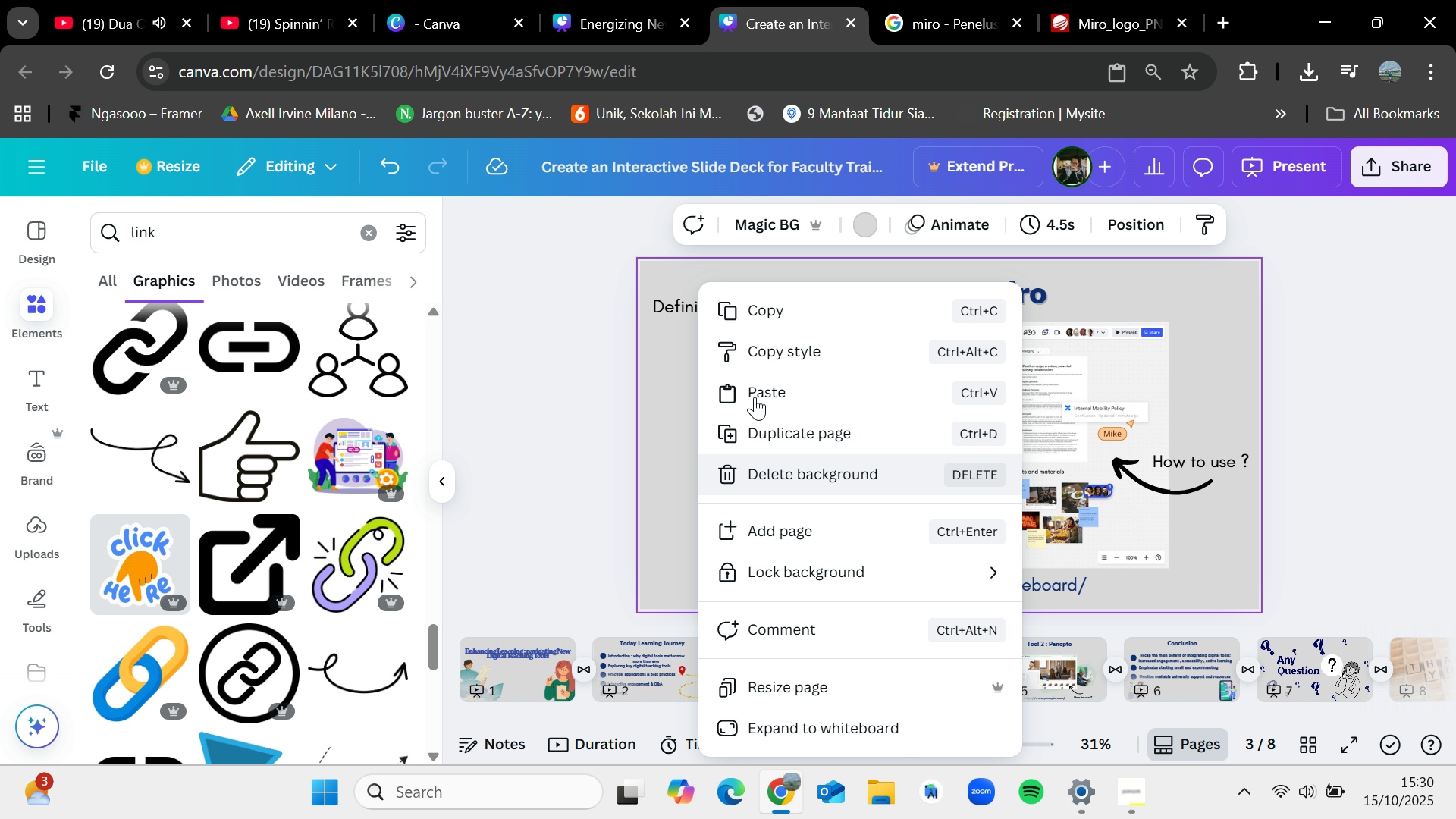 
mouse_move([777, 384])
 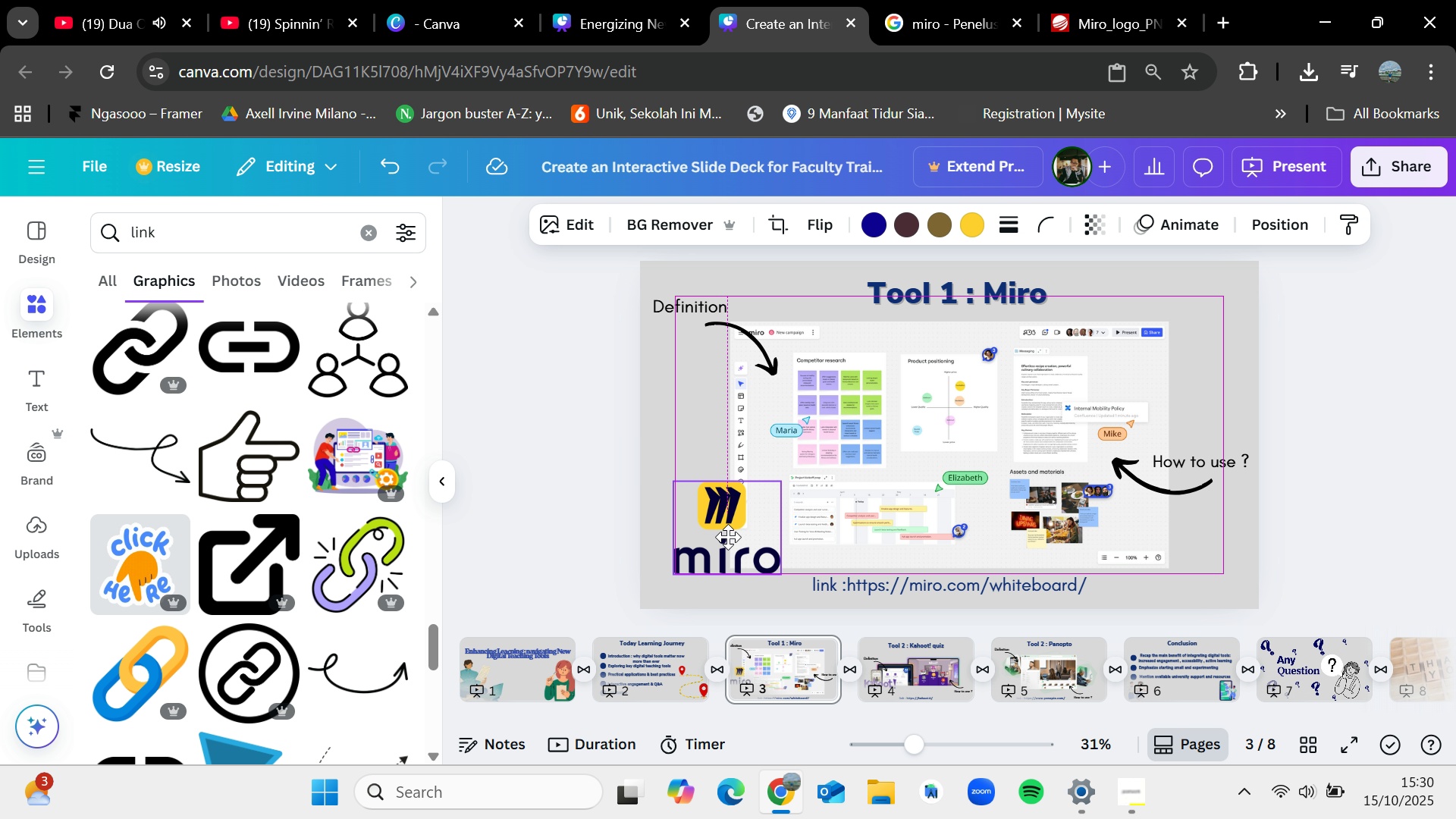 
wait(10.47)
 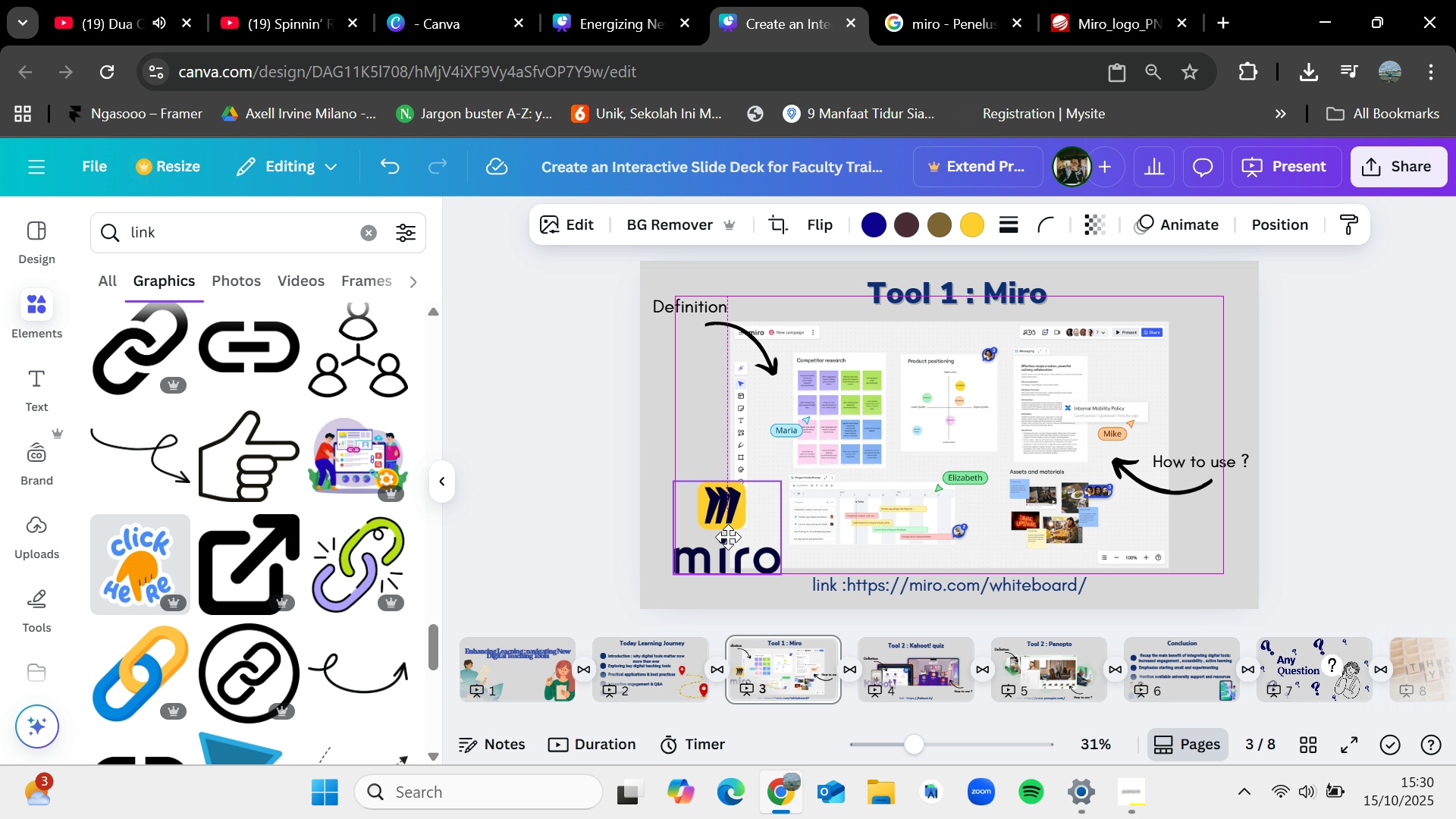 
left_click([1325, 382])
 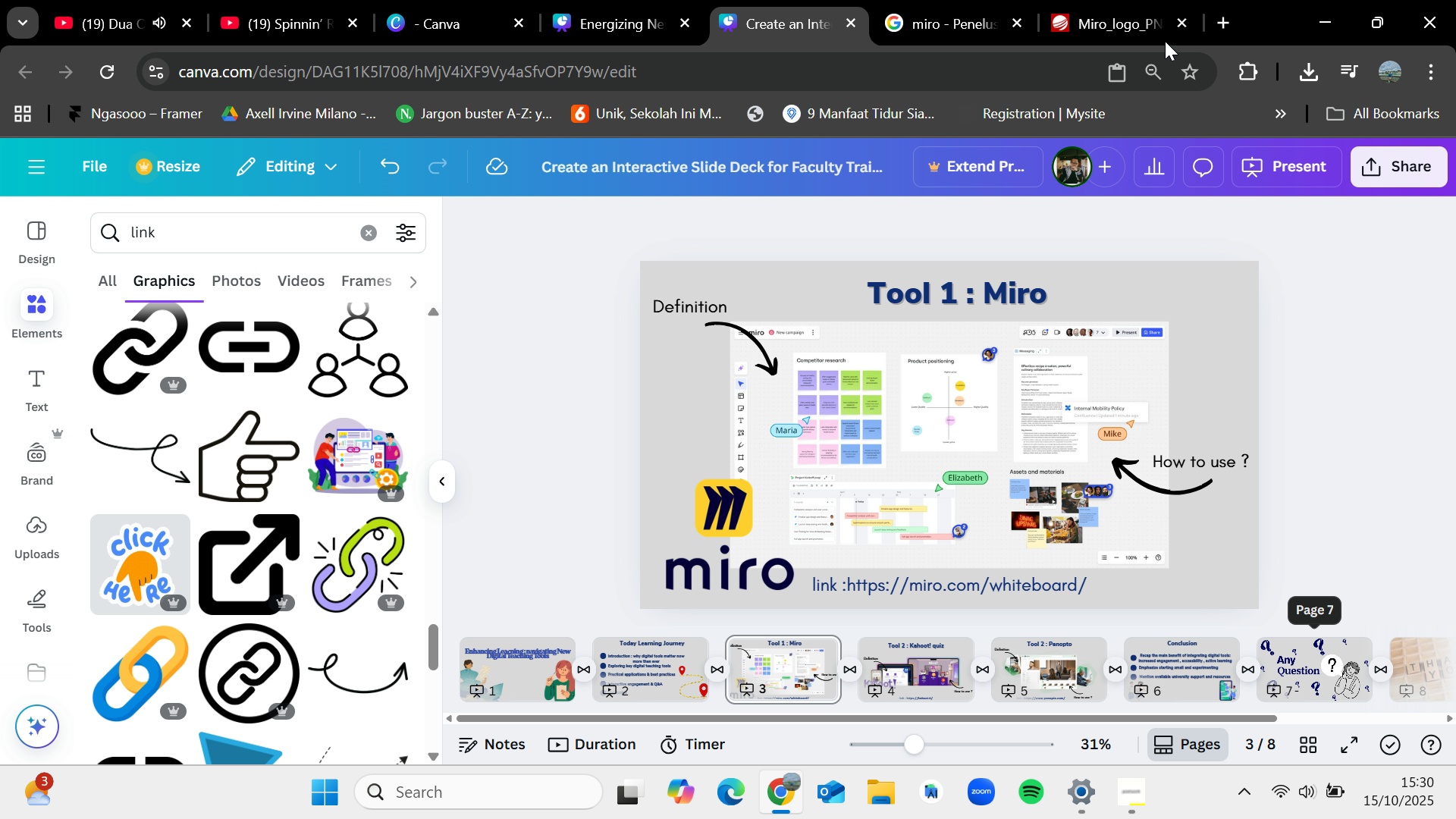 
left_click([1181, 23])
 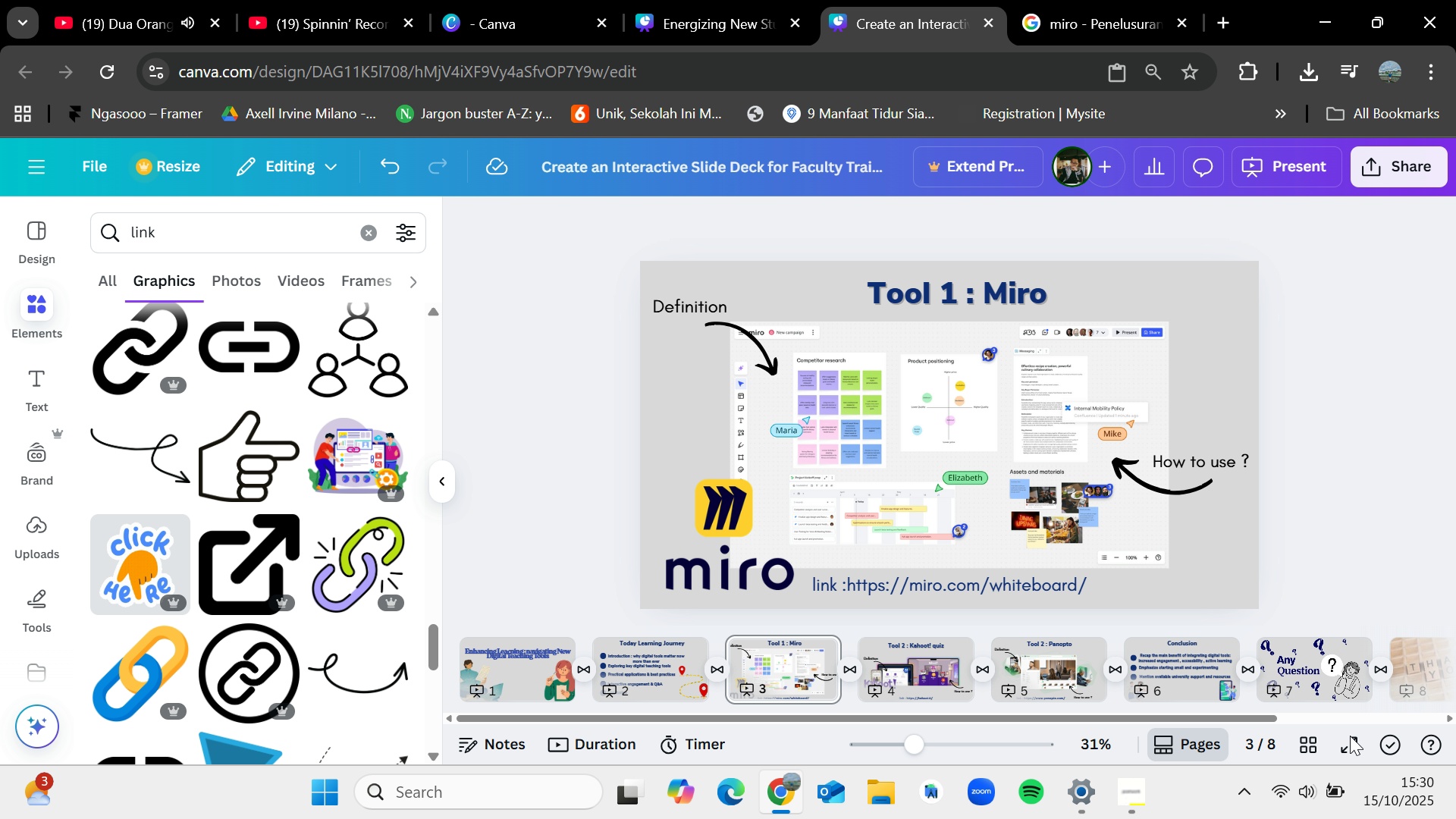 
left_click([1350, 736])
 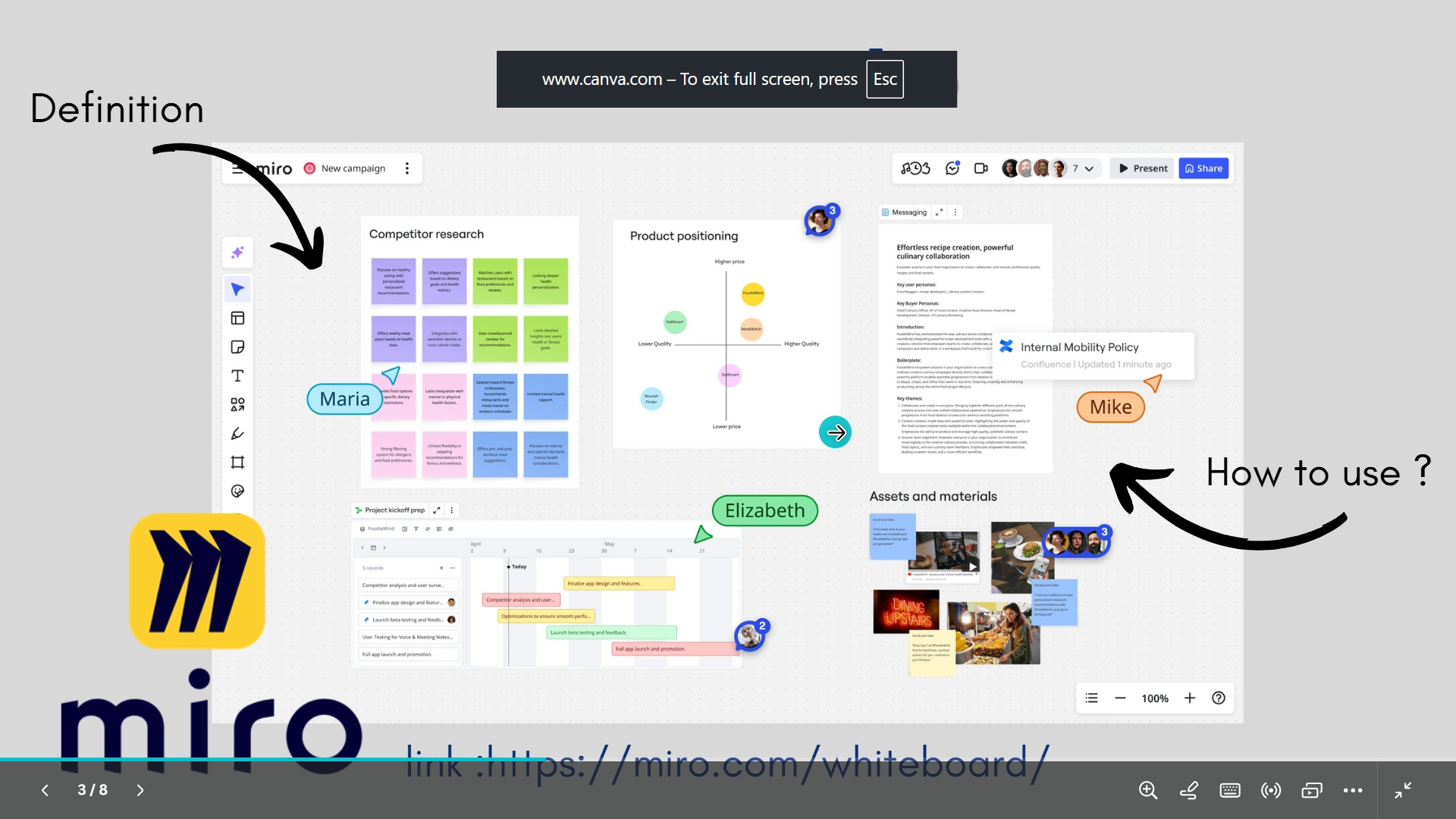 
key(Escape)
 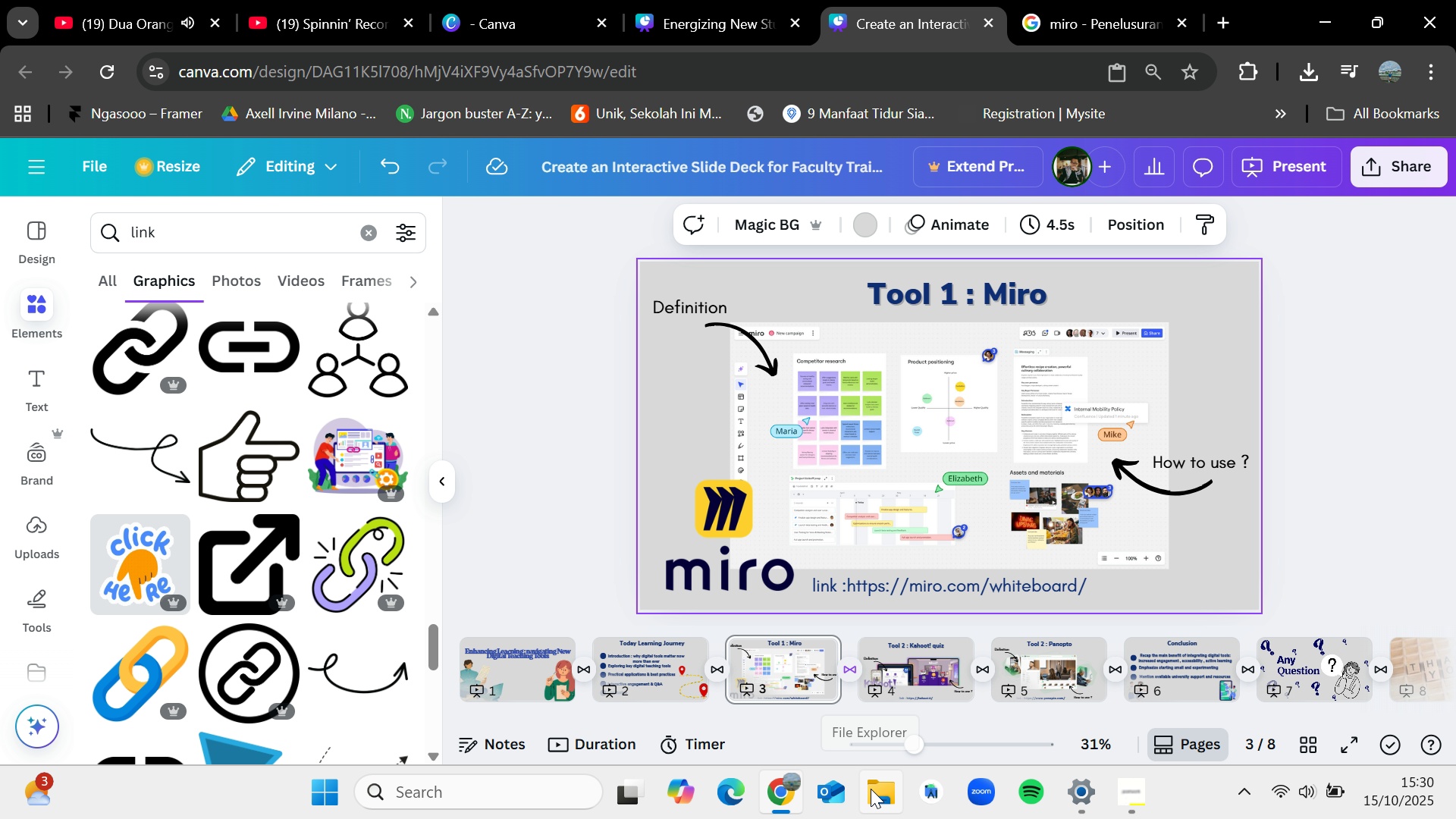 
left_click([871, 789])
 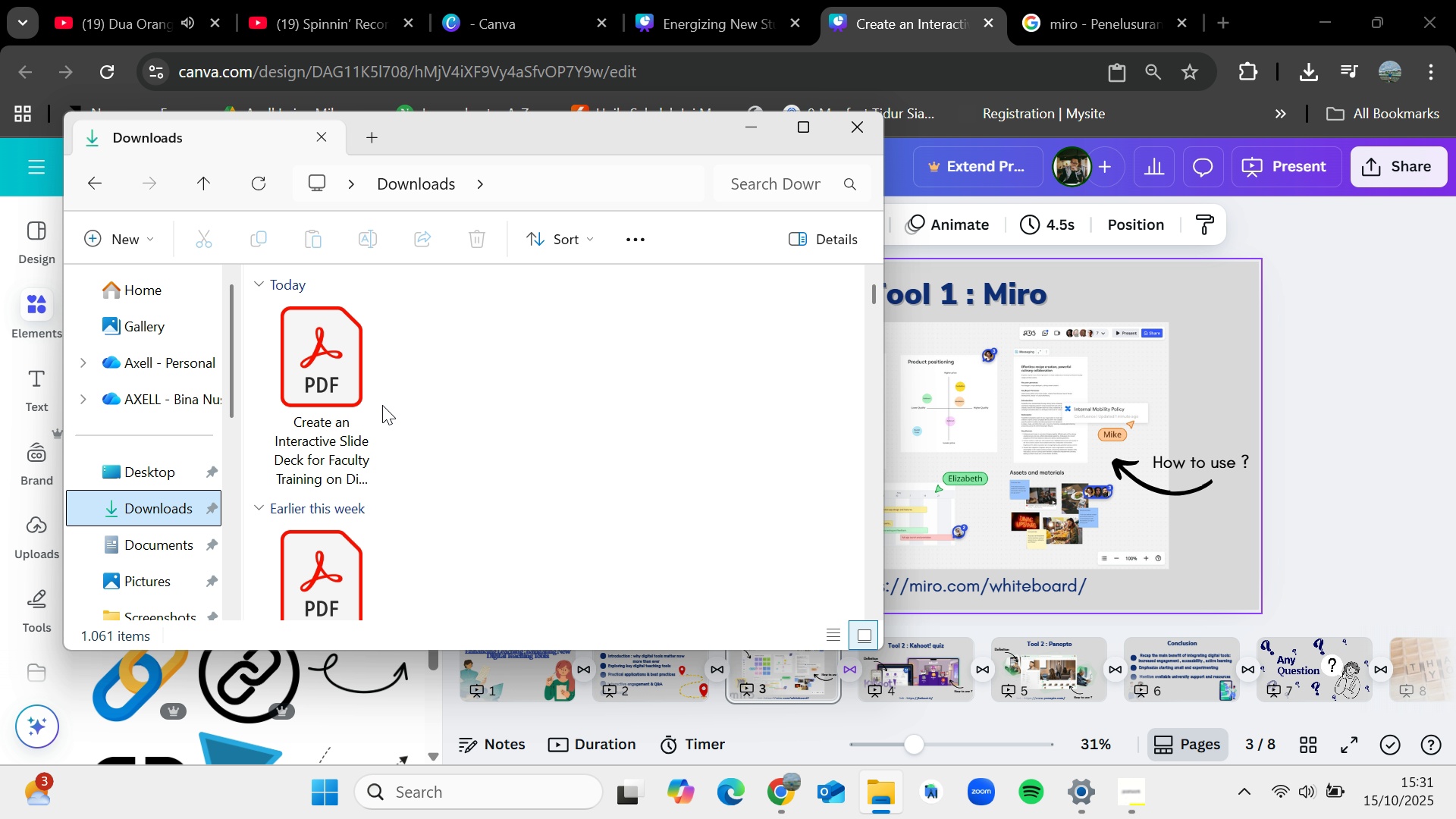 
right_click([319, 381])
 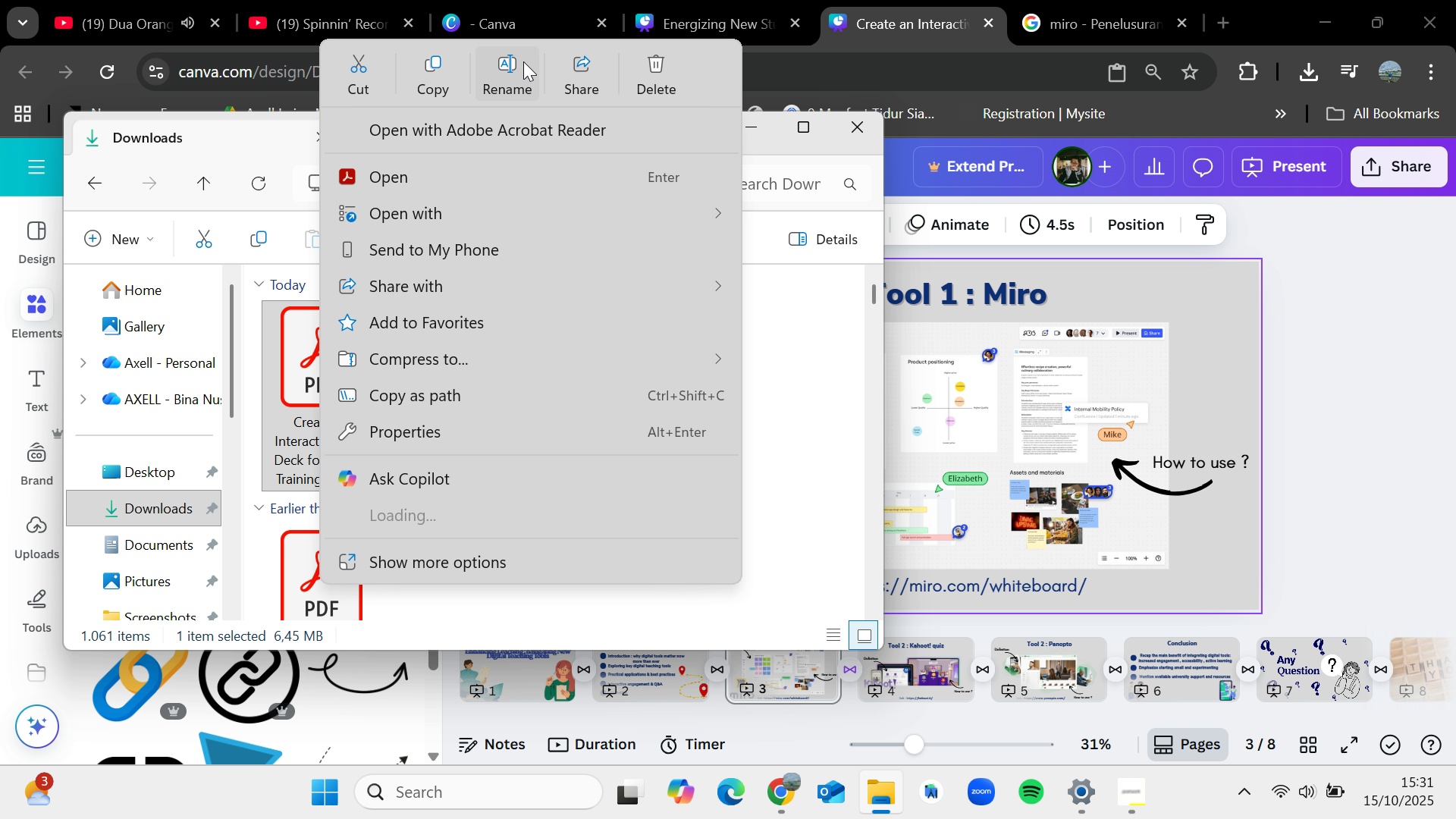 
left_click([632, 64])
 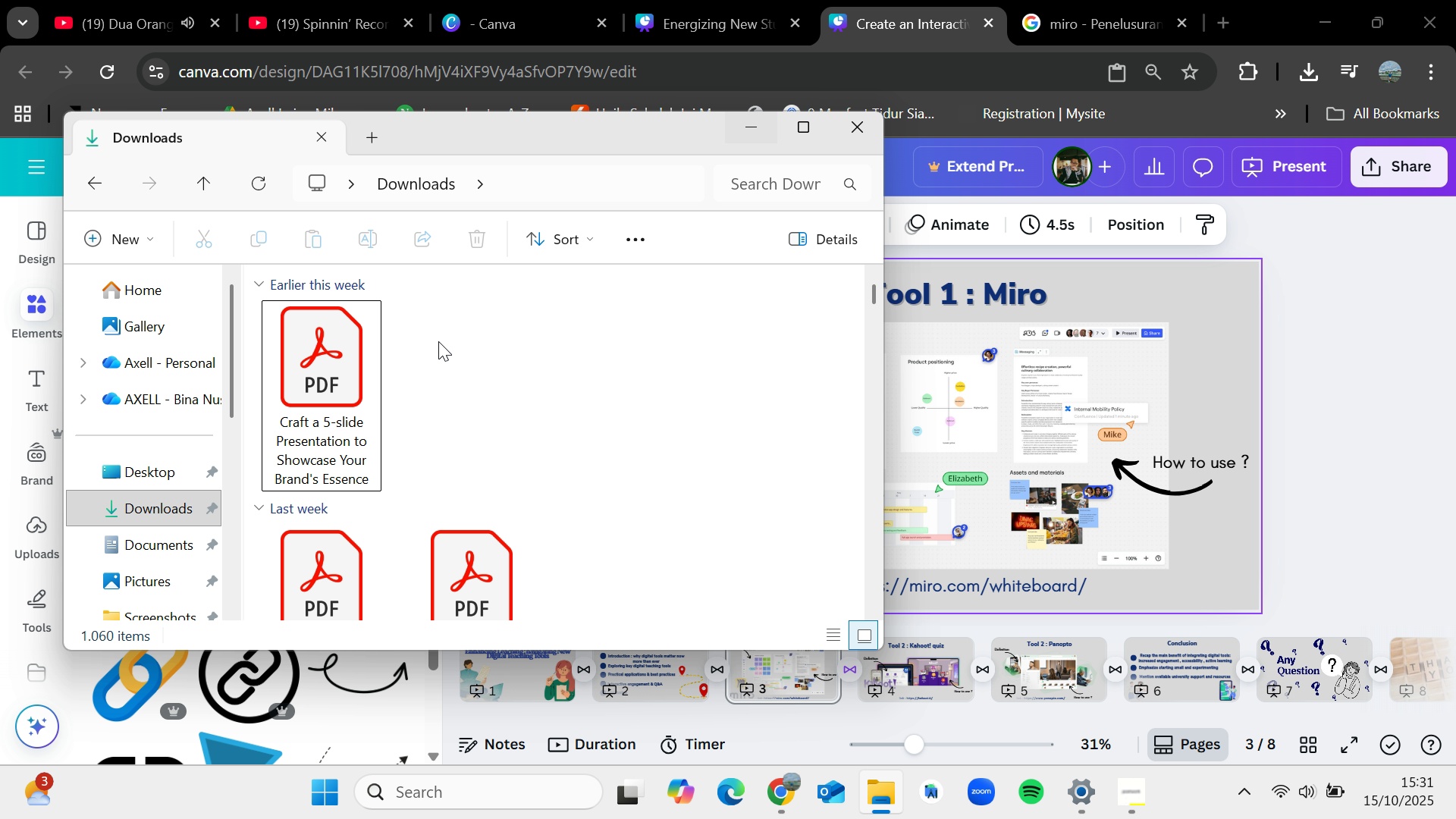 
right_click([313, 373])
 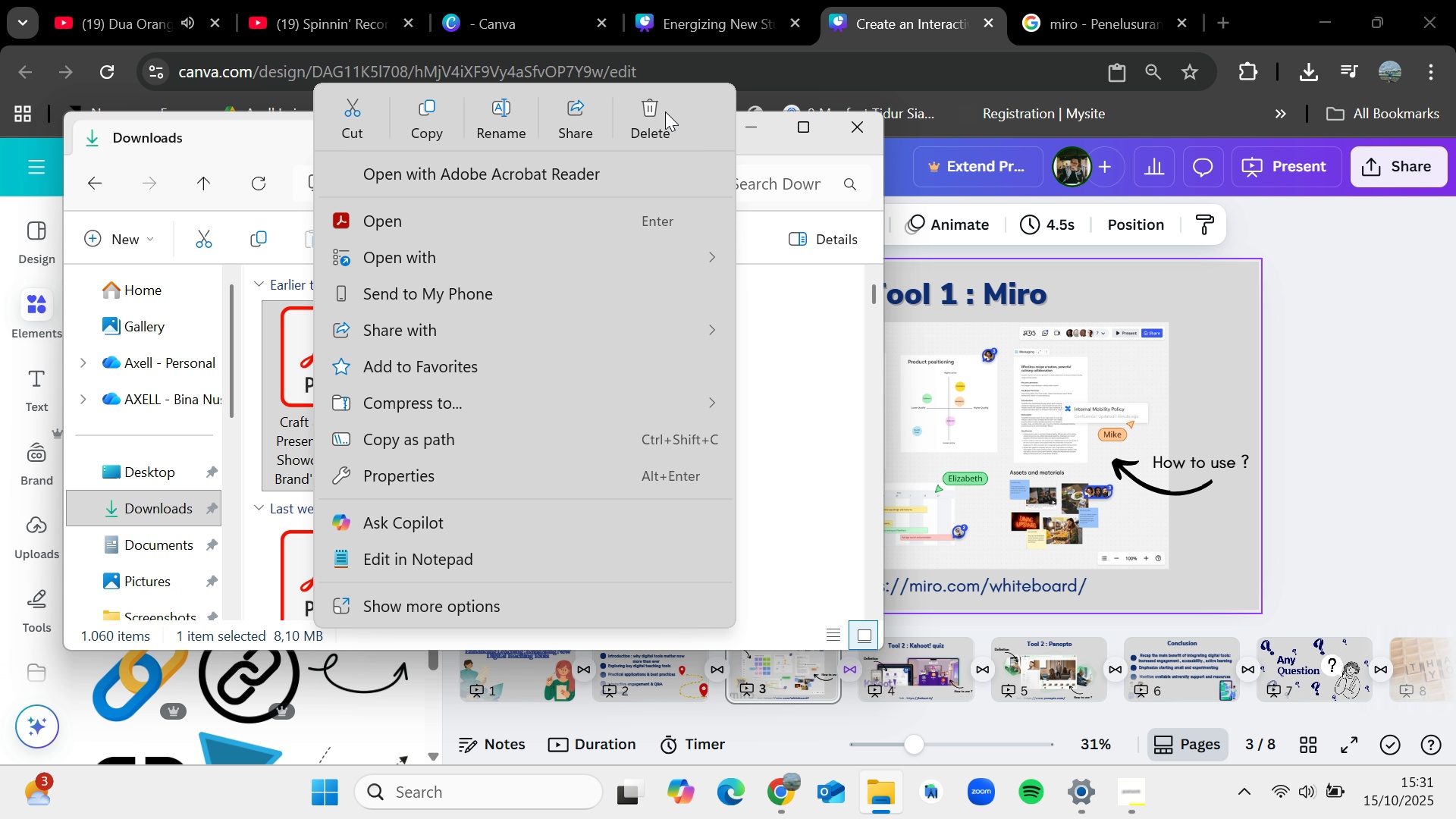 
left_click([638, 122])
 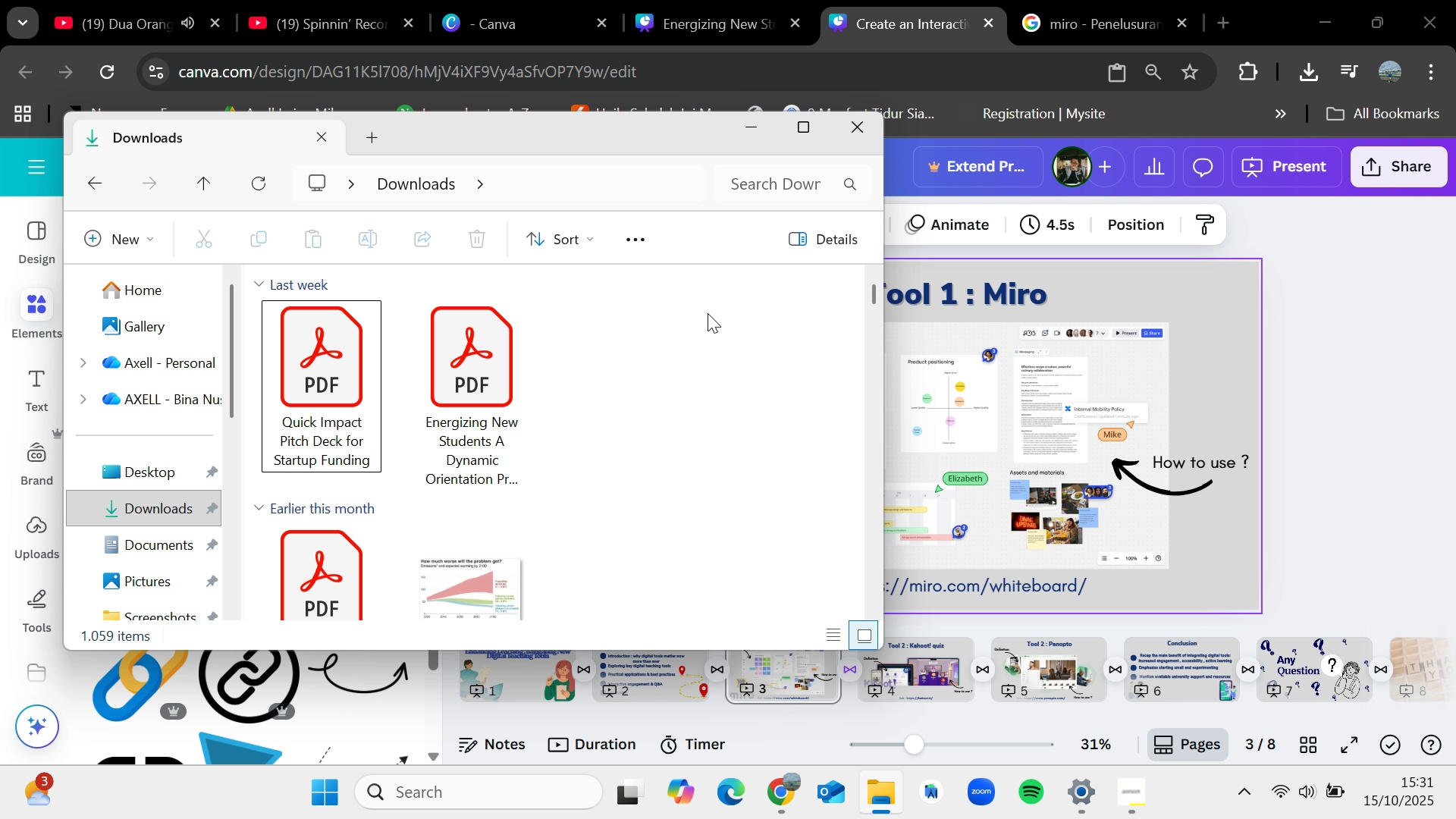 
left_click([708, 338])
 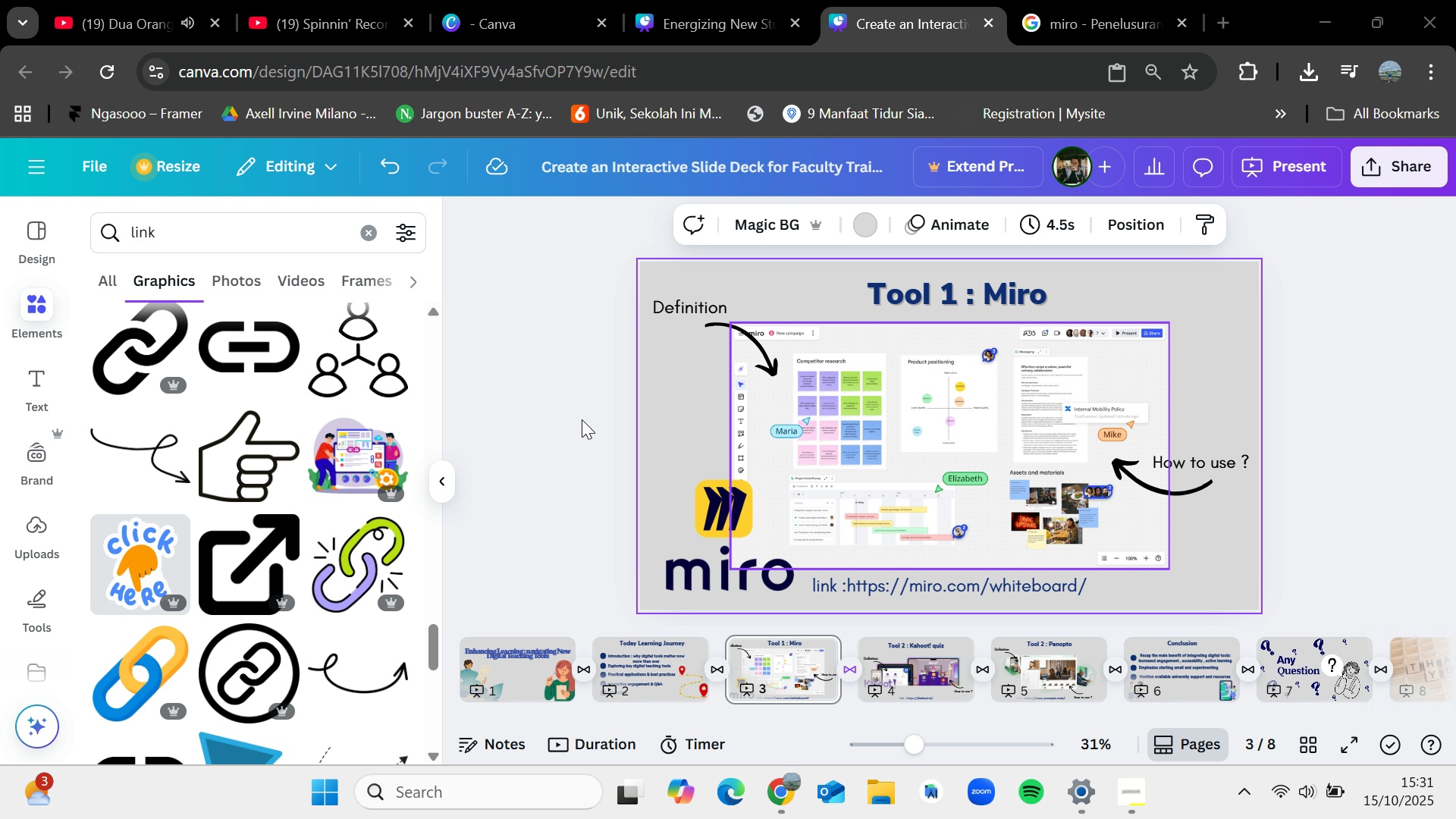 
left_click([582, 419])
 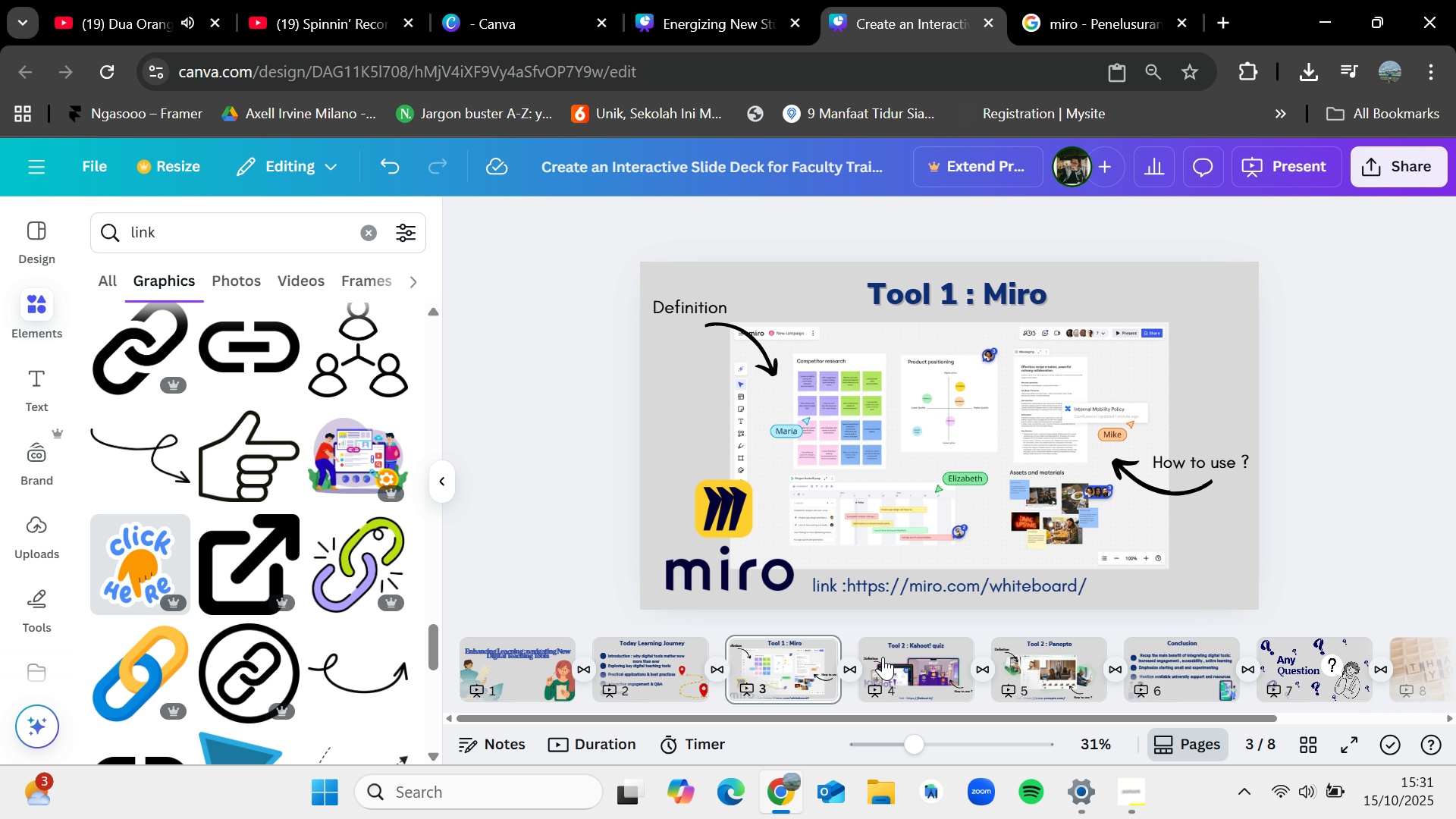 
left_click([883, 657])
 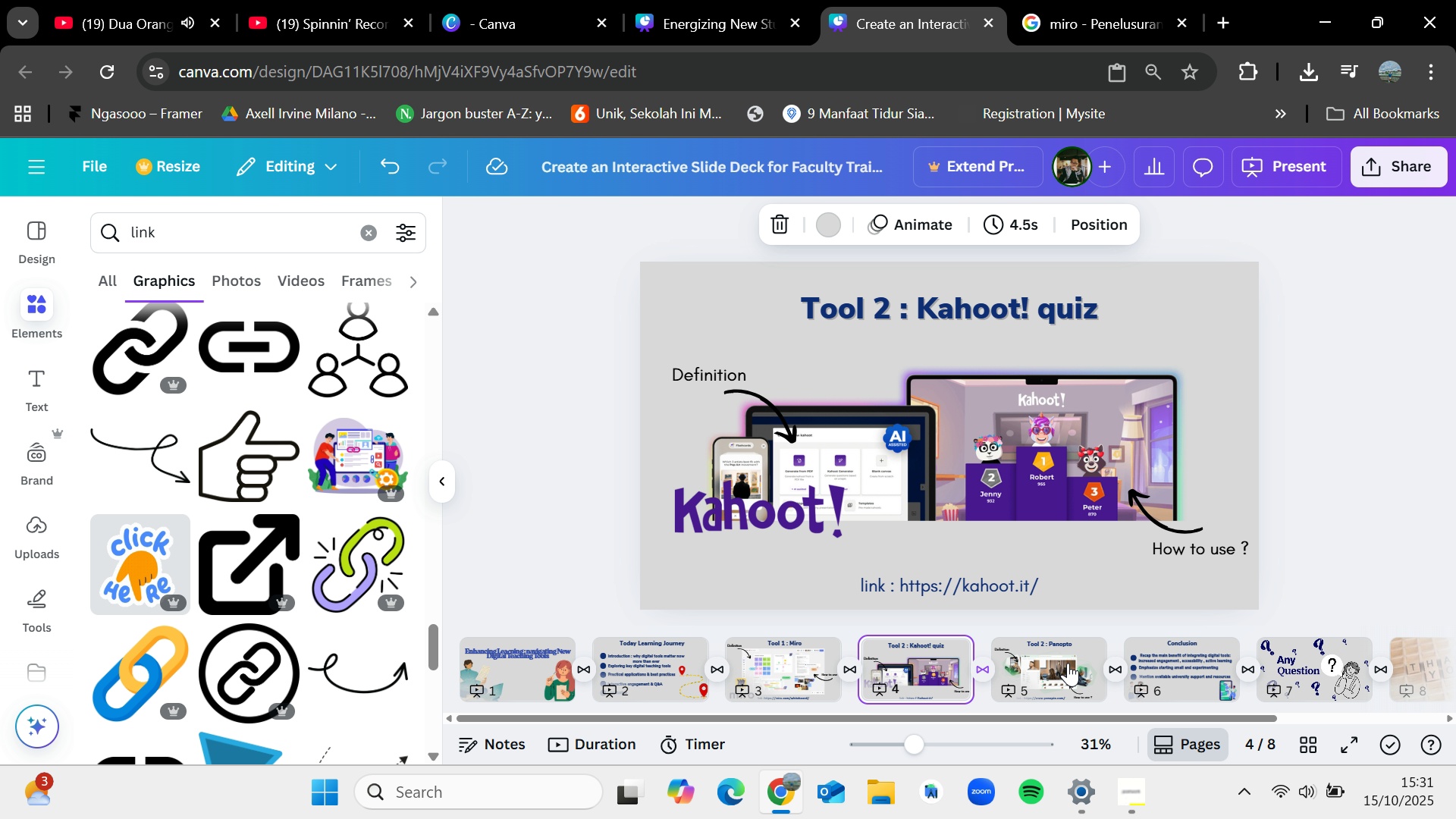 
left_click([1068, 663])
 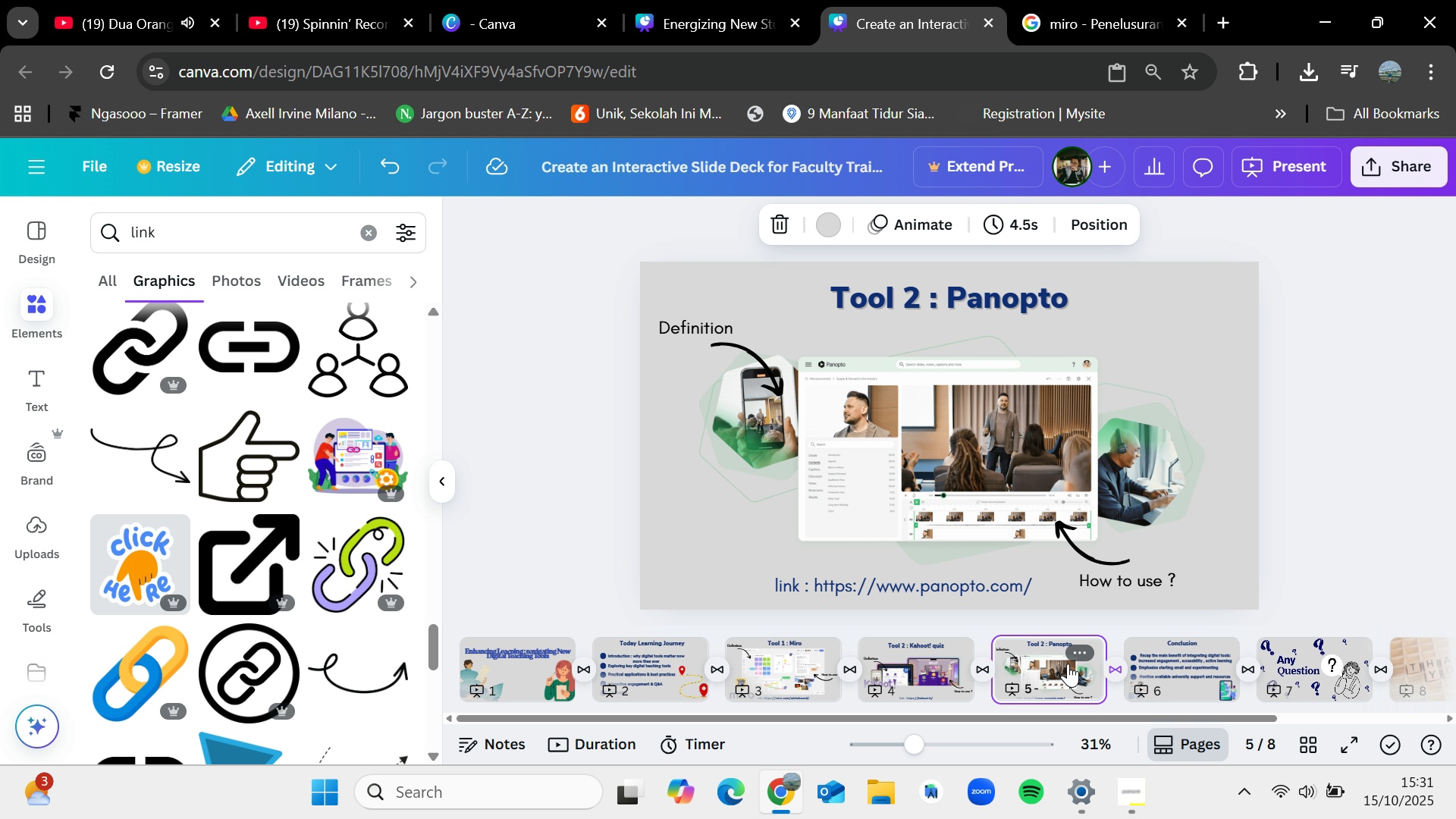 
left_click([1119, 0])
 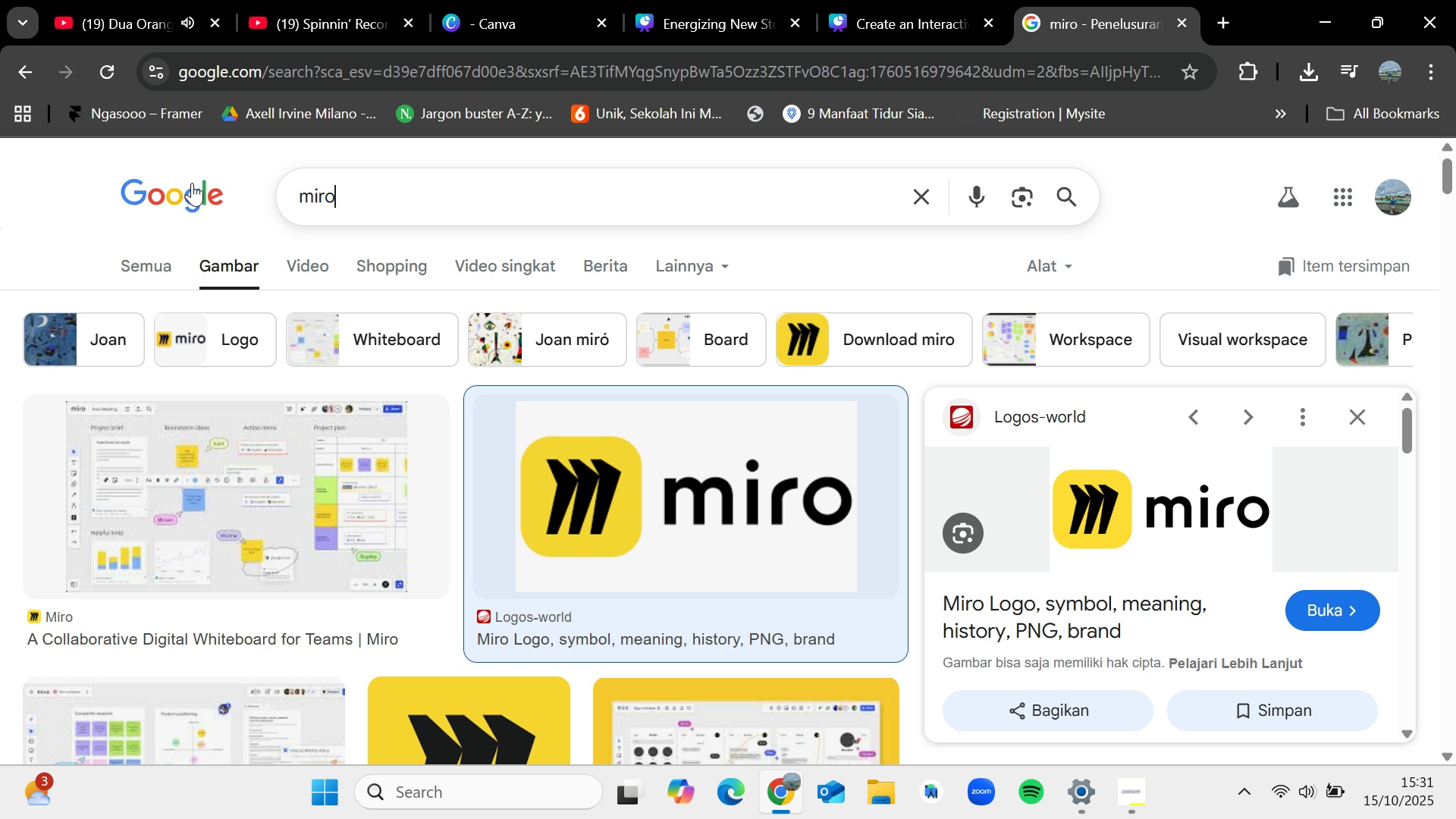 
key(Backspace)
type(panop)
 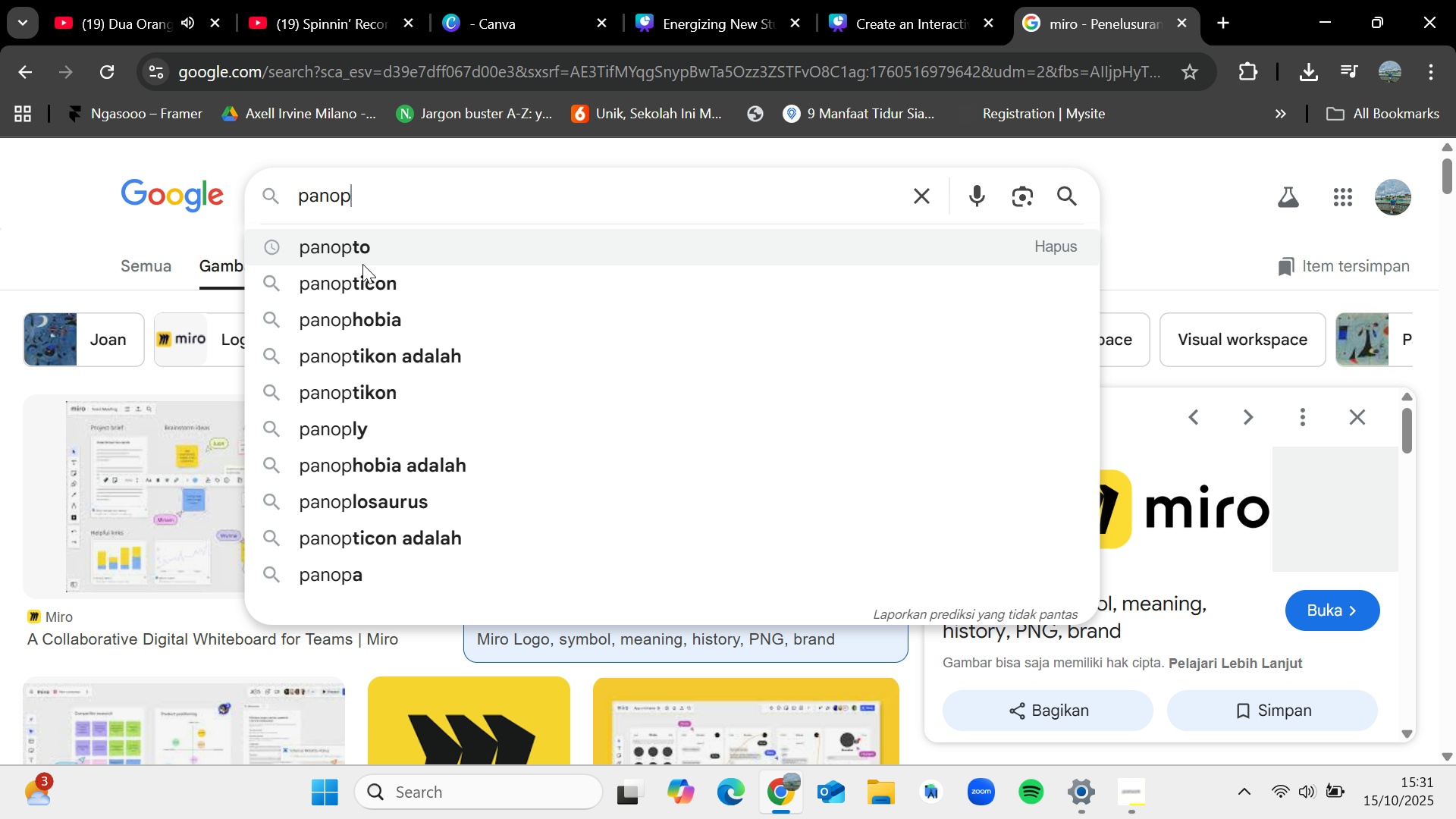 
left_click([363, 260])
 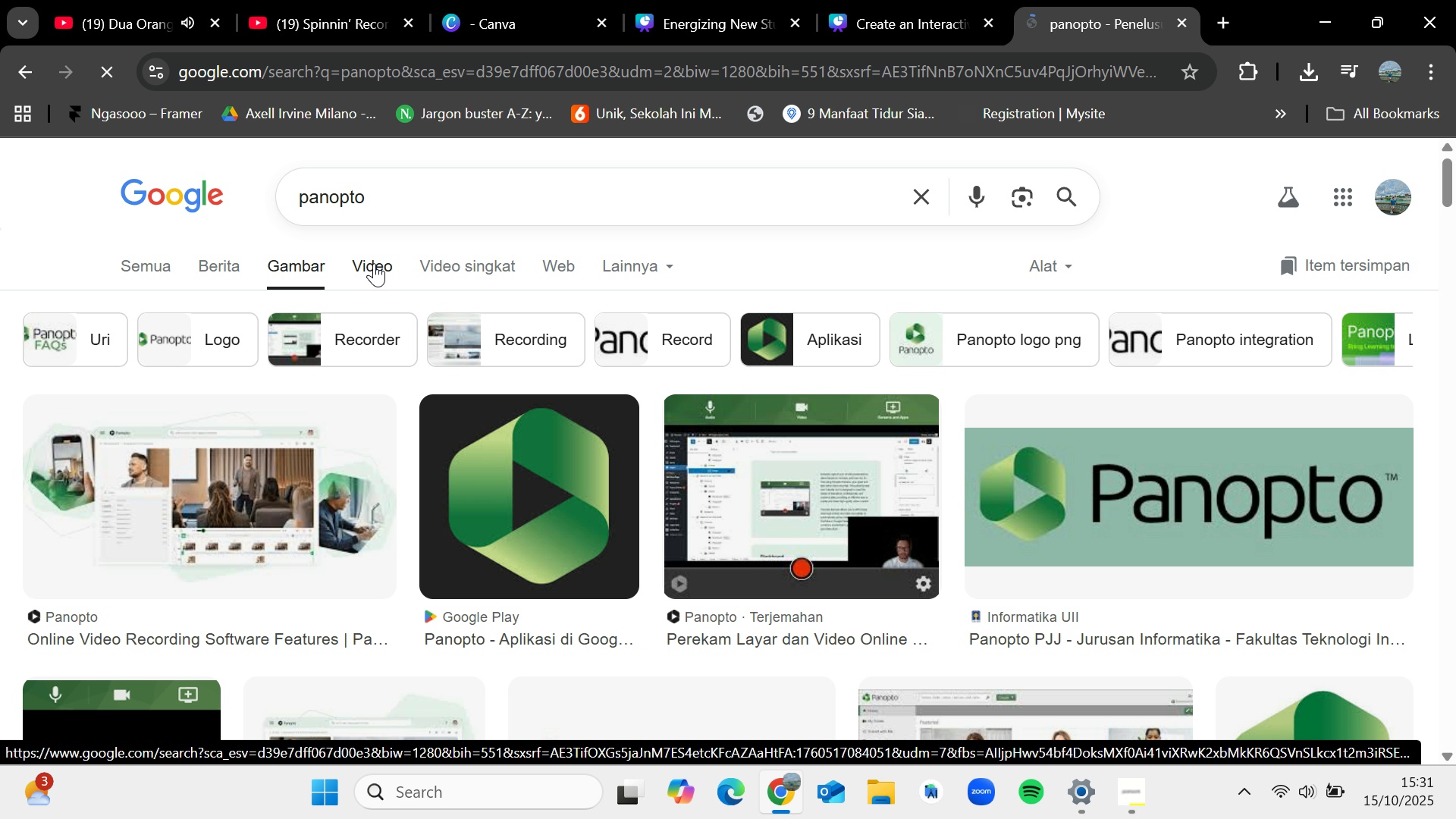 
scroll: coordinate [284, 482], scroll_direction: down, amount: 2.0
 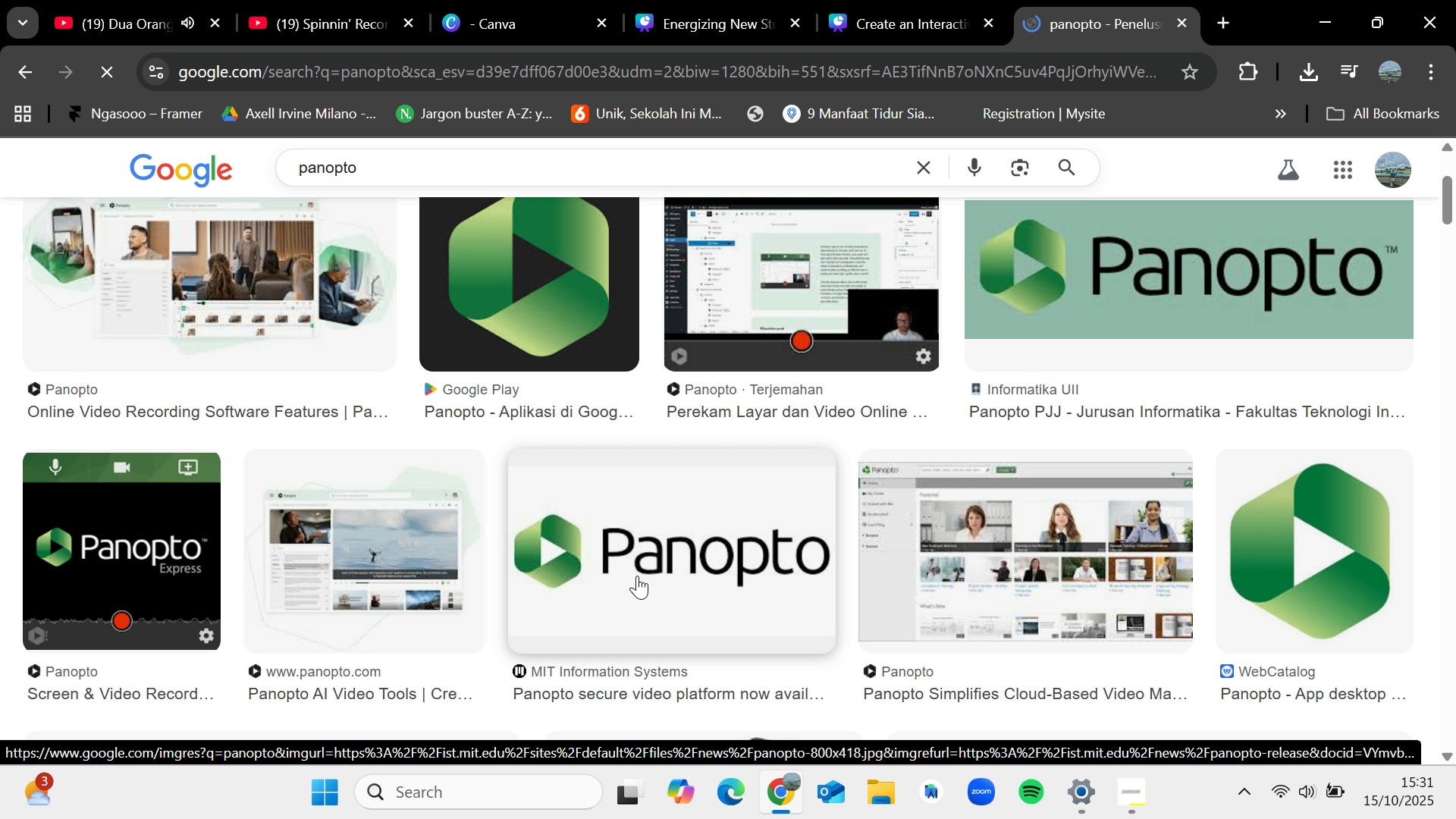 
left_click([637, 576])
 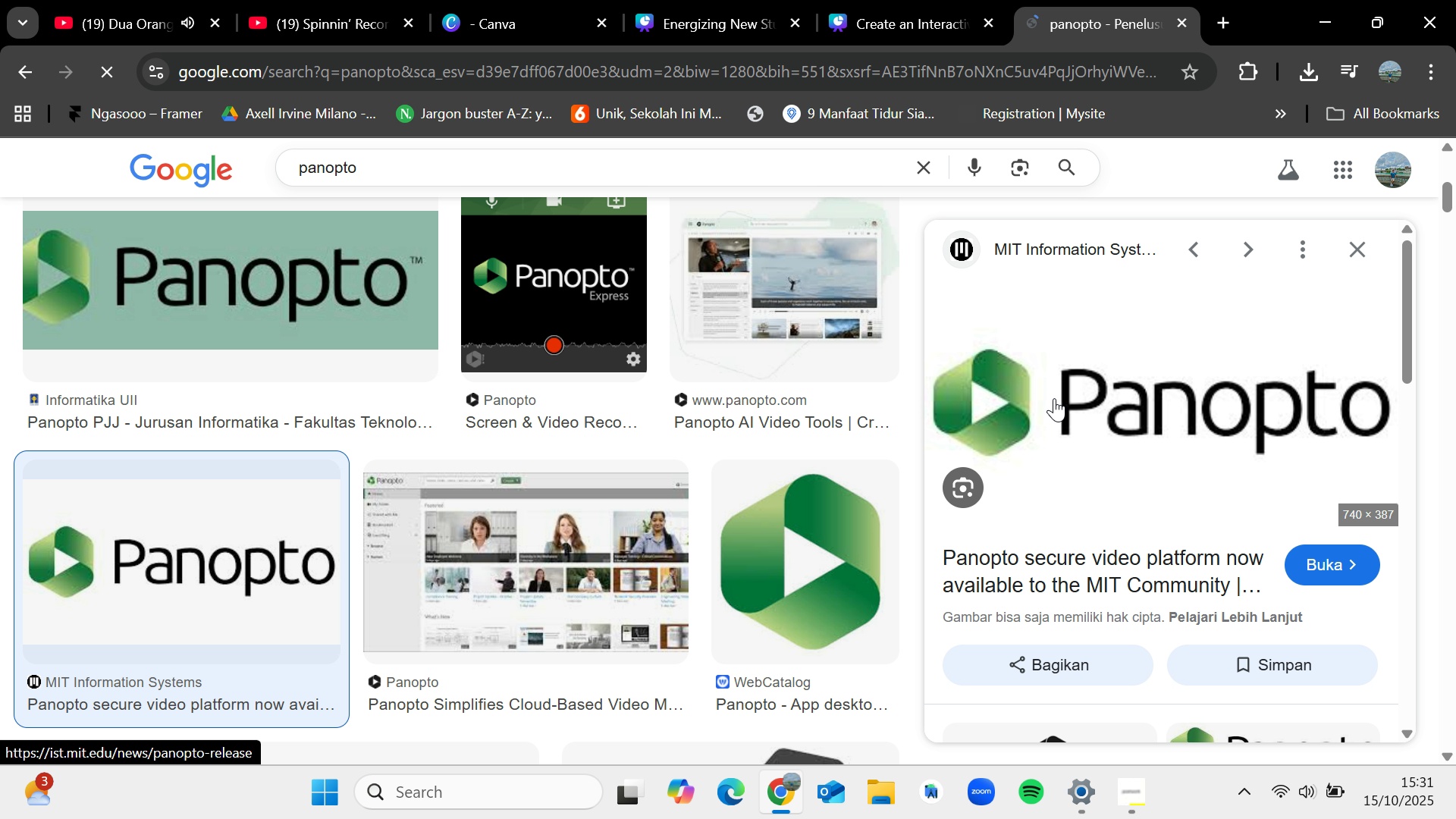 
right_click([1054, 398])
 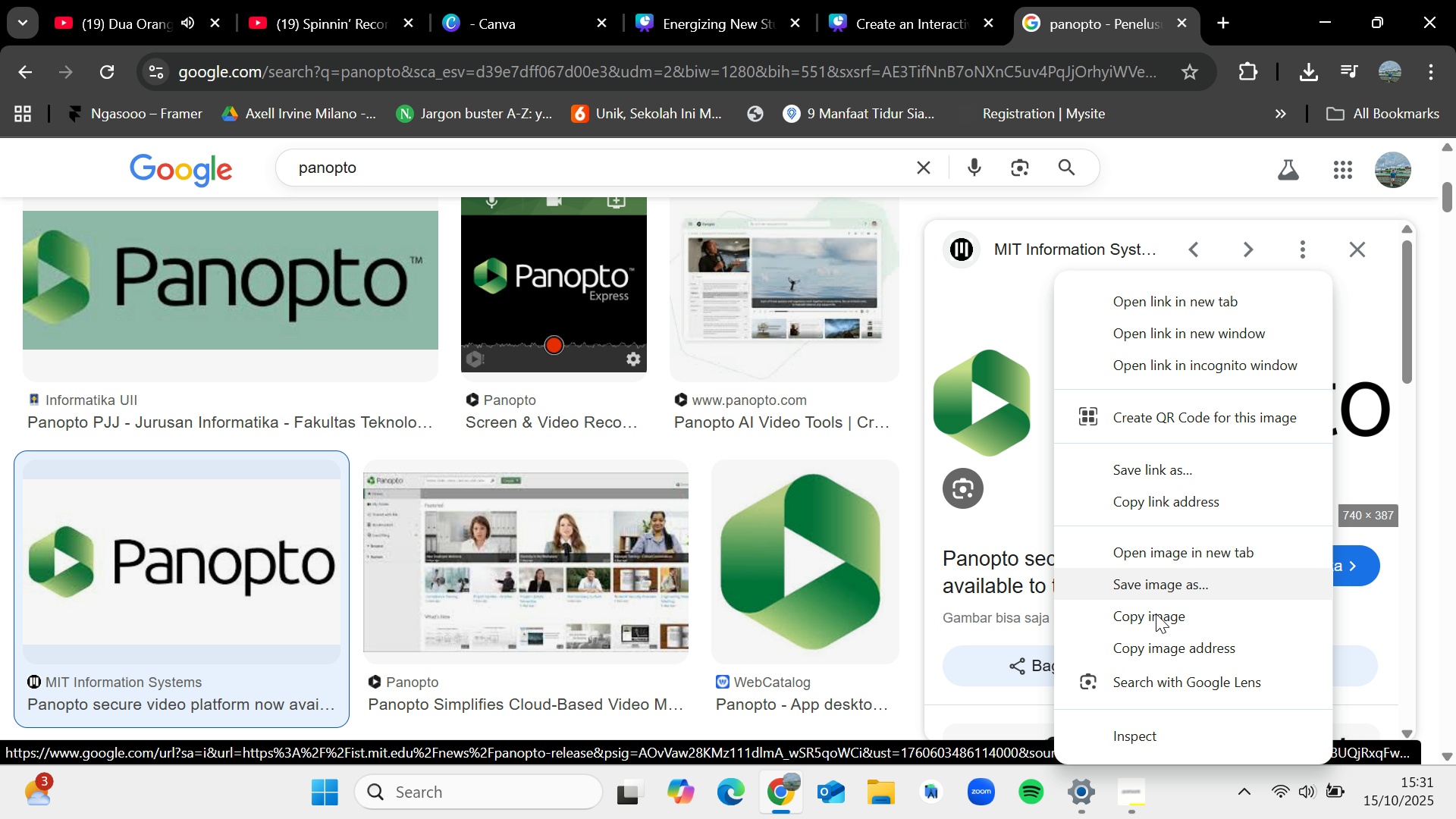 
left_click([1156, 613])
 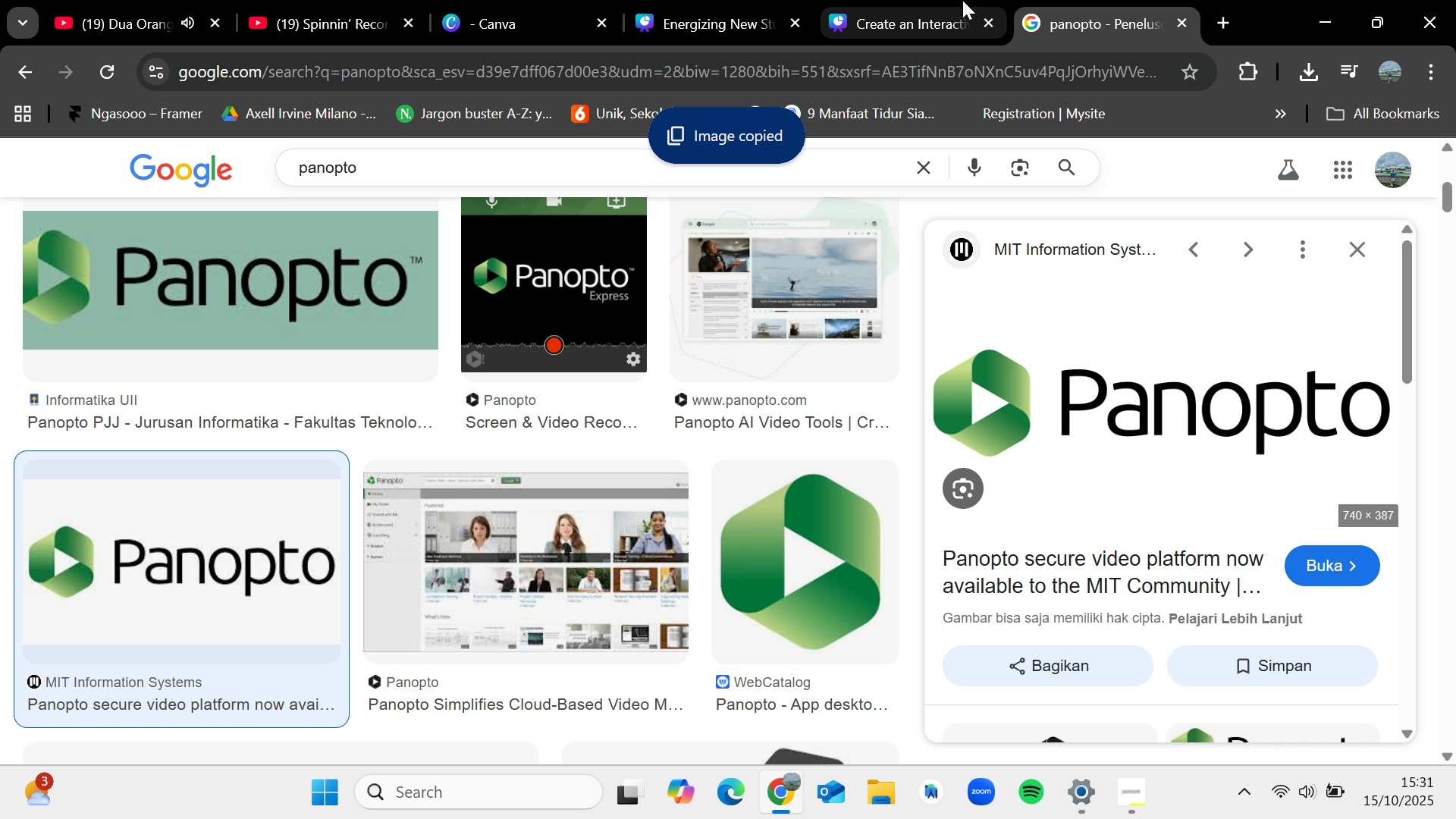 
left_click([962, 0])
 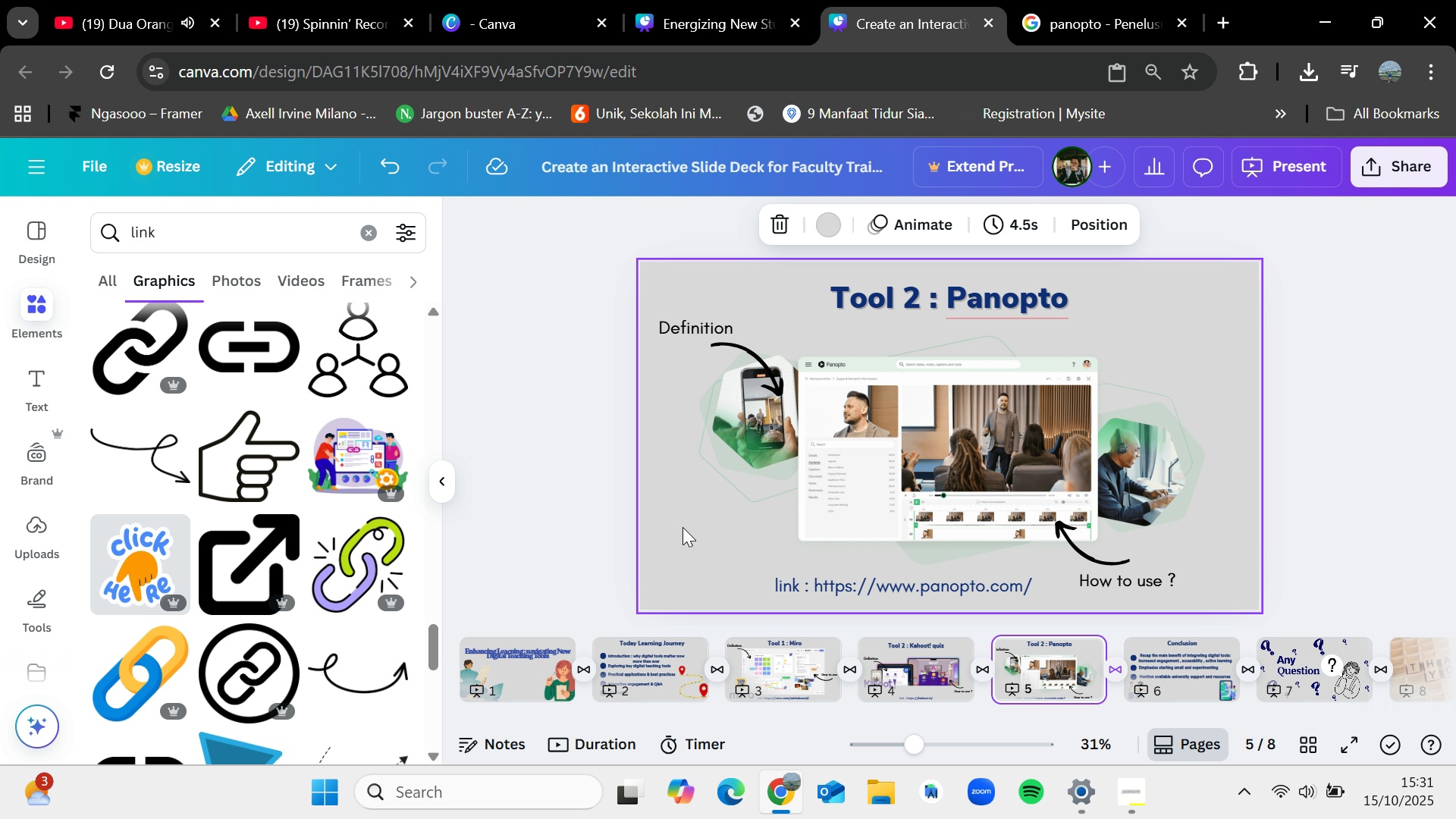 
right_click([679, 529])
 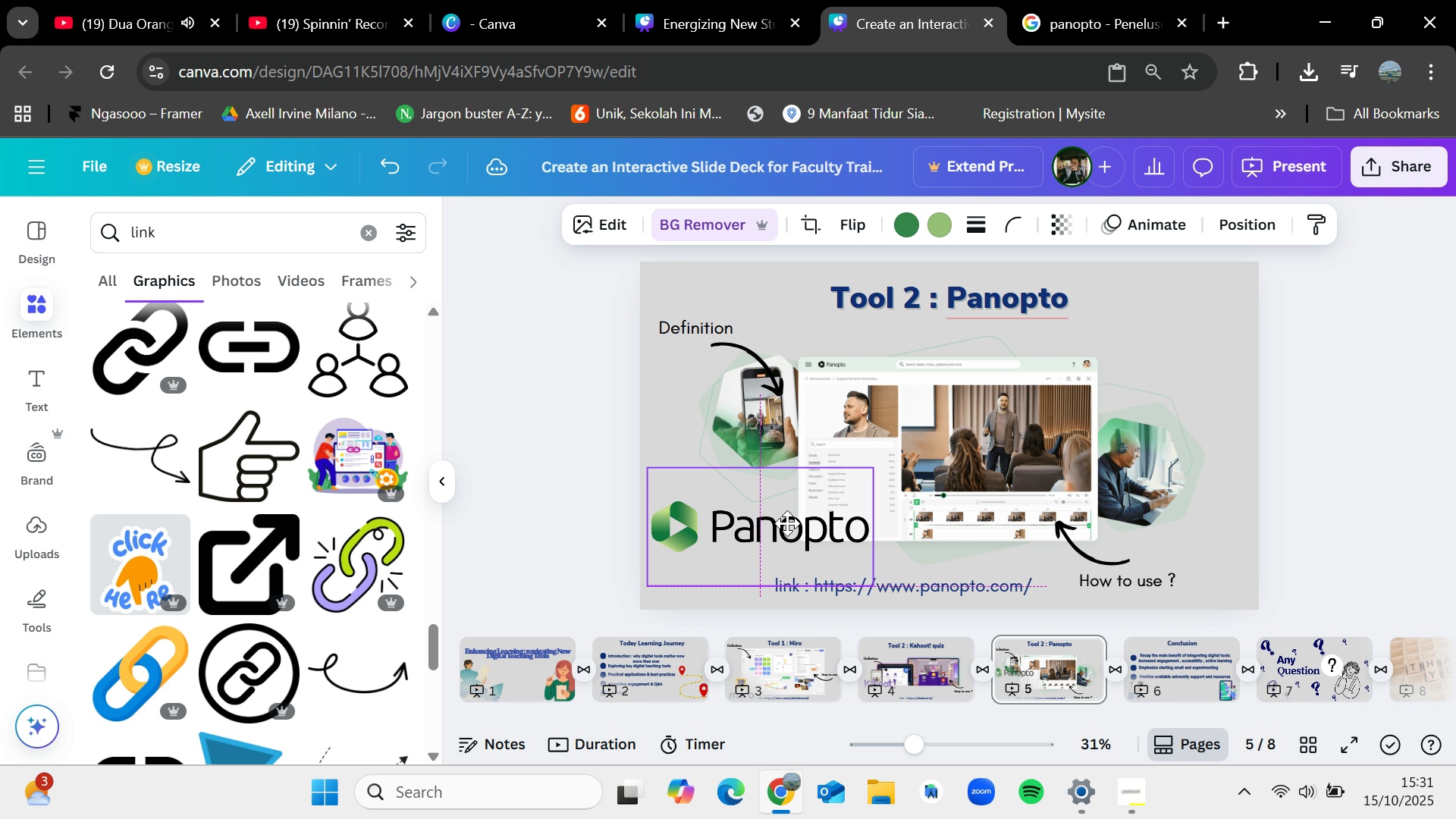 
wait(22.48)
 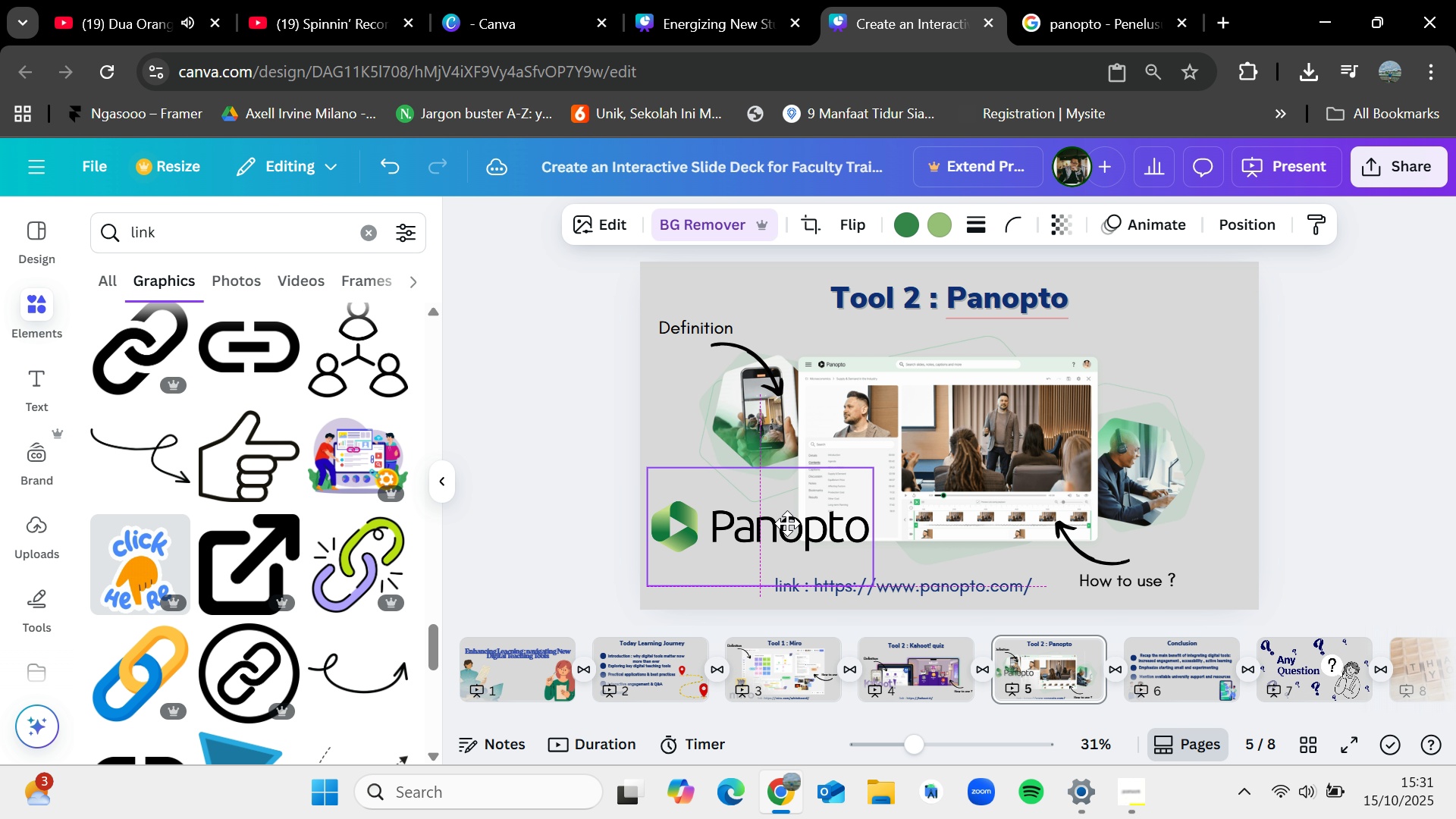 
left_click([1328, 438])
 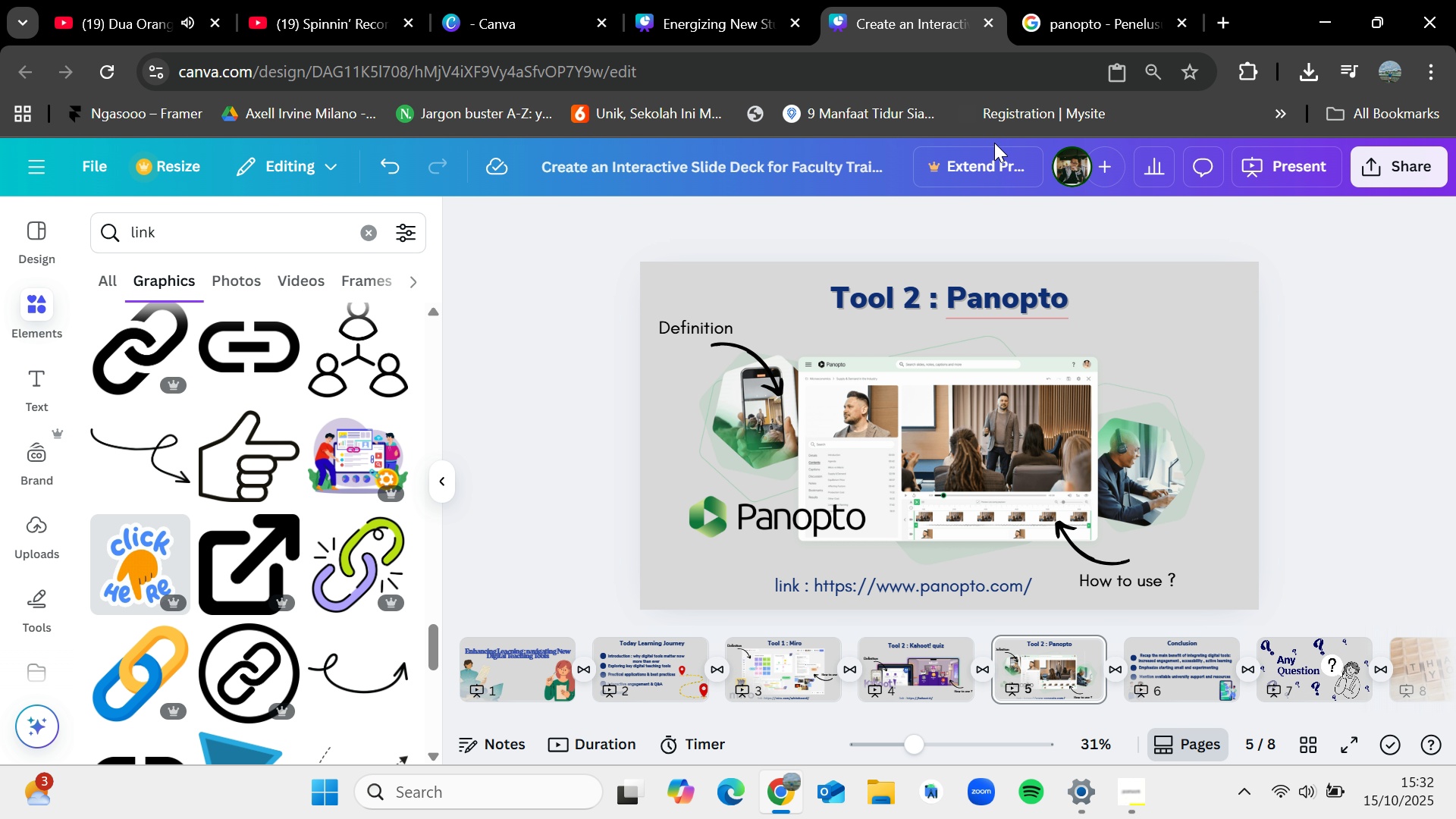 
left_click([896, 428])
 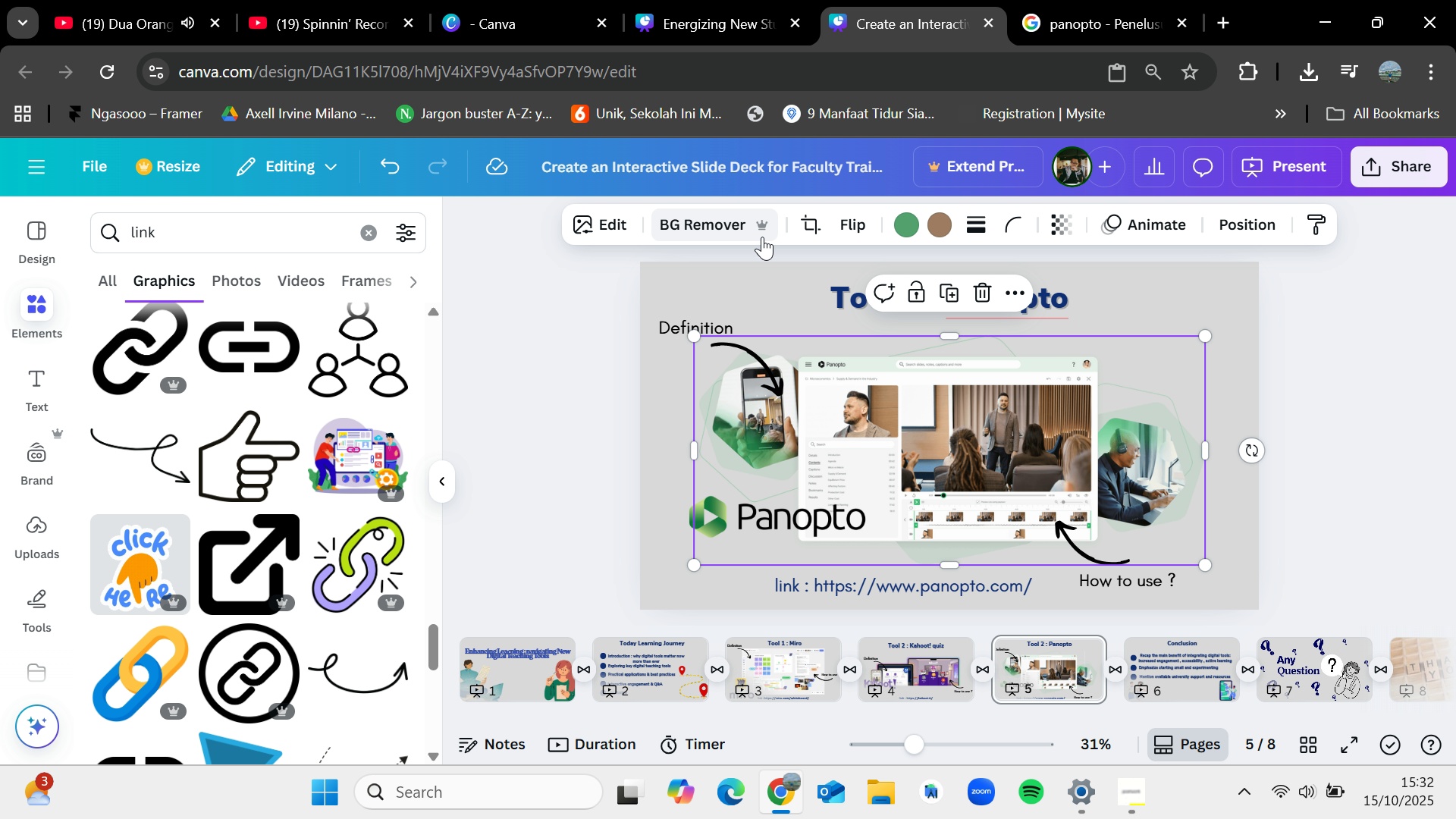 
left_click([539, 436])